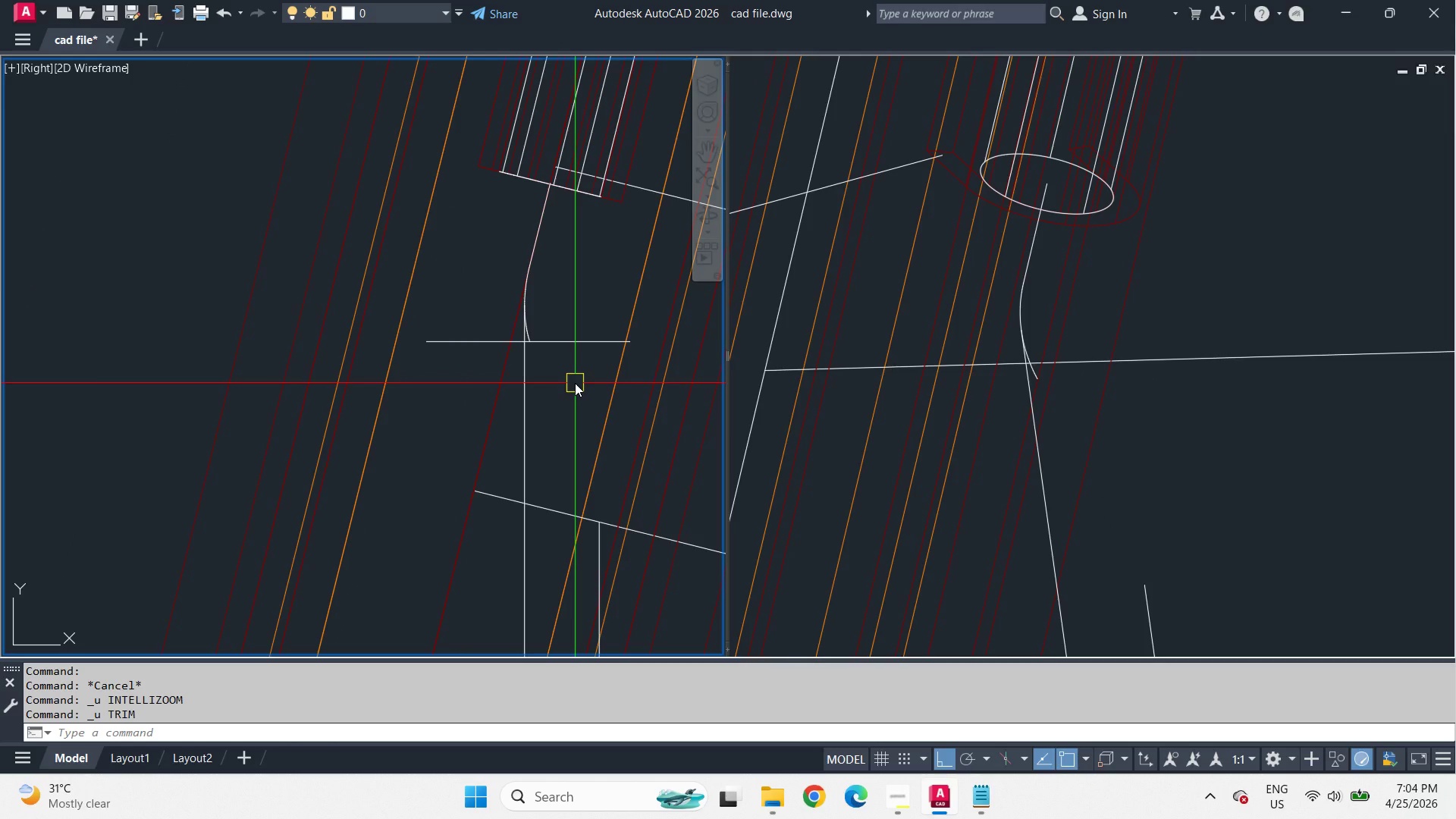 
key(L)
 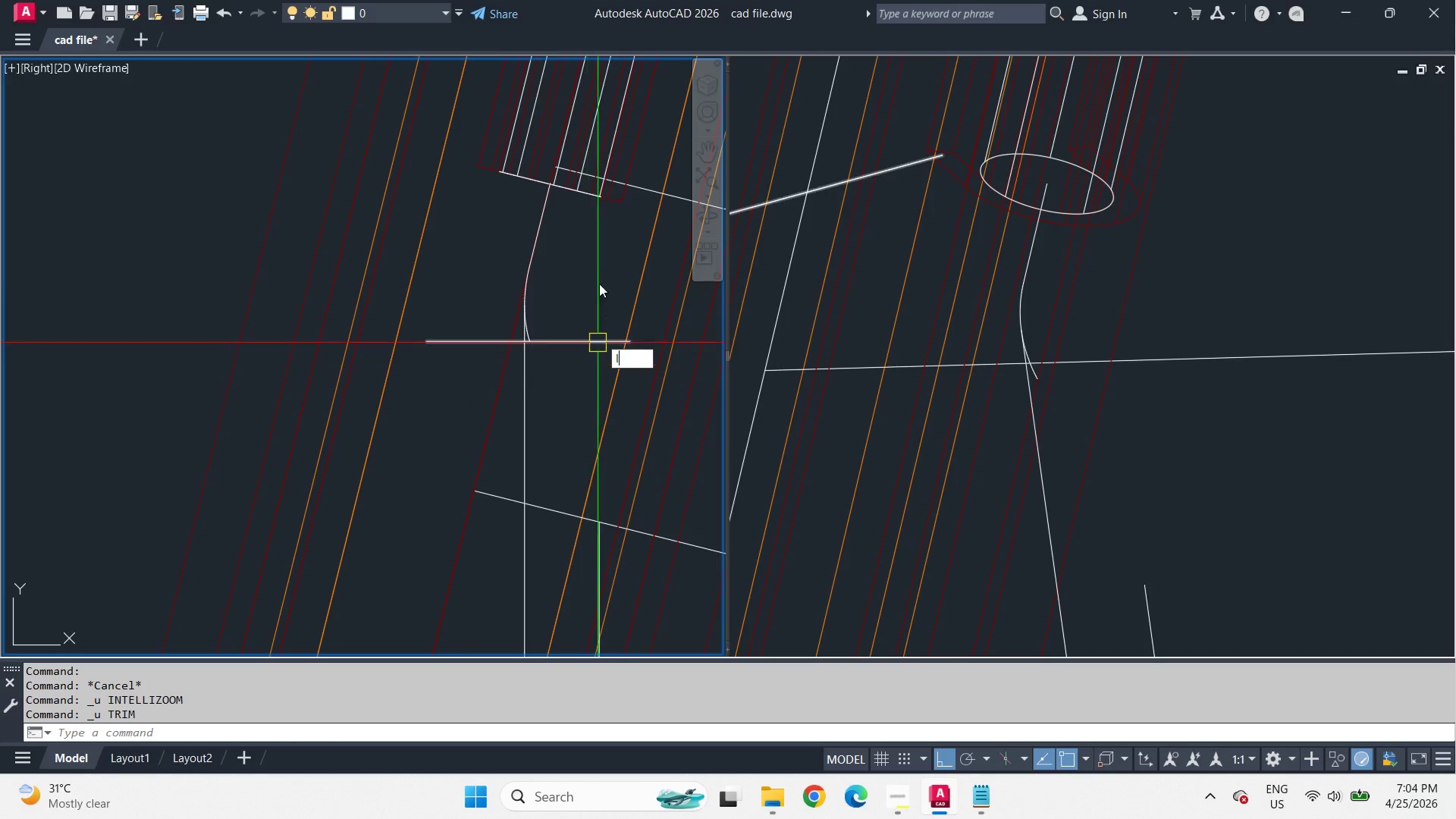 
key(Space)
 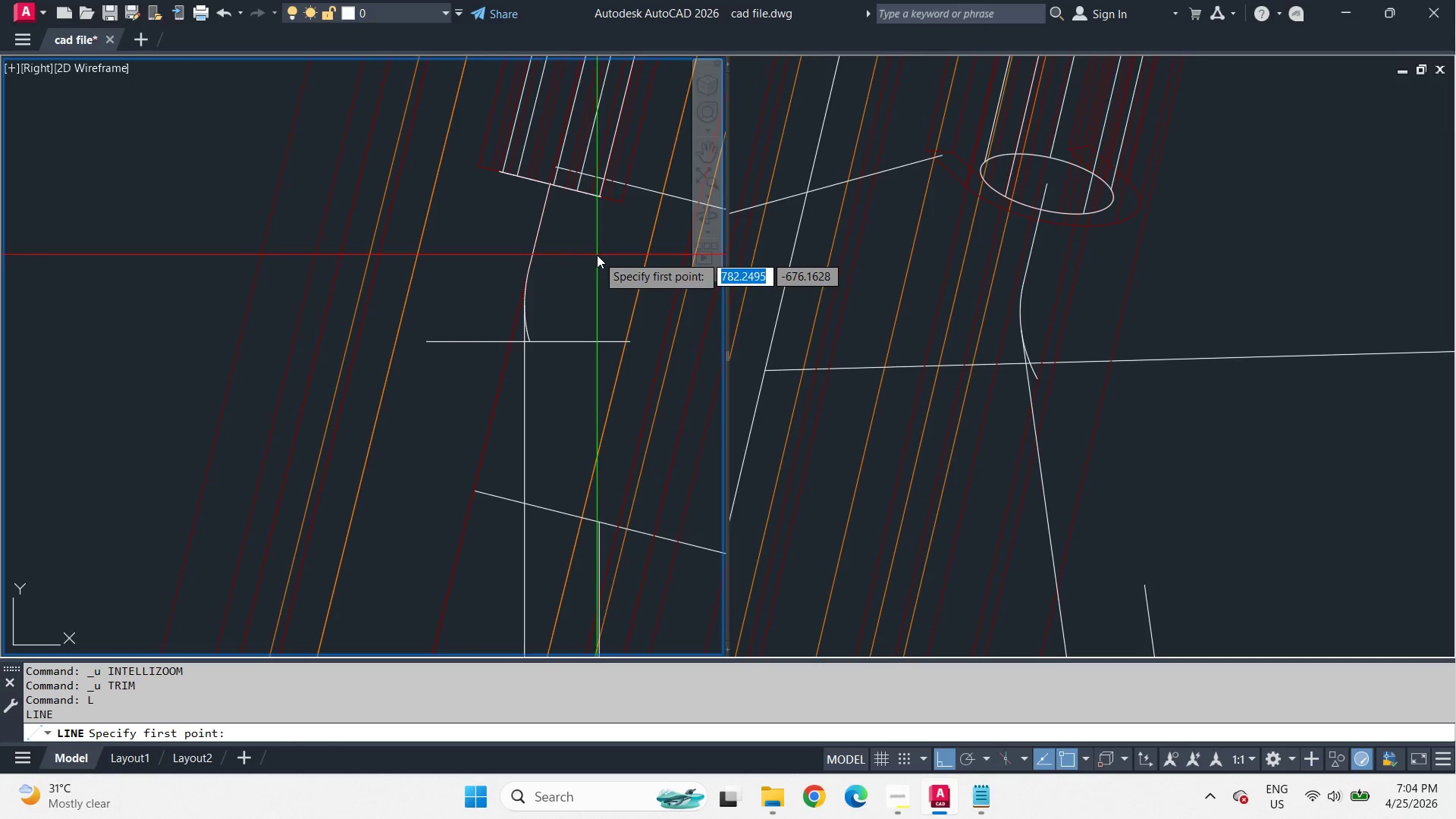 
left_click_drag(start_coordinate=[601, 259], to_coordinate=[603, 265])
 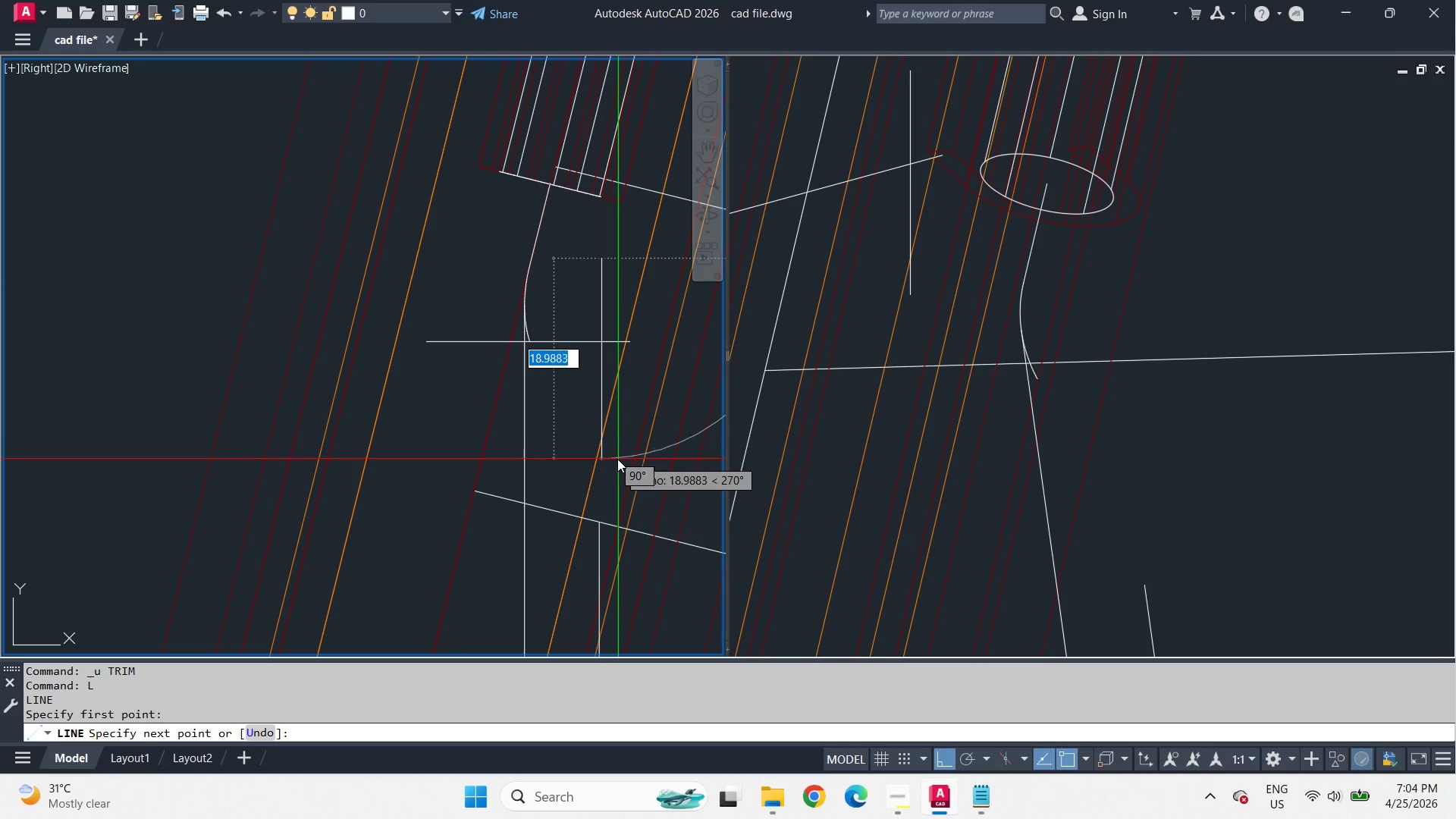 
left_click([617, 459])
 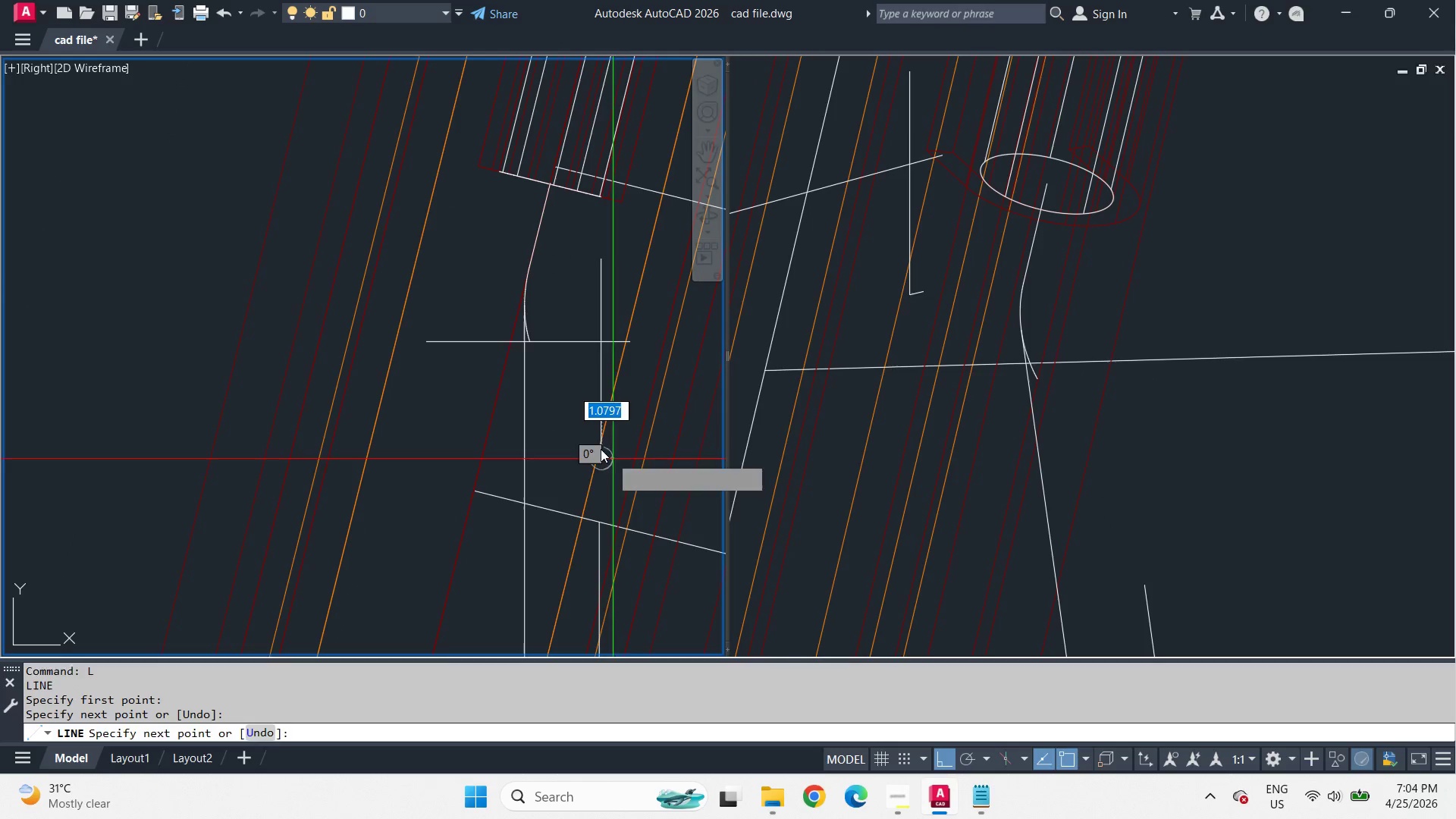 
type( ex )
 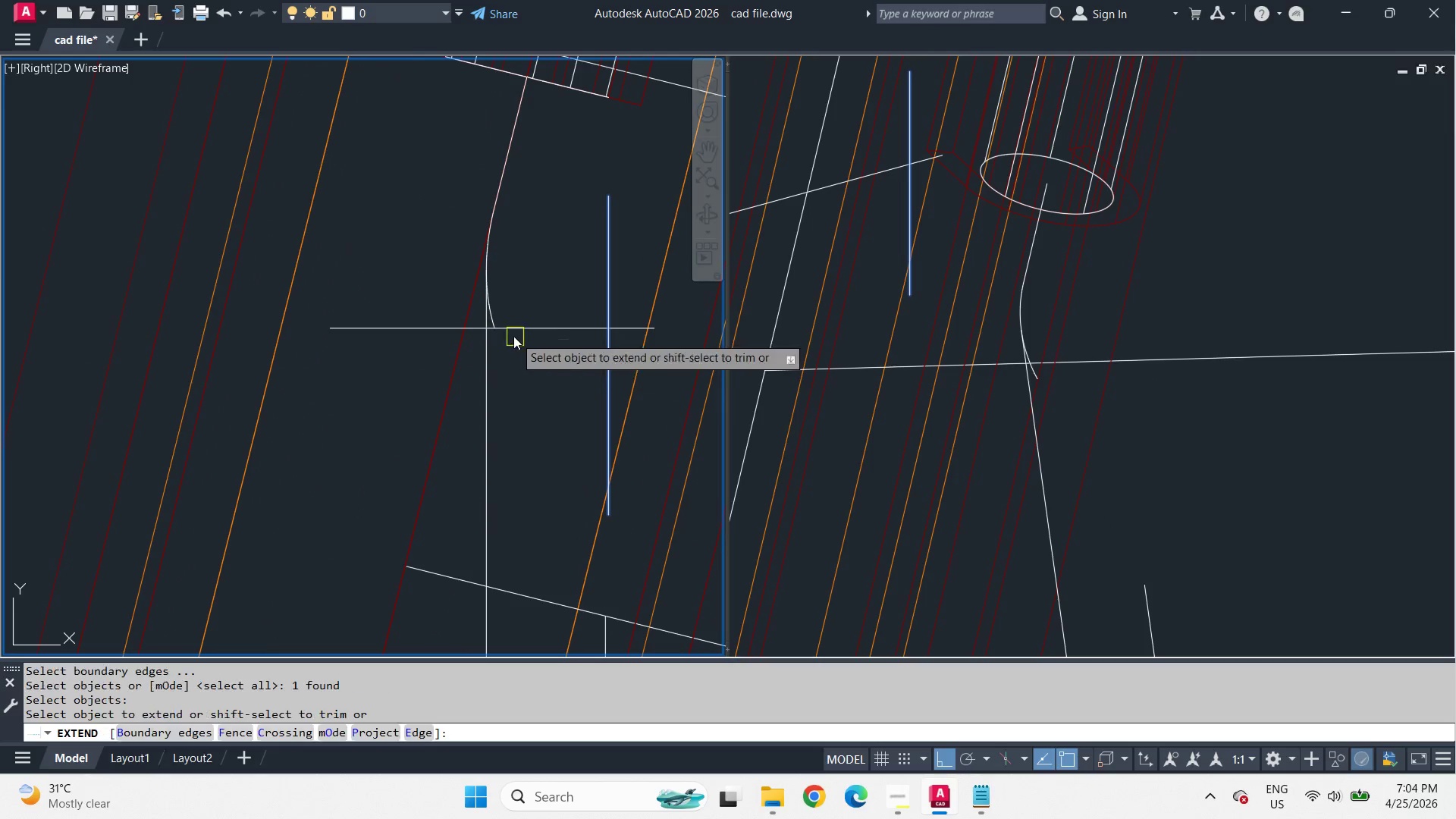 
left_click([613, 362])
 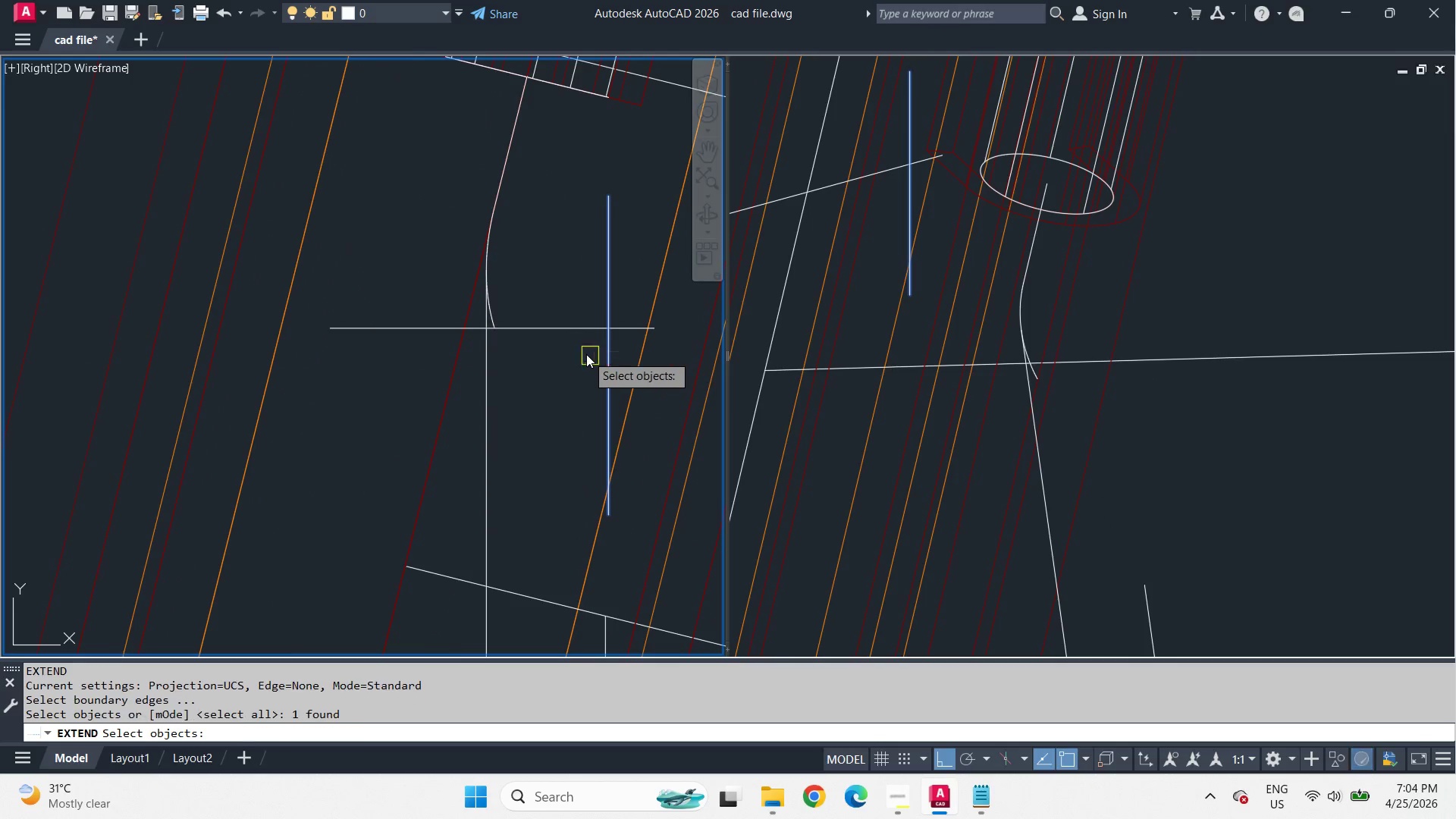 
key(Space)
 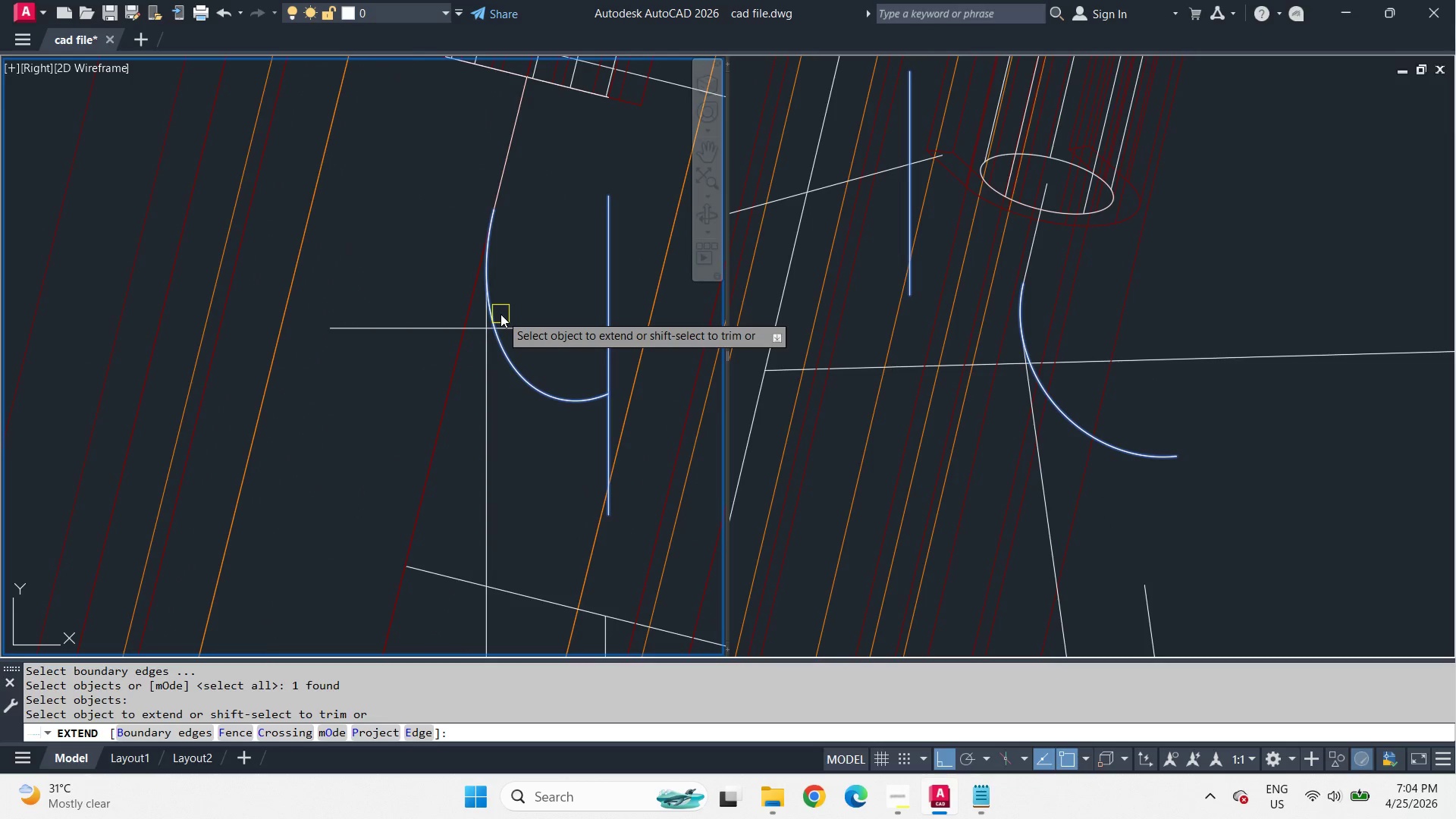 
scroll: coordinate [588, 366], scroll_direction: up, amount: 1.0
 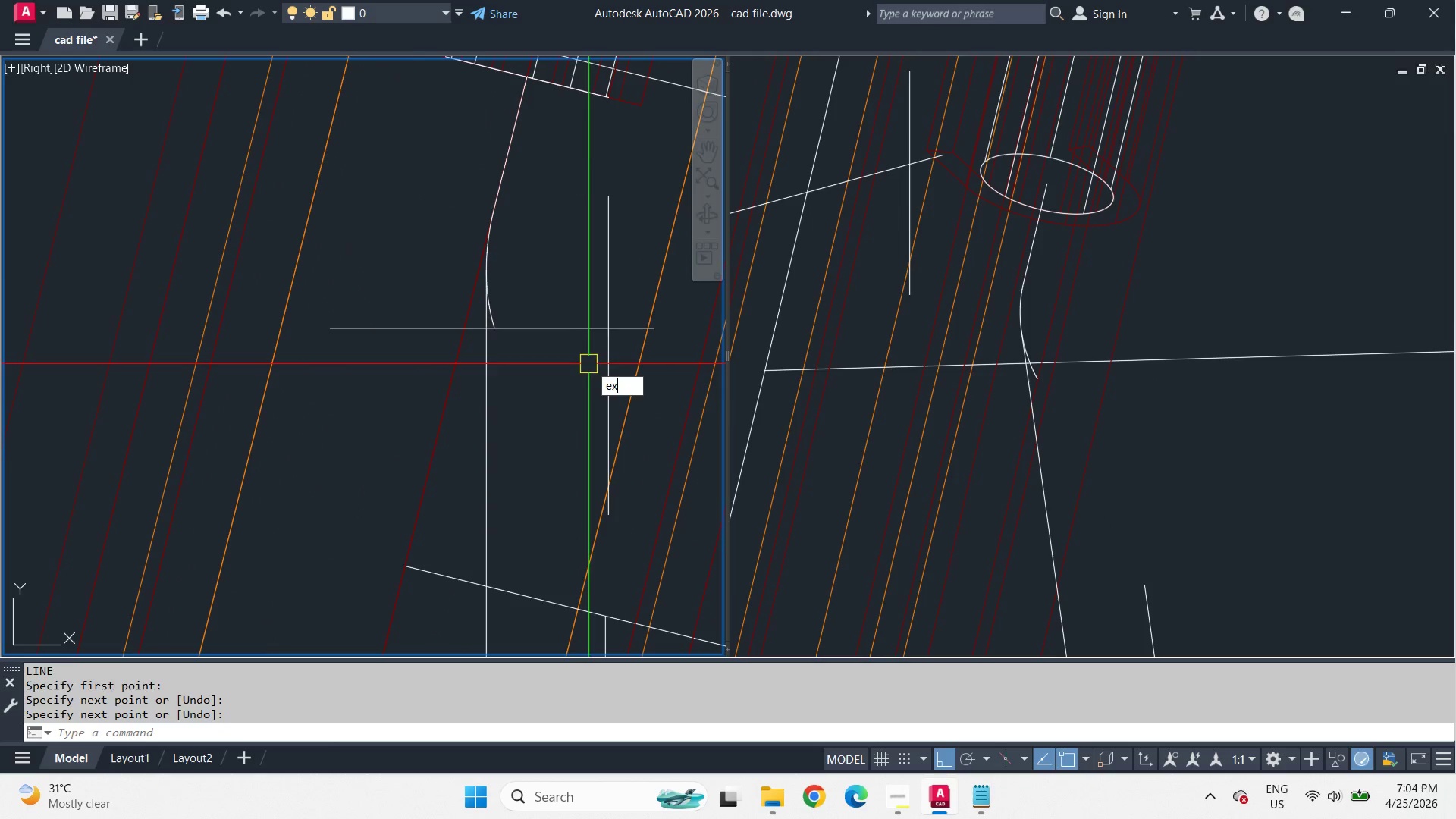 
left_click([500, 314])
 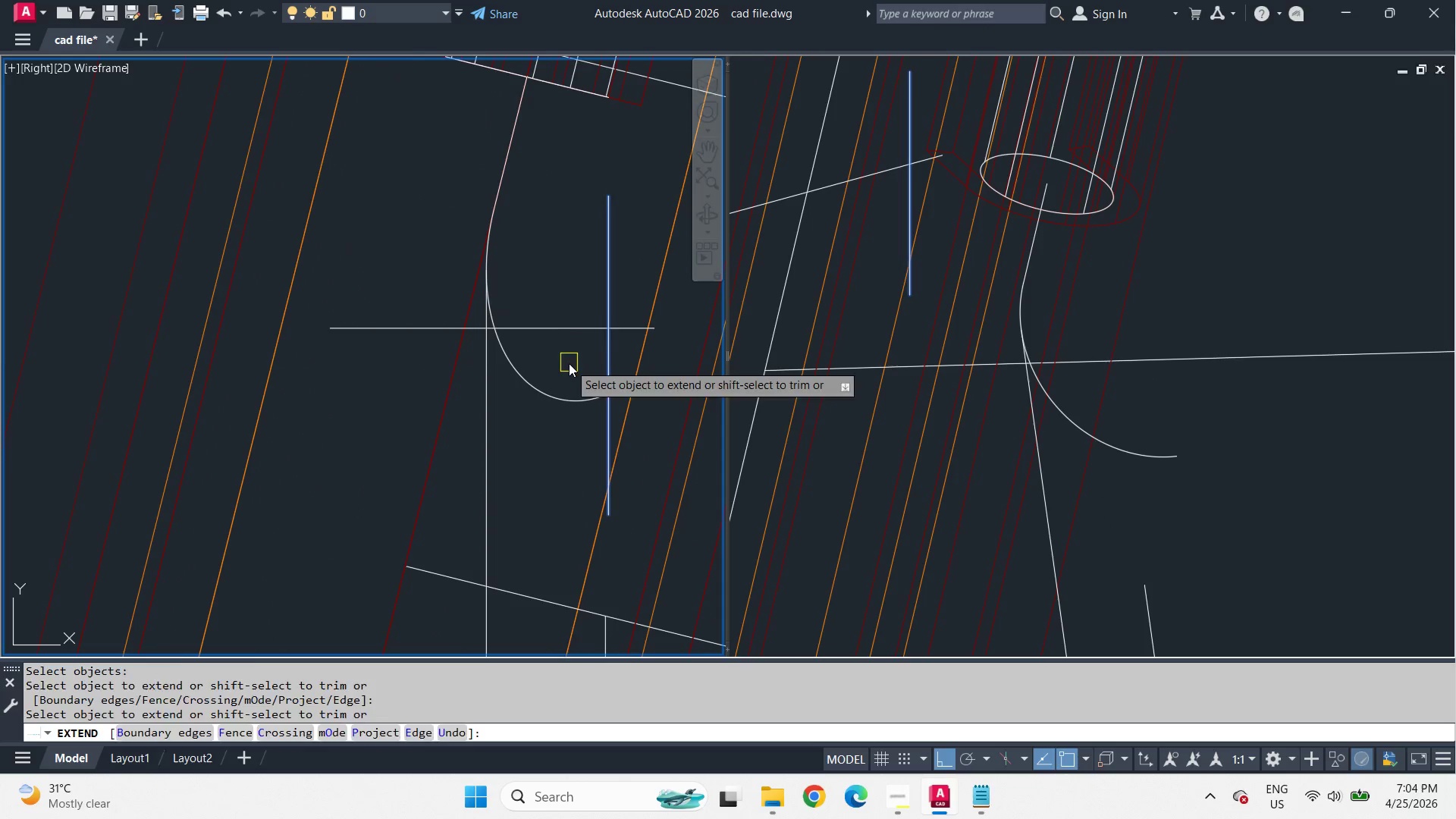 
key(Space)
 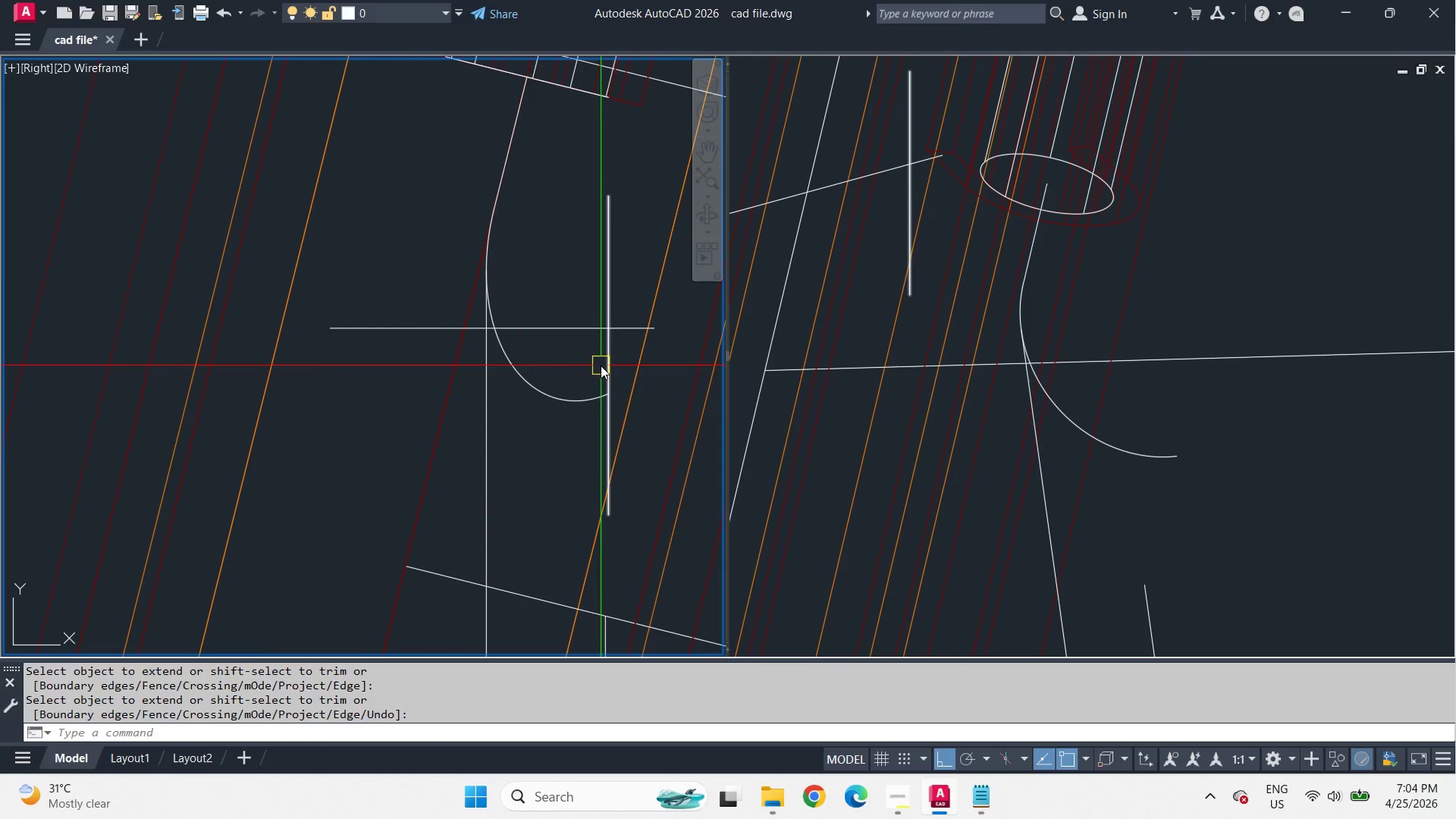 
left_click([601, 366])
 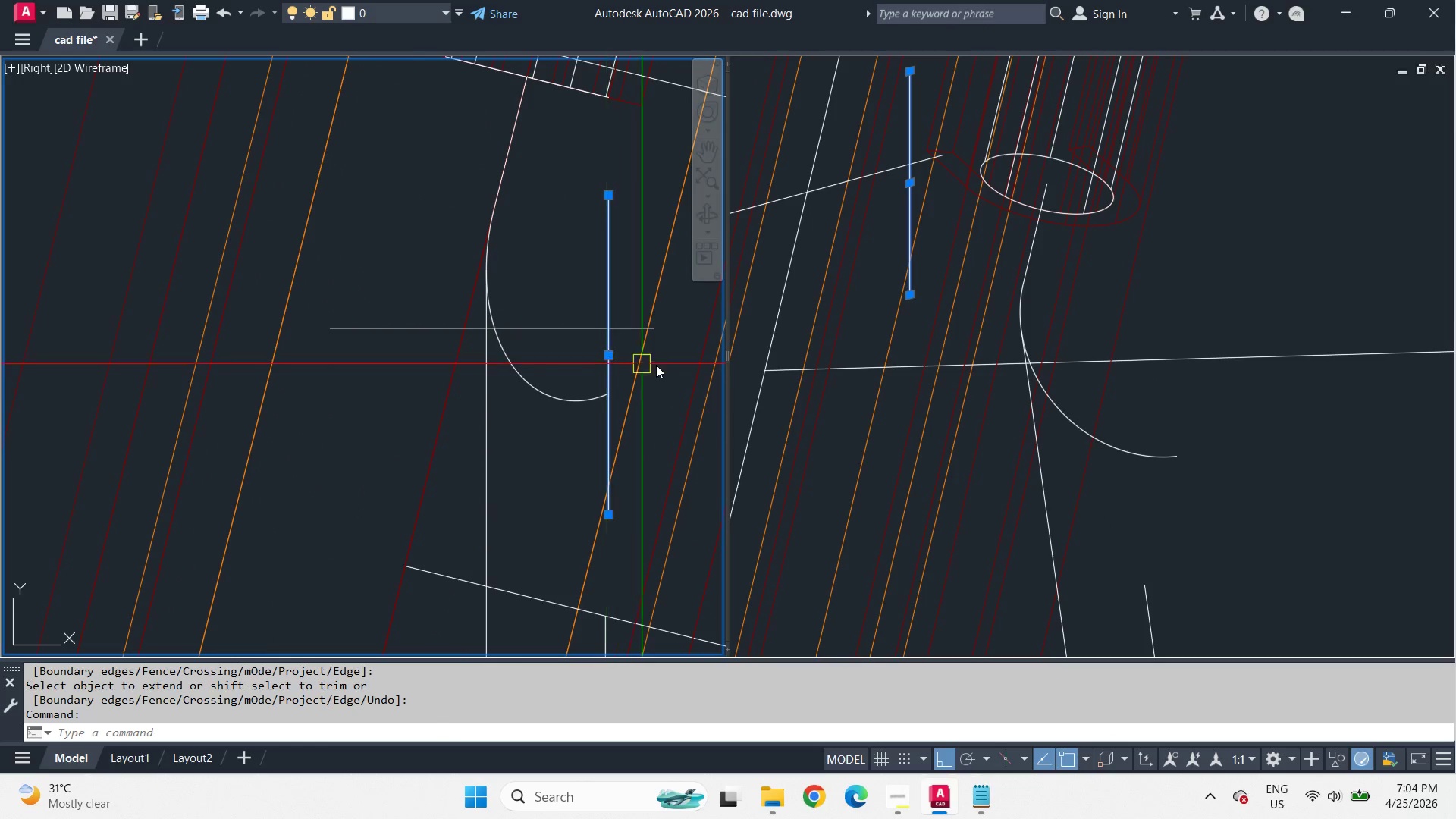 
key(E)
 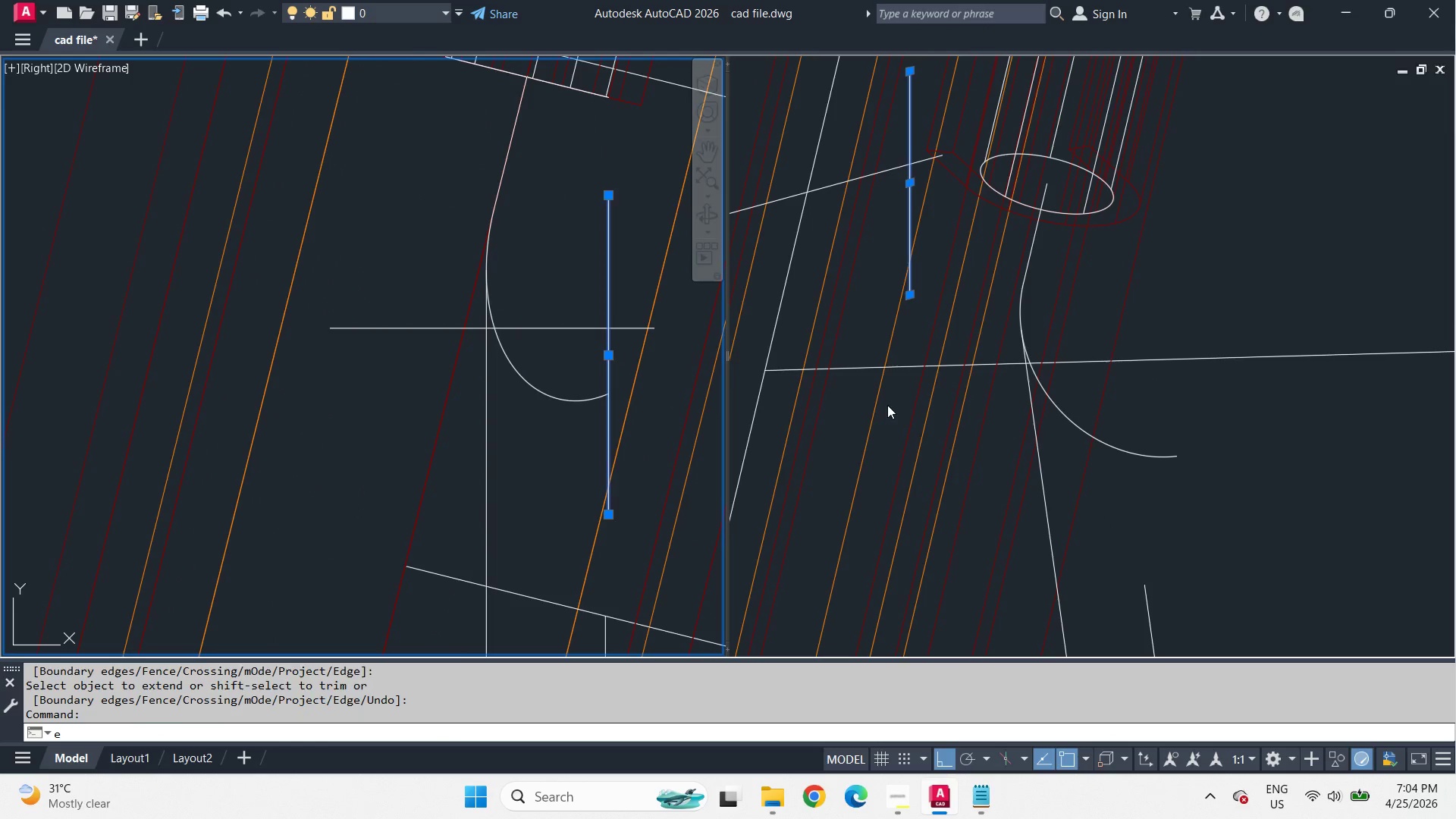 
key(Space)
 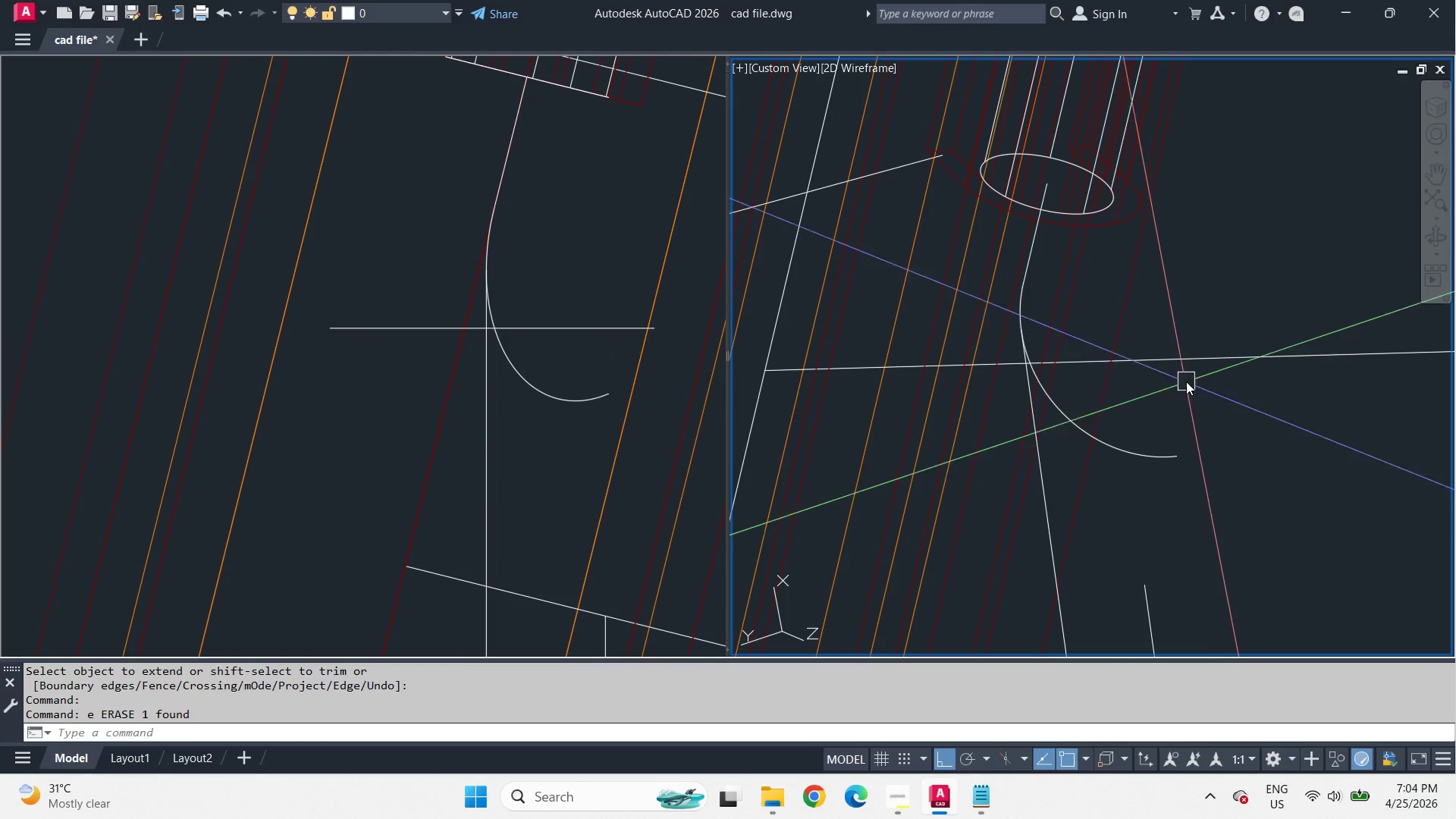 
hold_key(key=ShiftLeft, duration=5.7)
 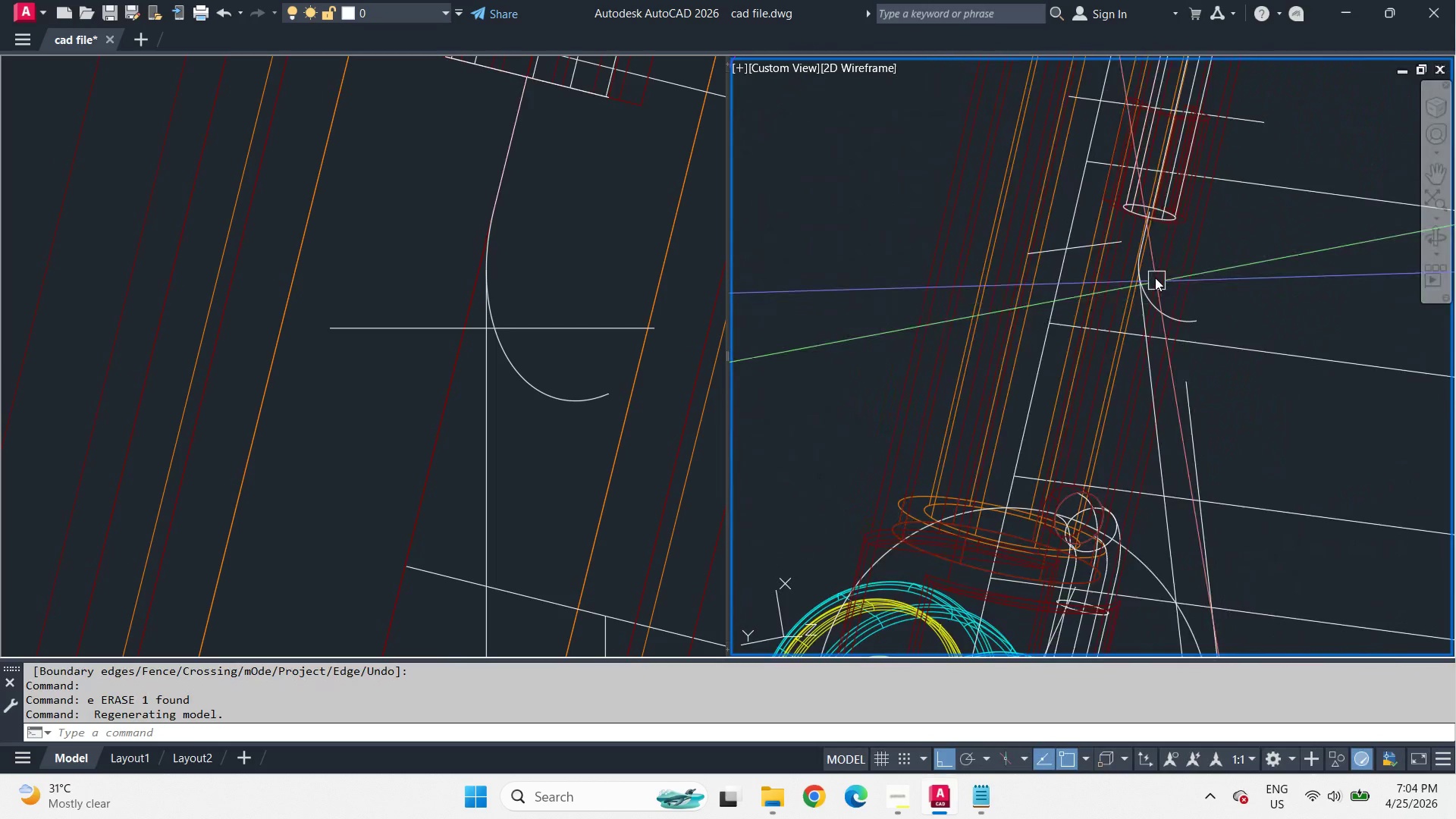 
scroll: coordinate [1219, 243], scroll_direction: down, amount: 2.0
 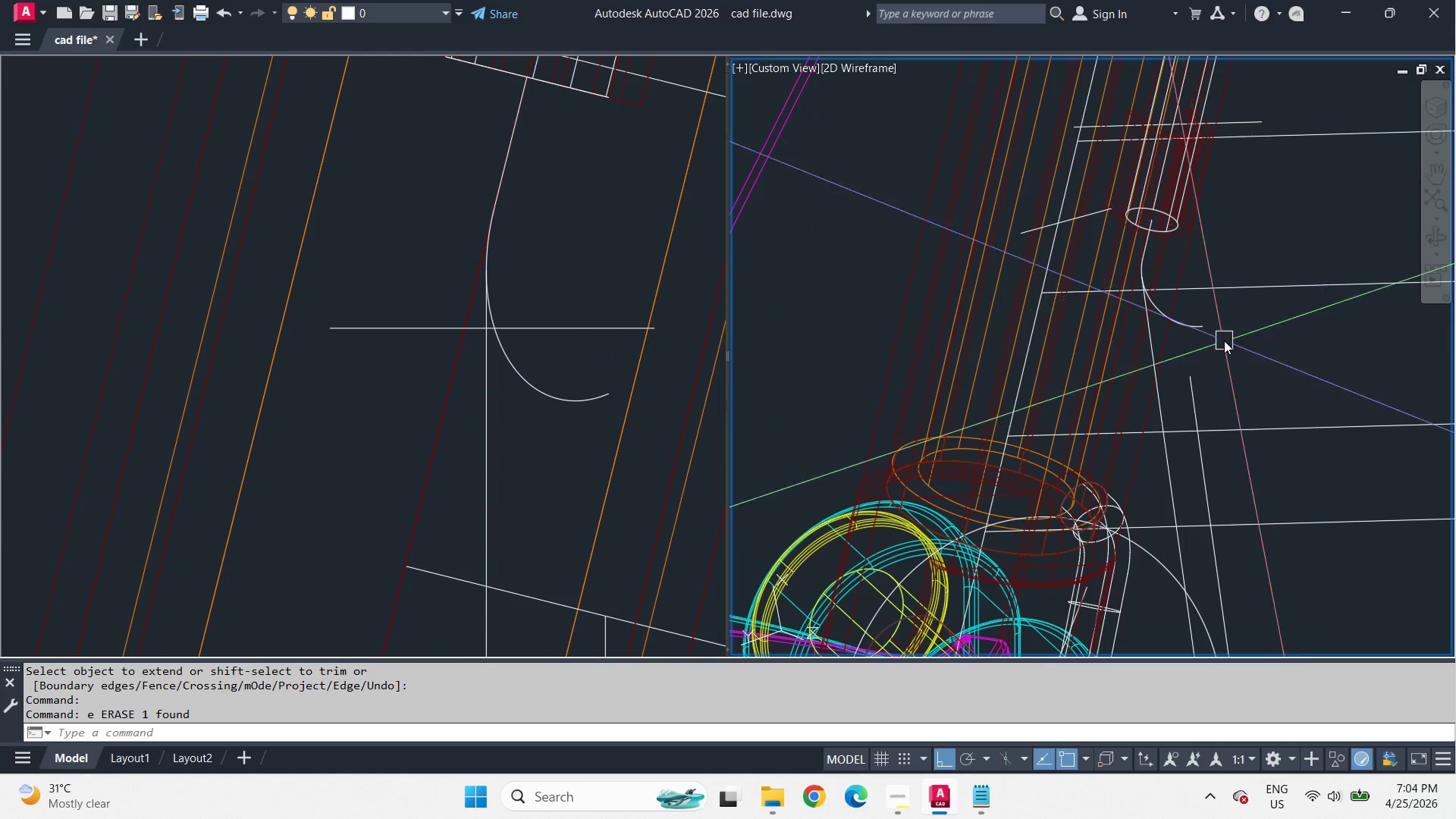 
key(Control+Z)
 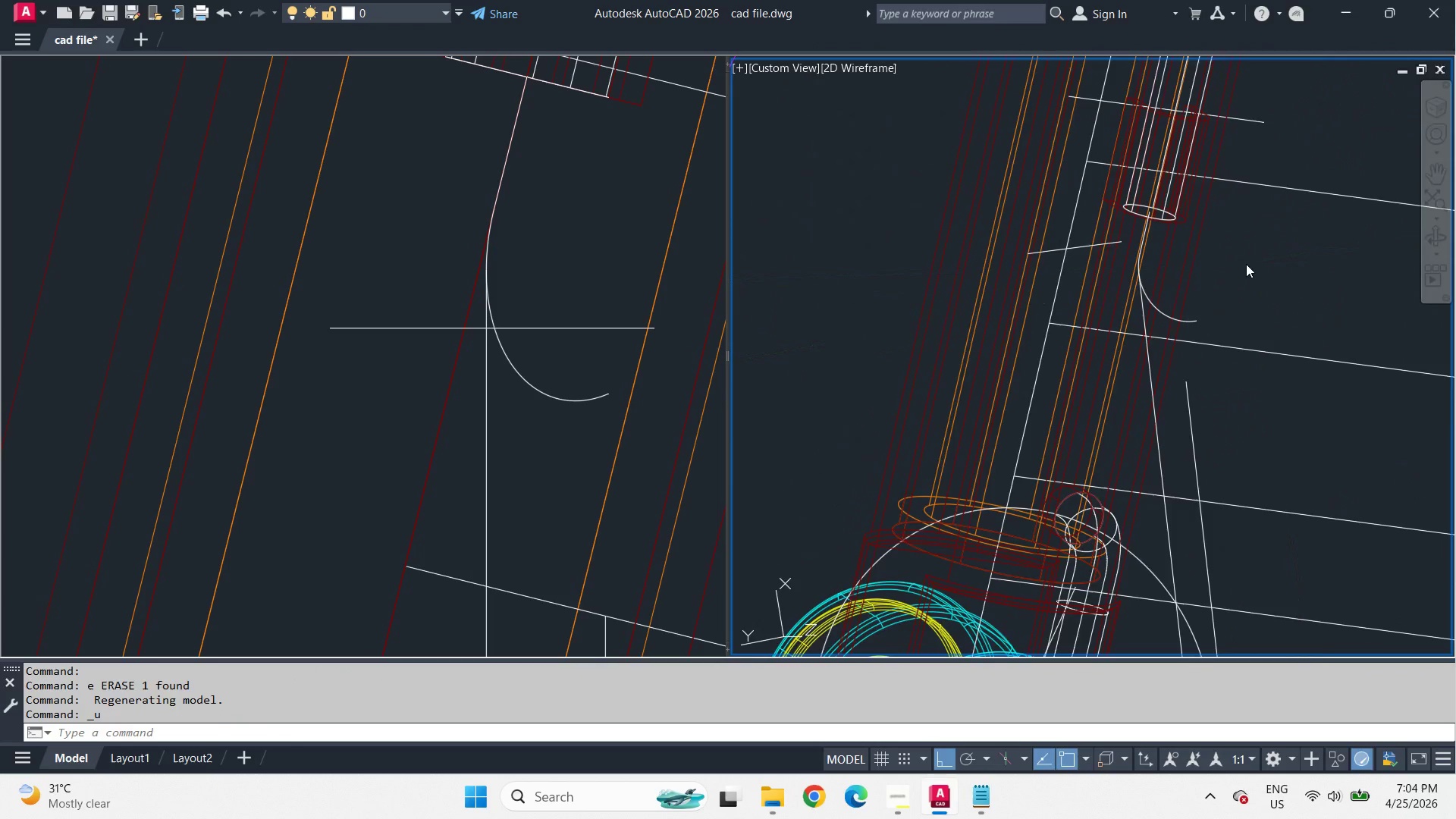 
key(Control+Z)
 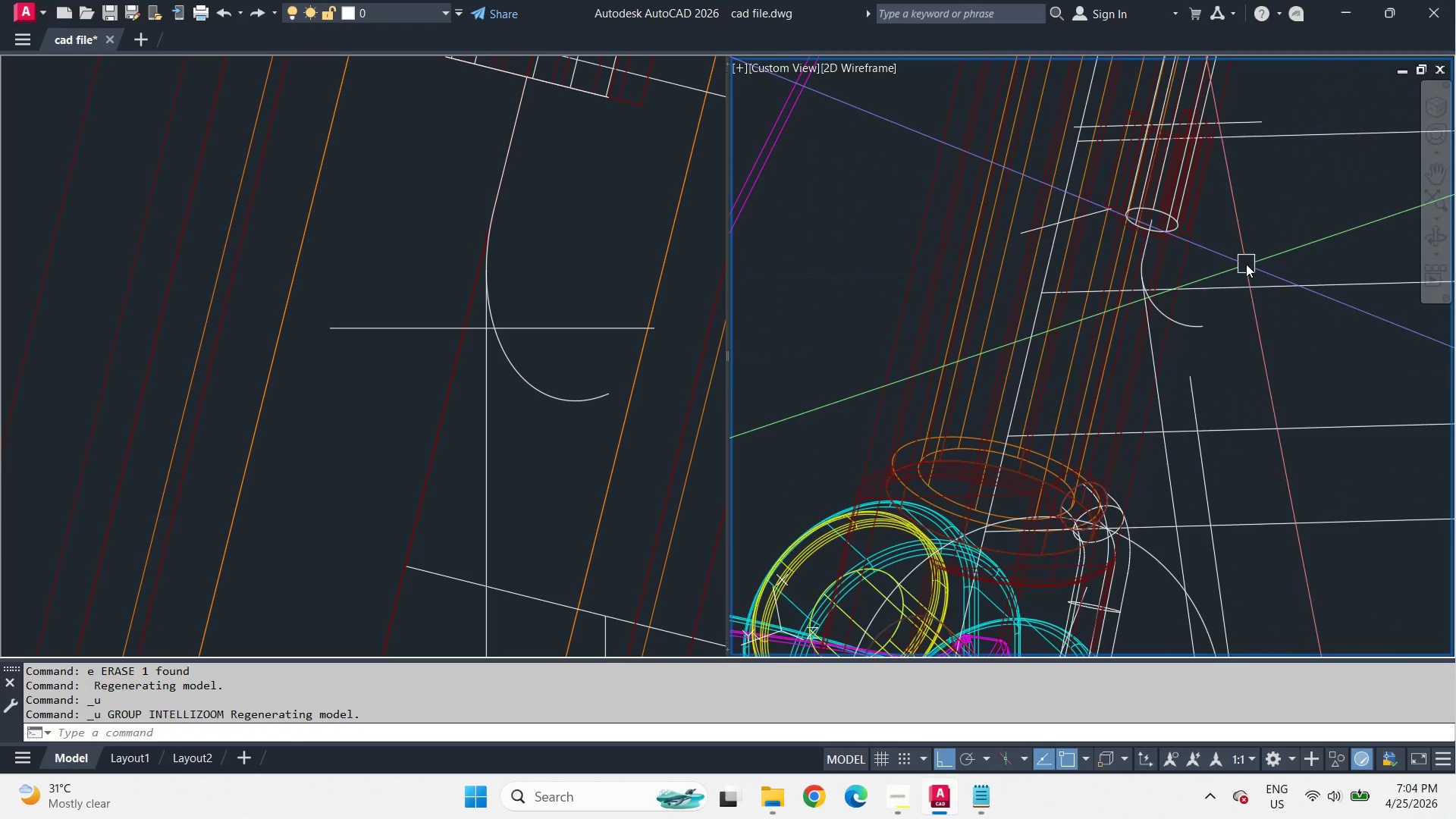 
key(Control+Z)
 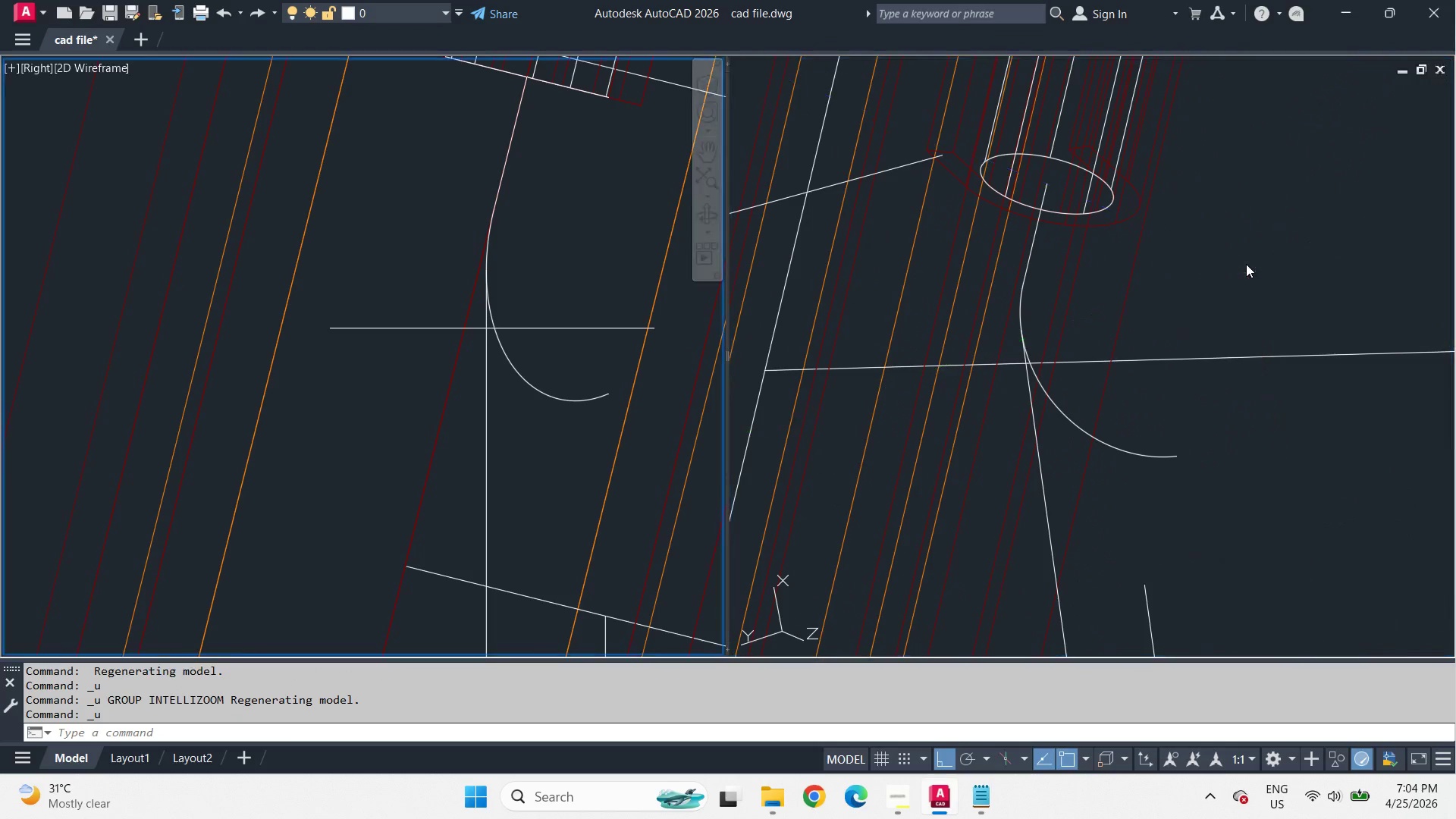 
key(Control+Z)
 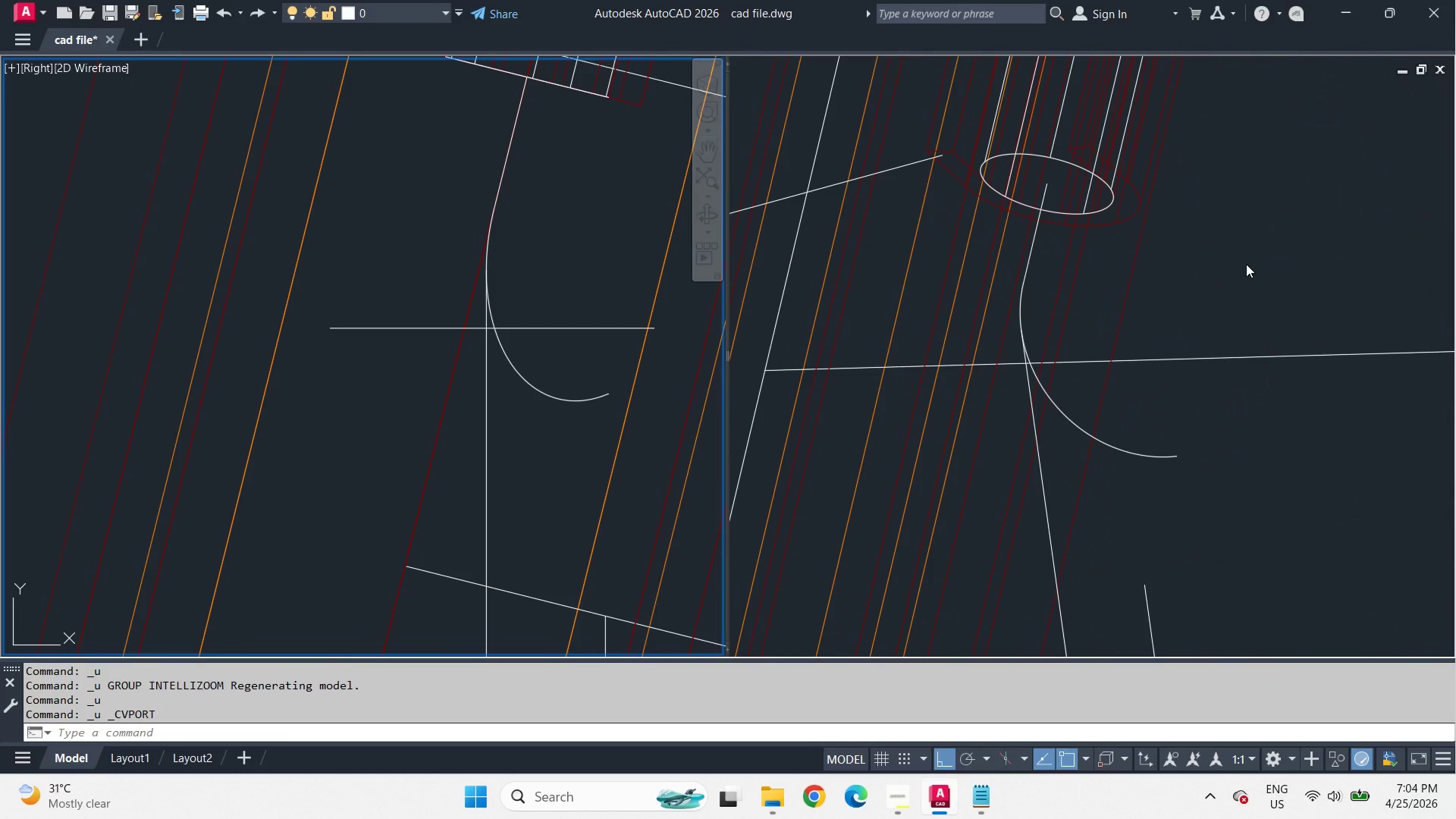 
key(Control+Z)
 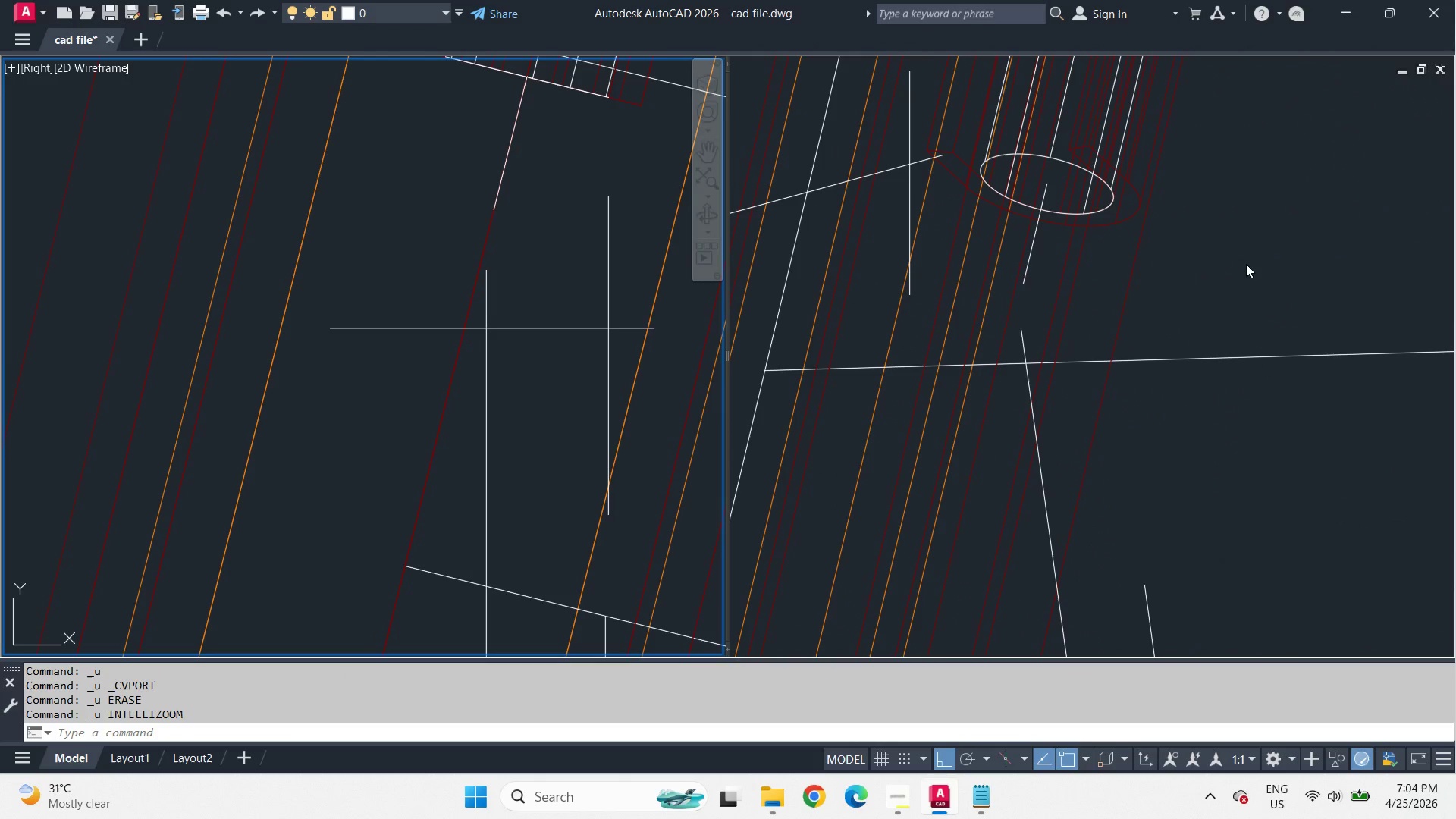 
scroll: coordinate [1154, 277], scroll_direction: up, amount: 2.0
 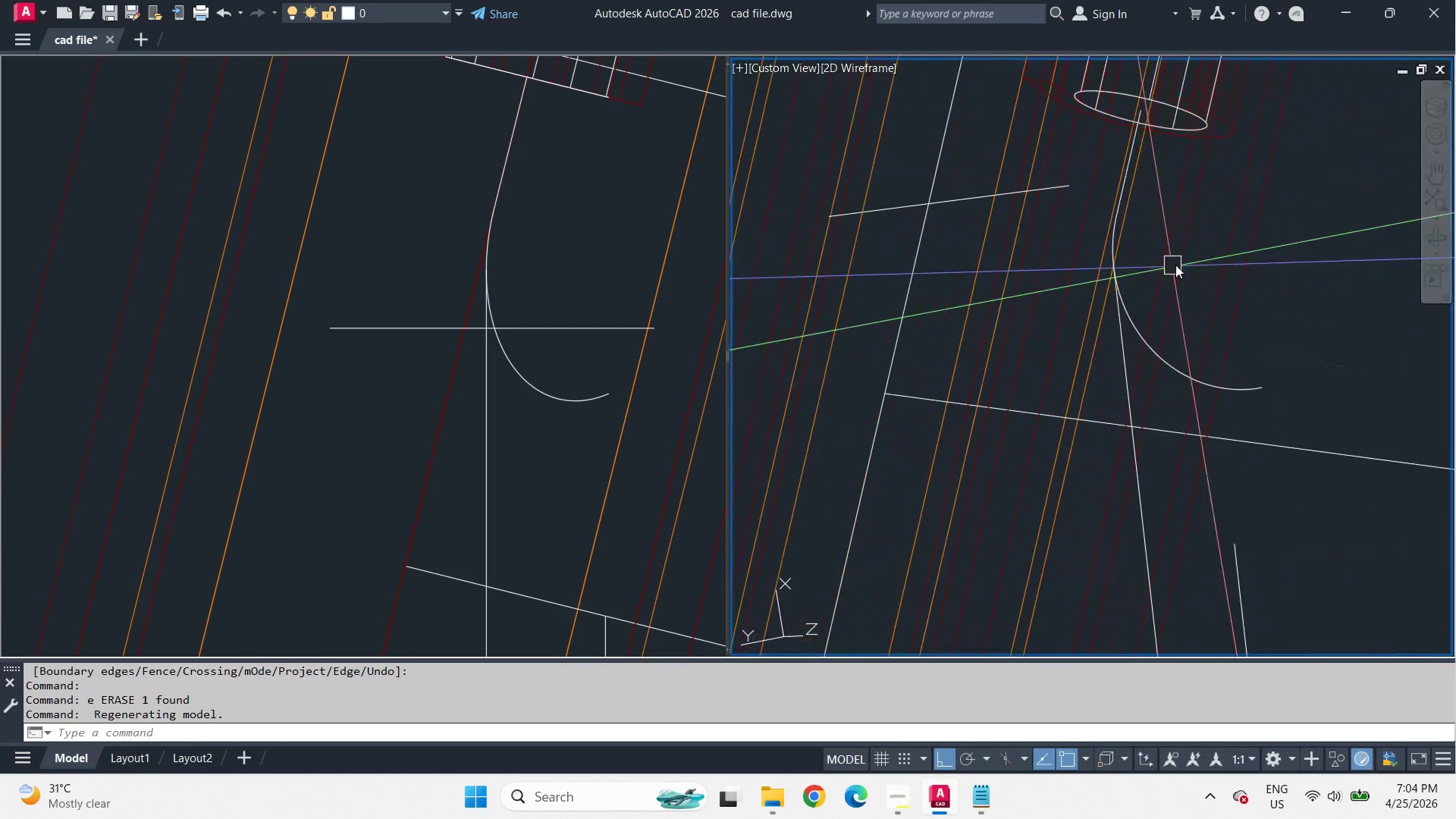 
key(Control+Z)
 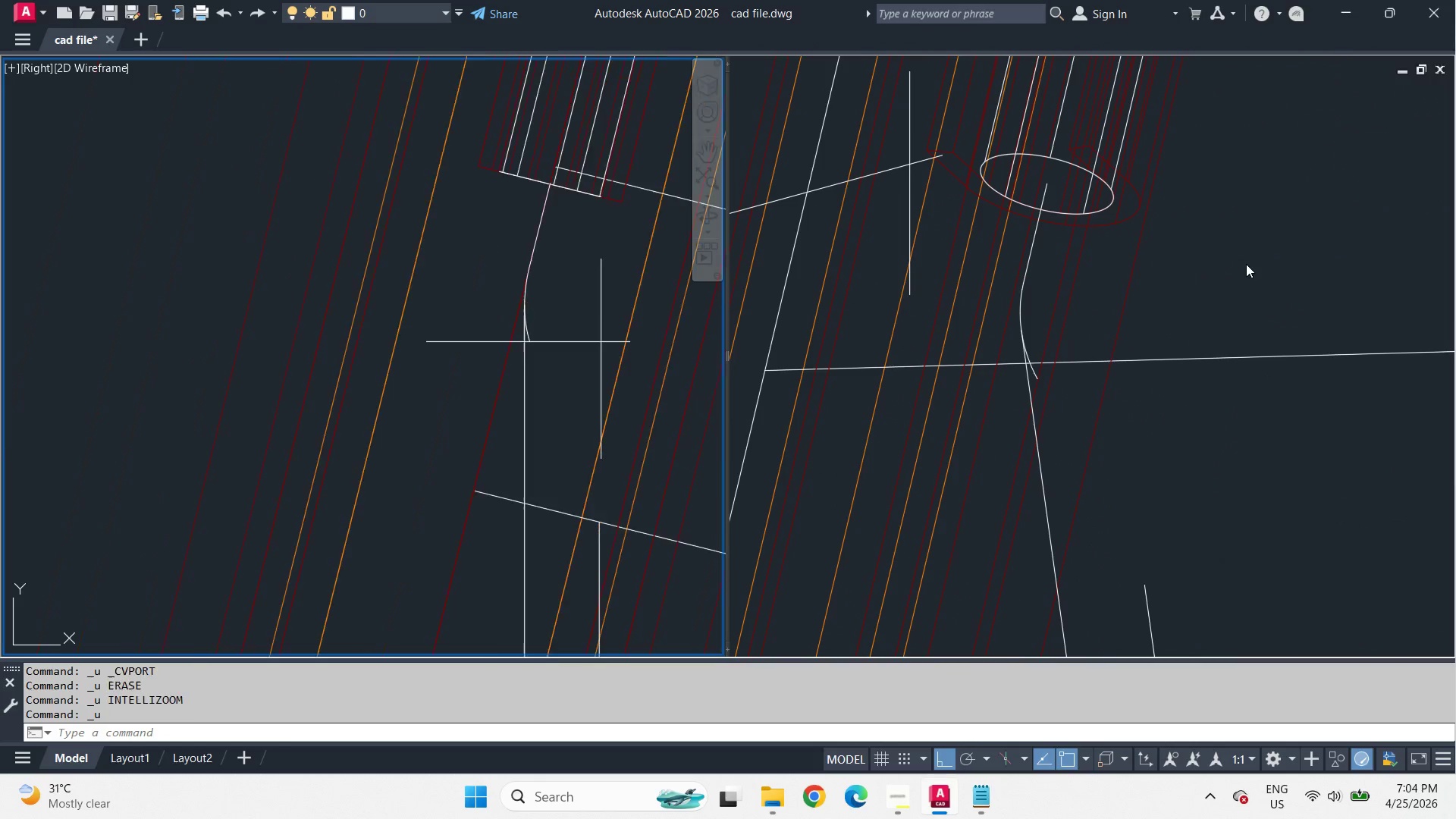 
key(Control+Z)
 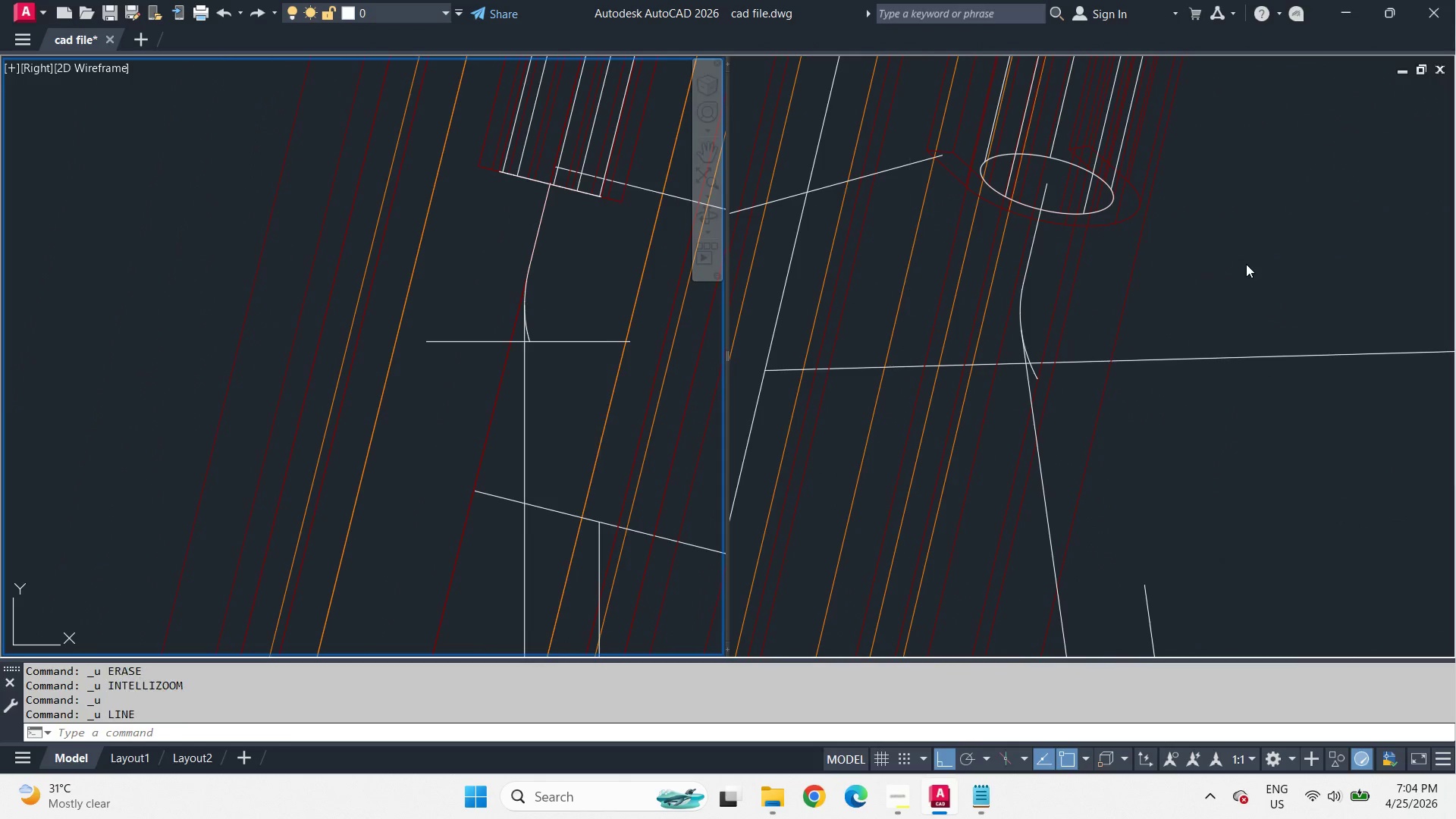 
key(Control+Z)
 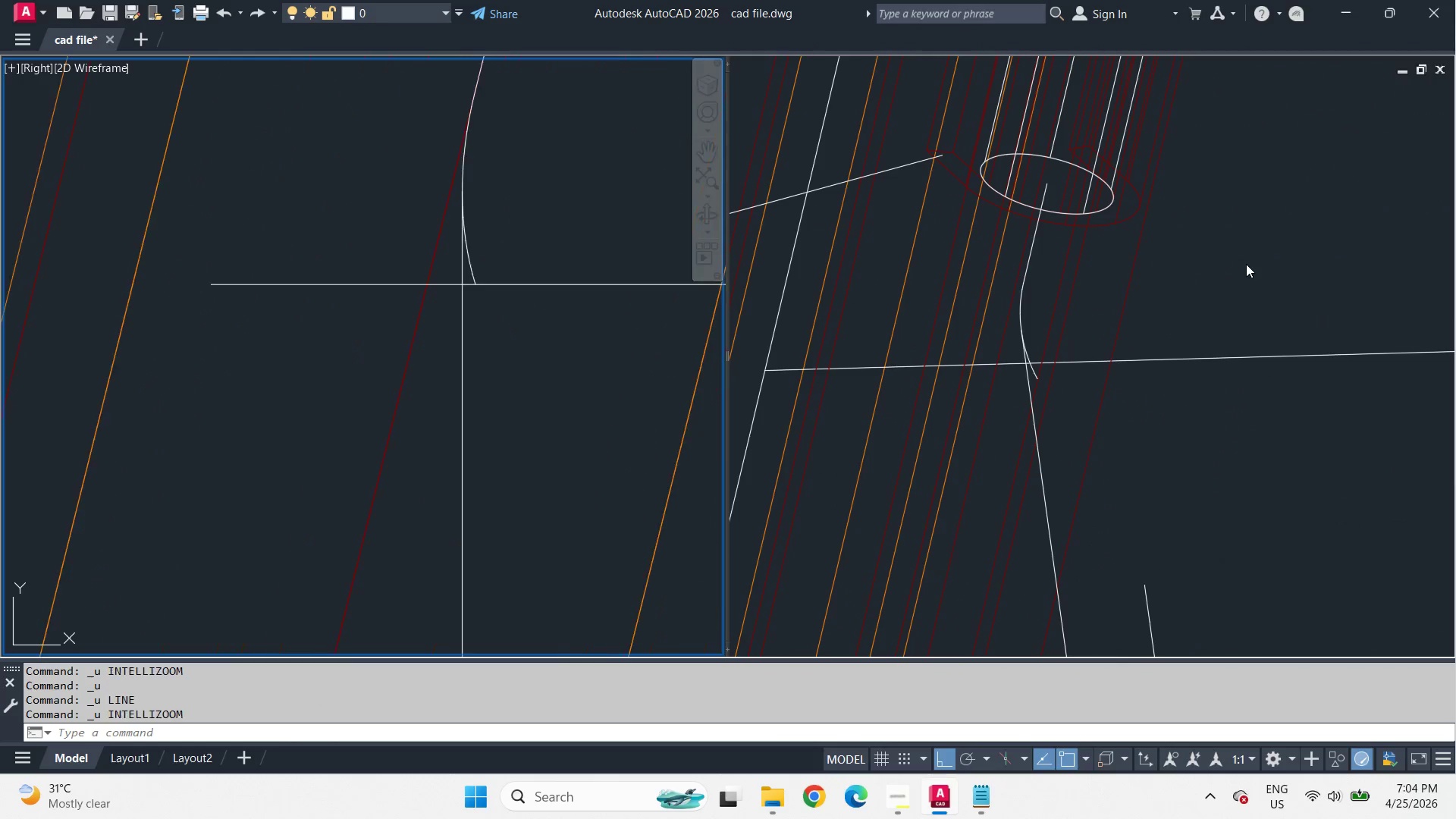 
key(Control+Z)
 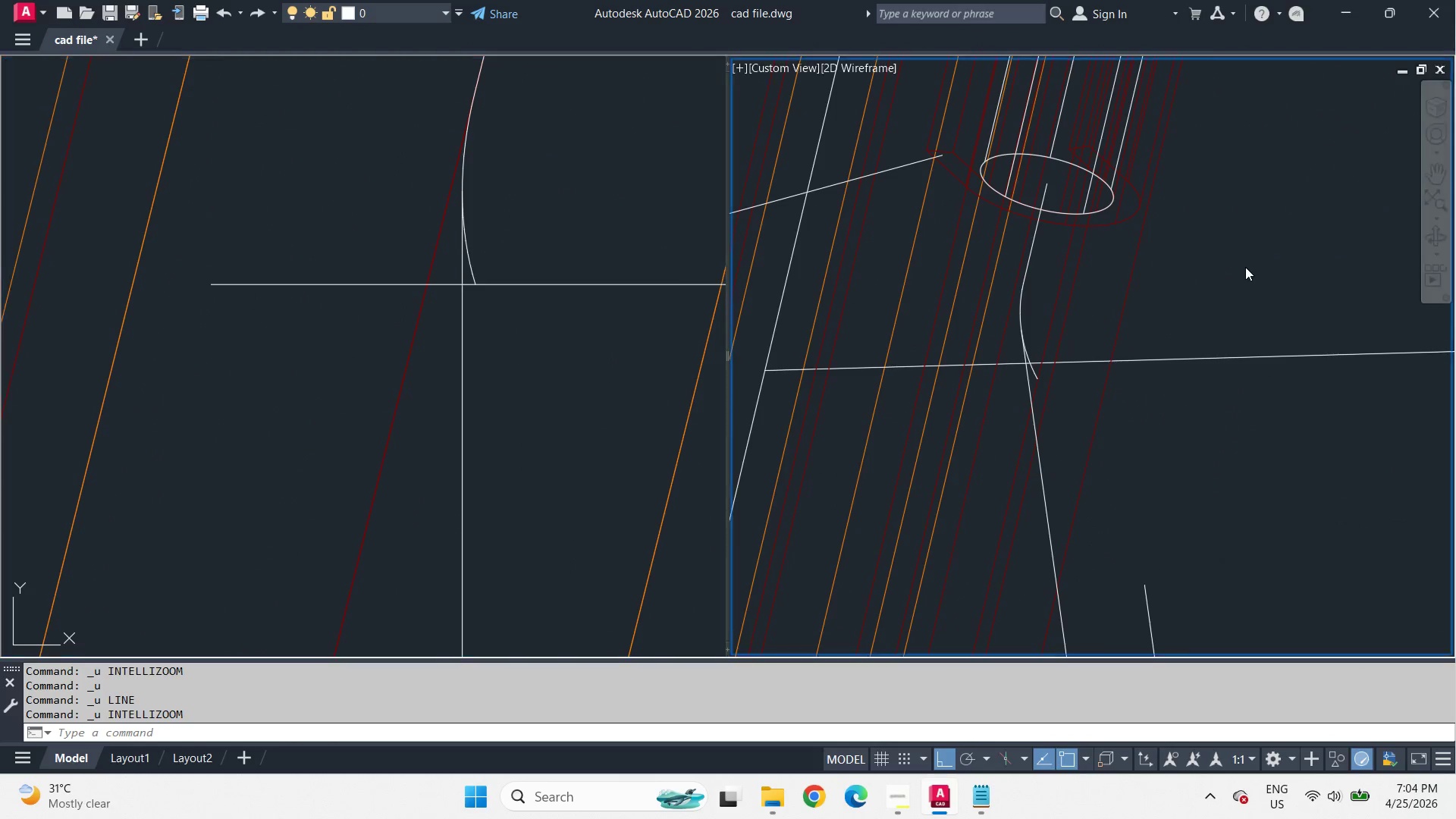 
key(Control+Z)
 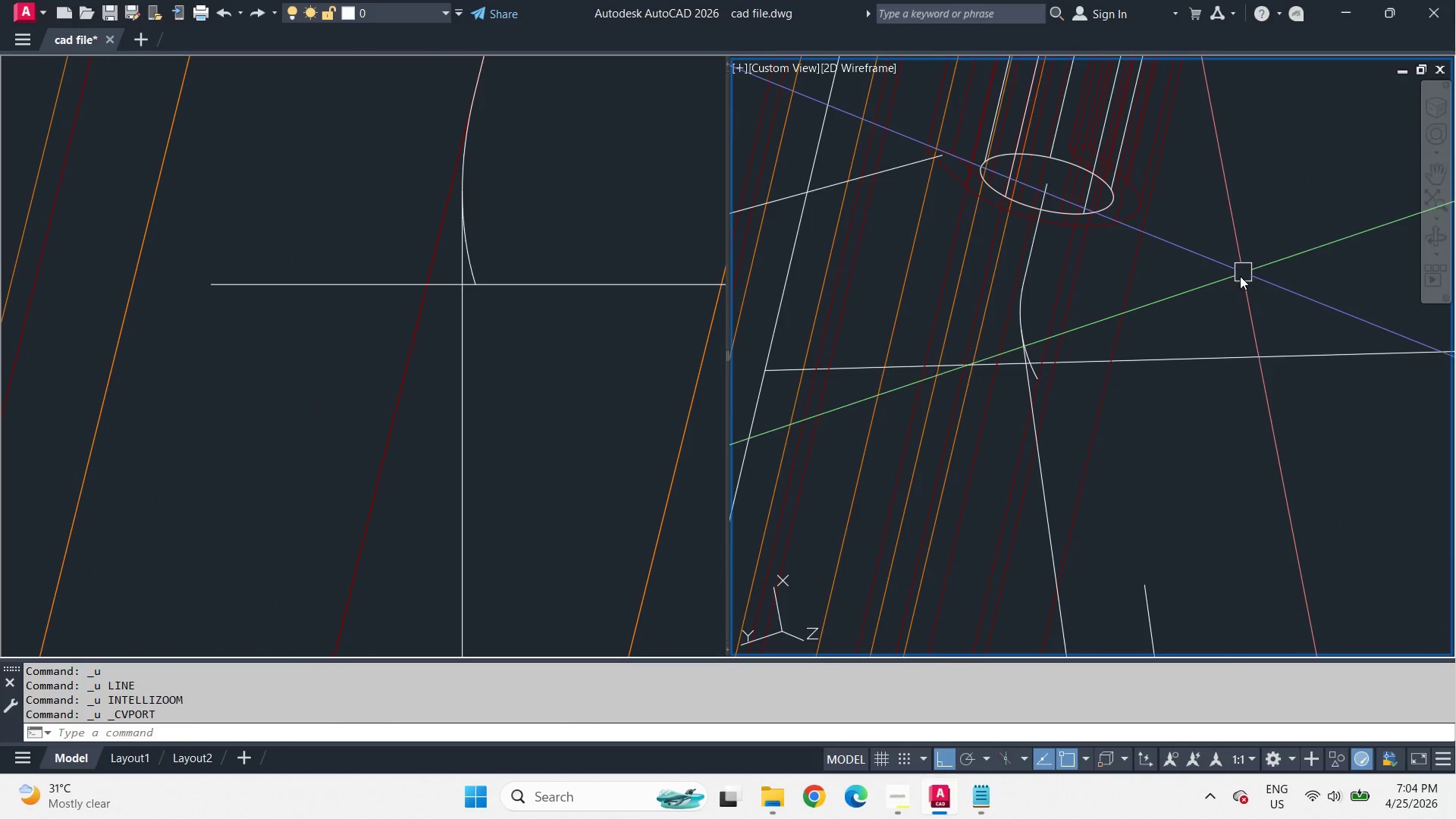 
key(Control+Z)
 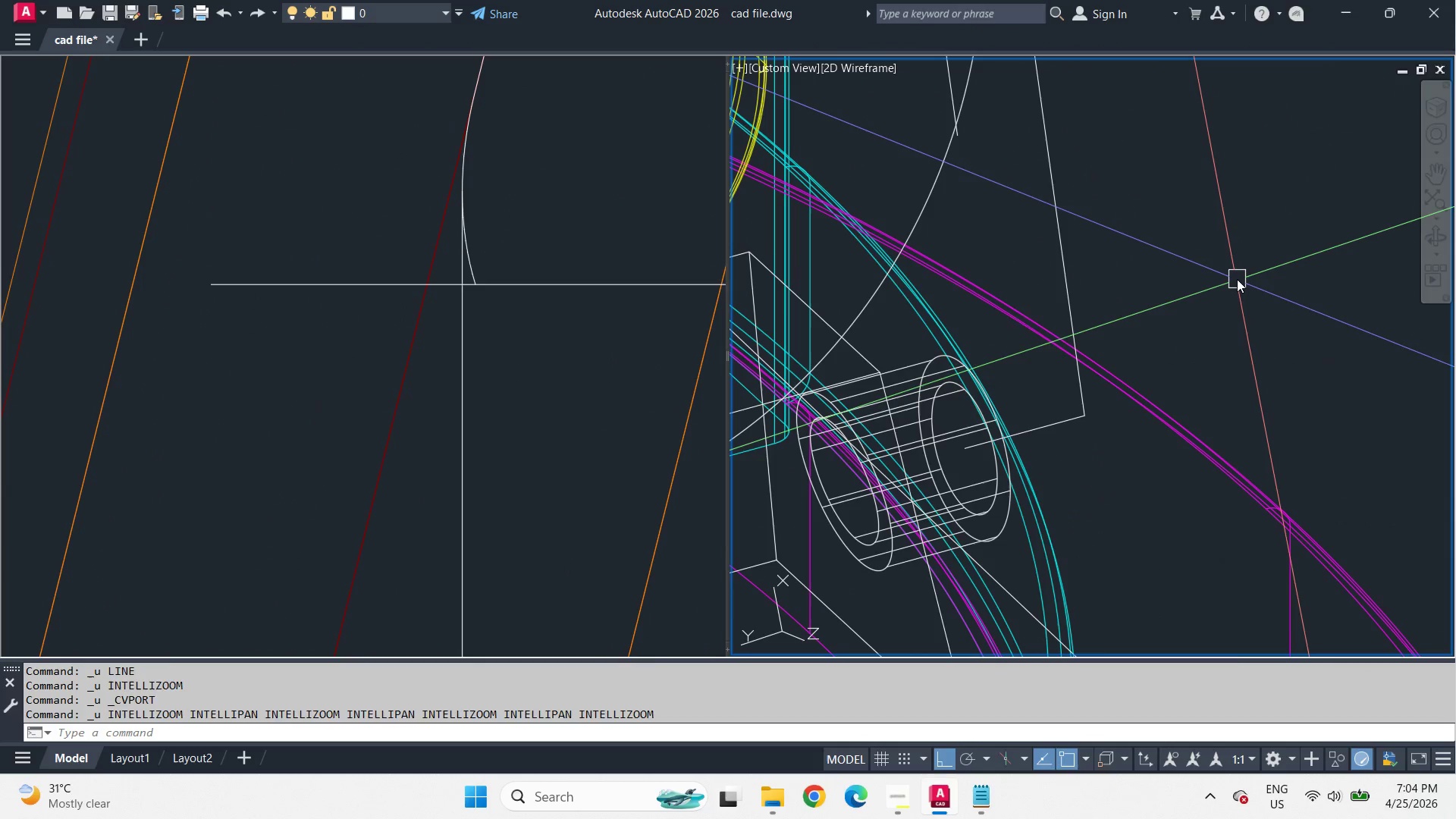 
key(Control+Z)
 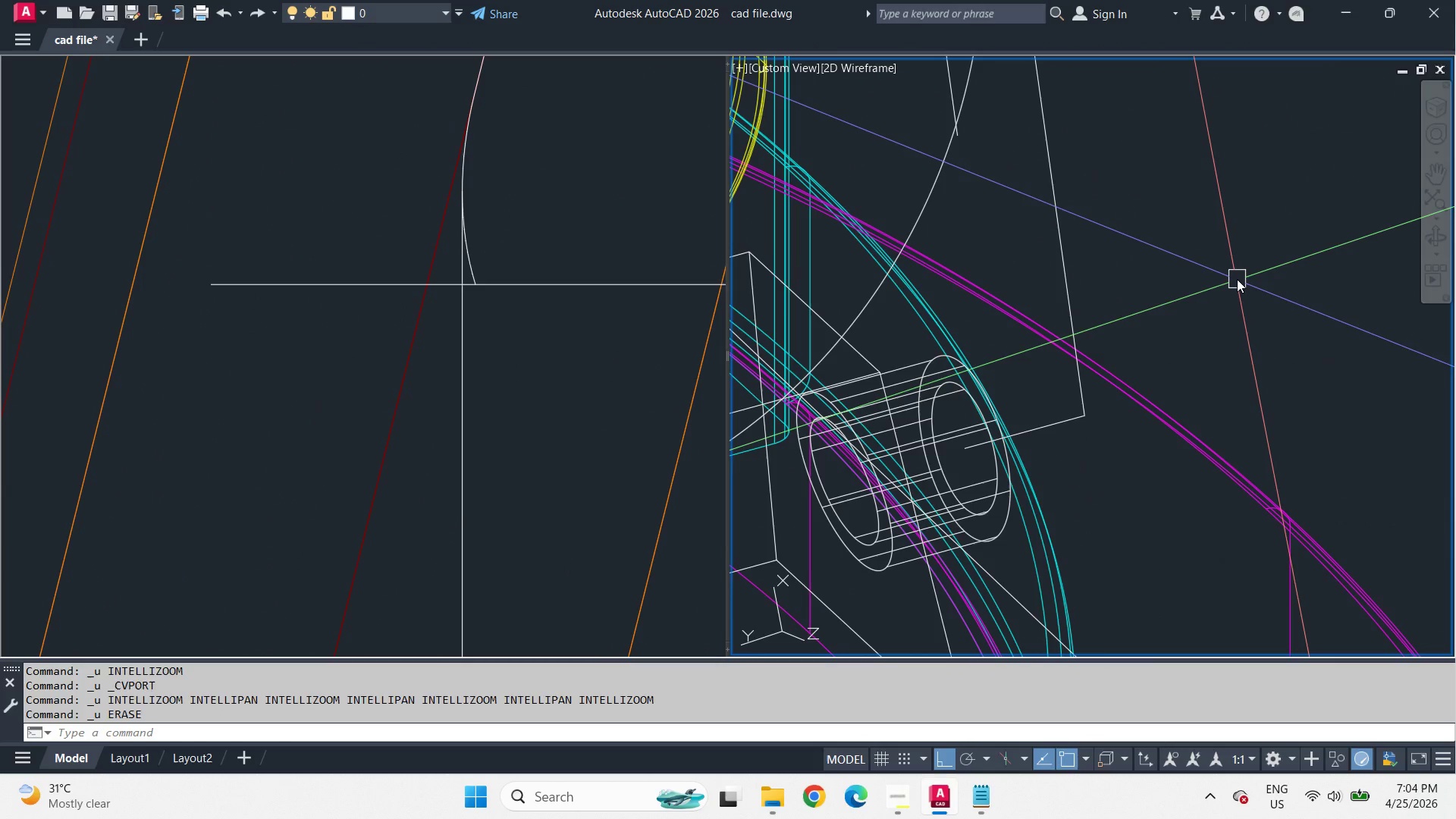 
key(Control+Z)
 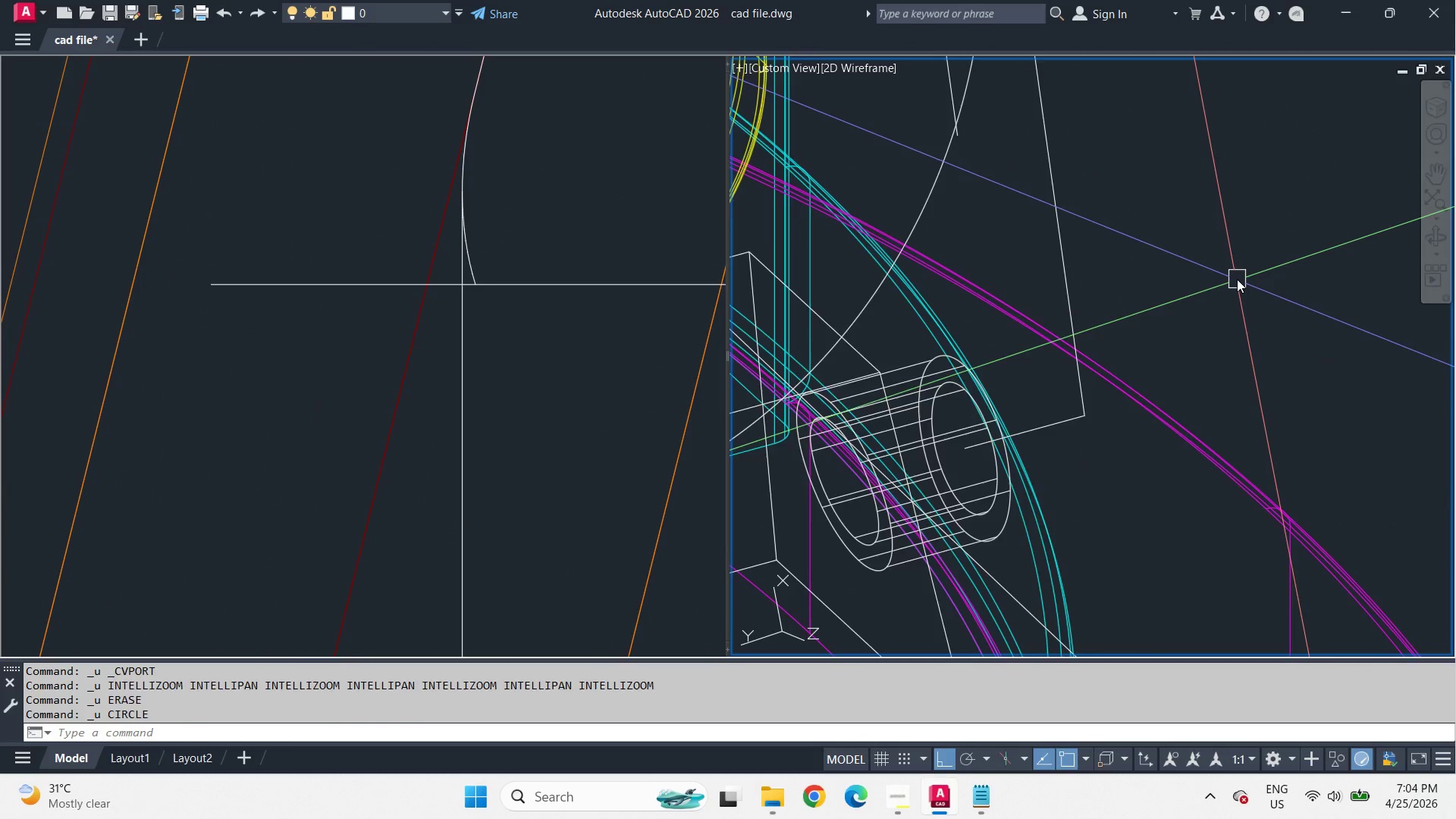 
key(Control+Z)
 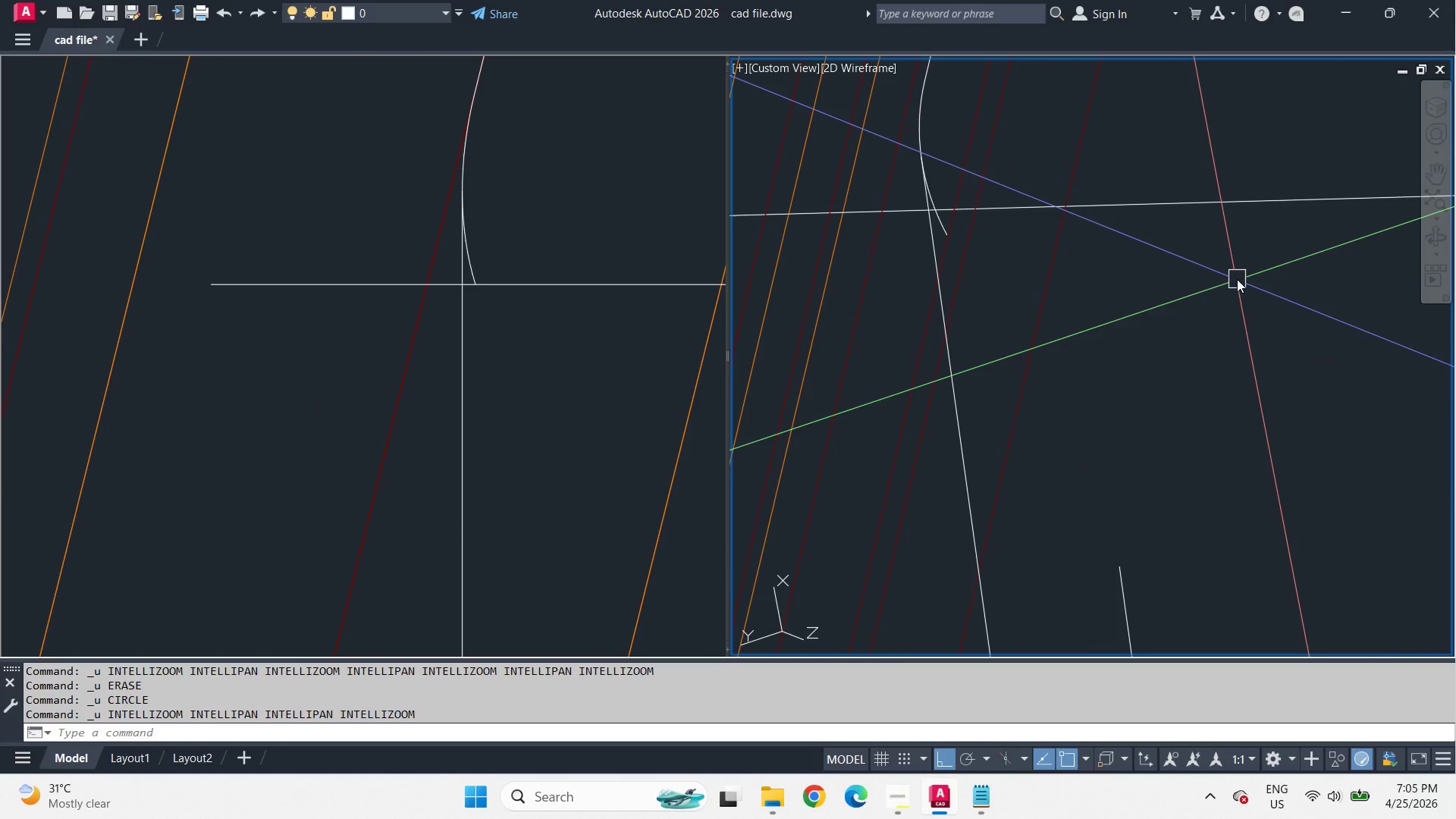 
key(Control+Z)
 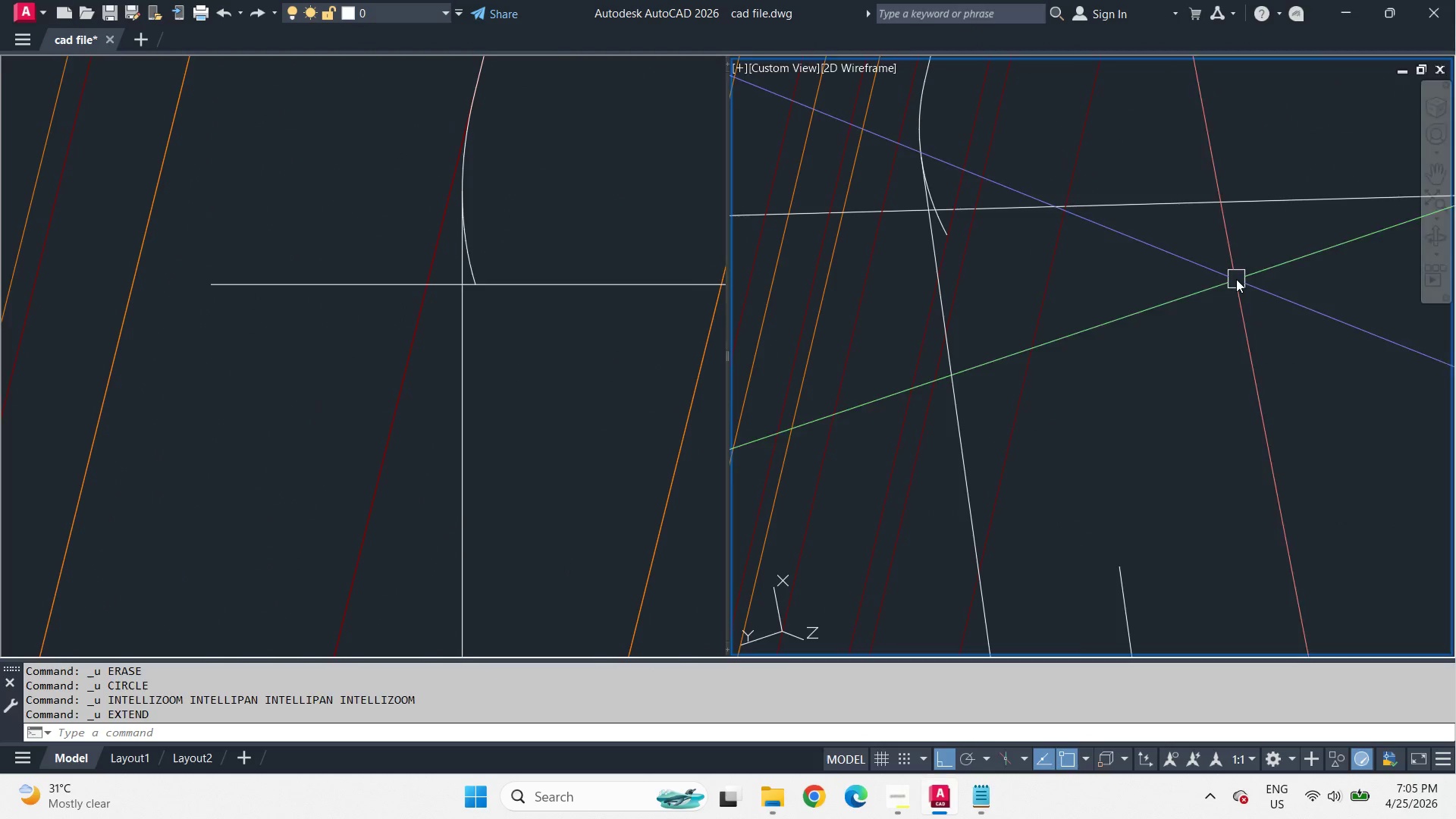 
key(Control+Z)
 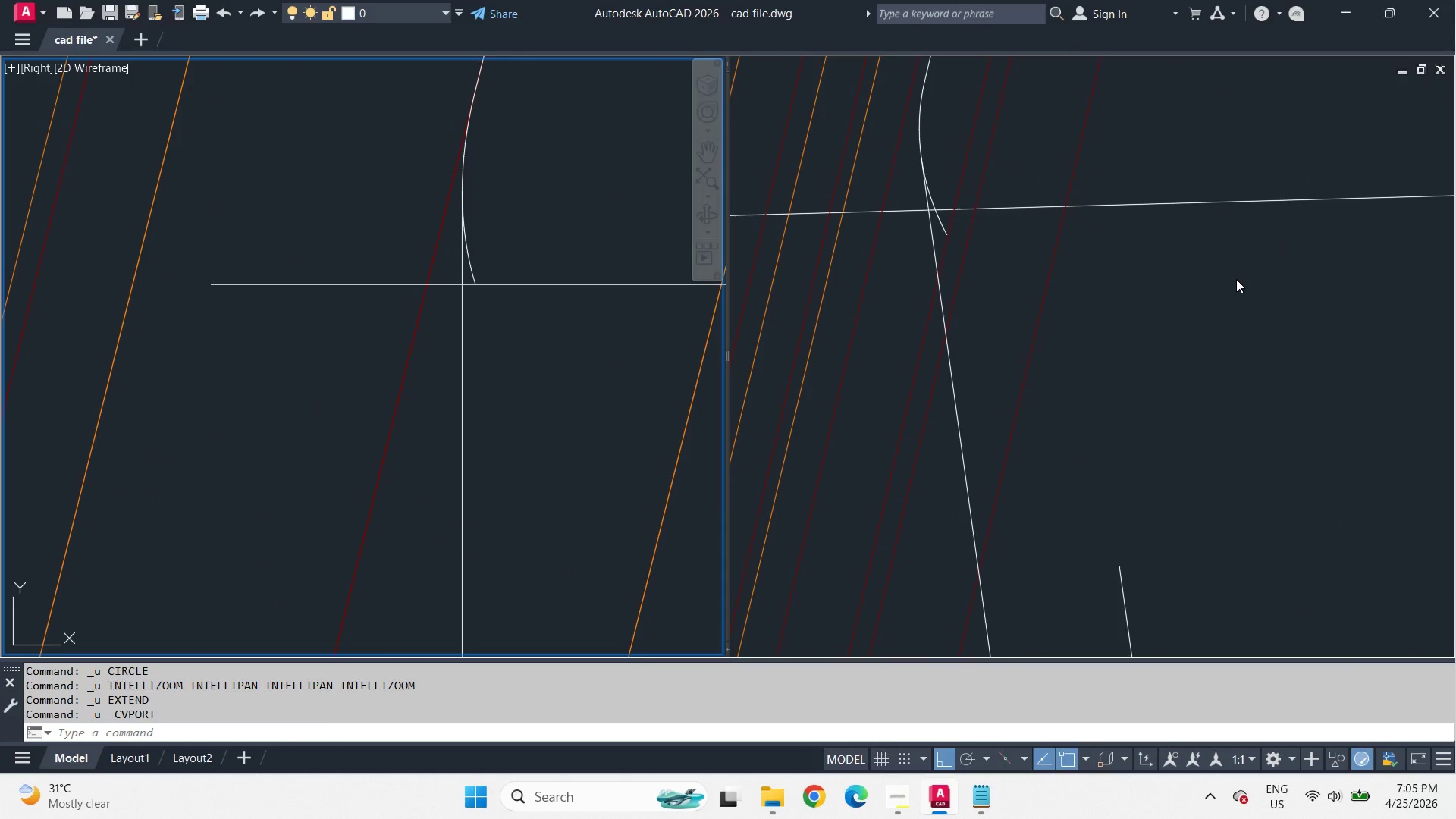 
key(Control+Z)
 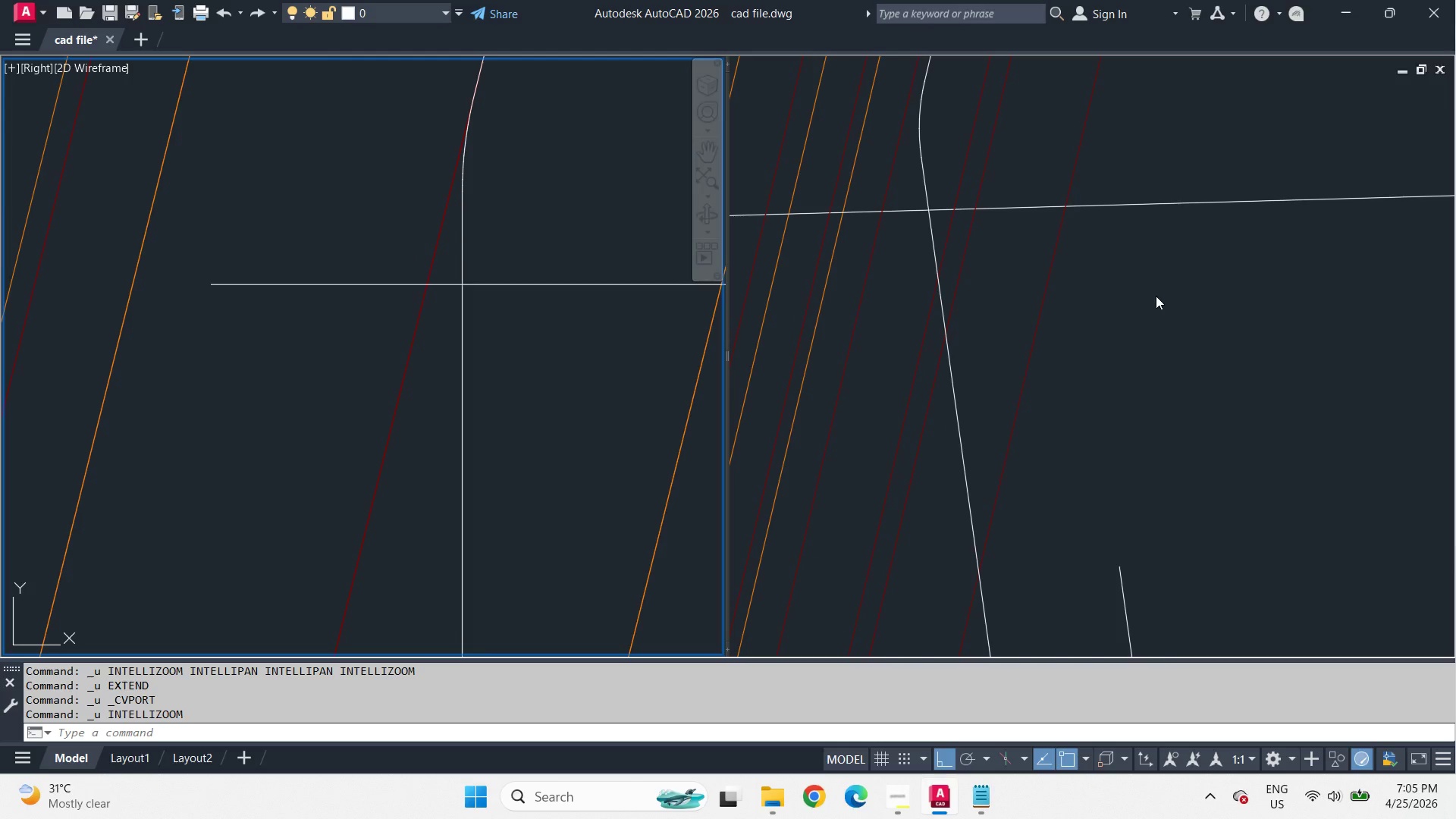 
left_click([1133, 310])
 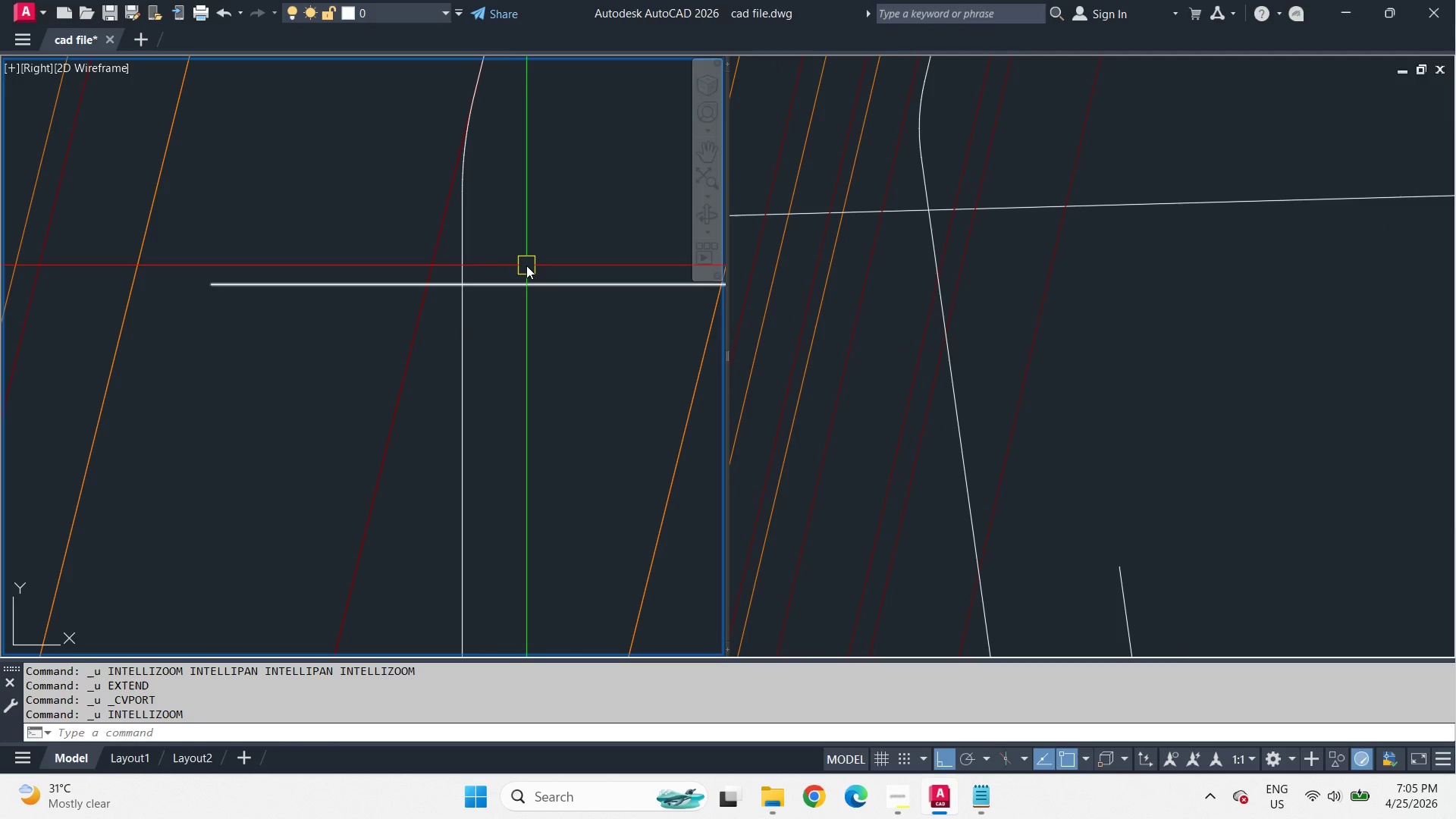 
left_click([527, 281])
 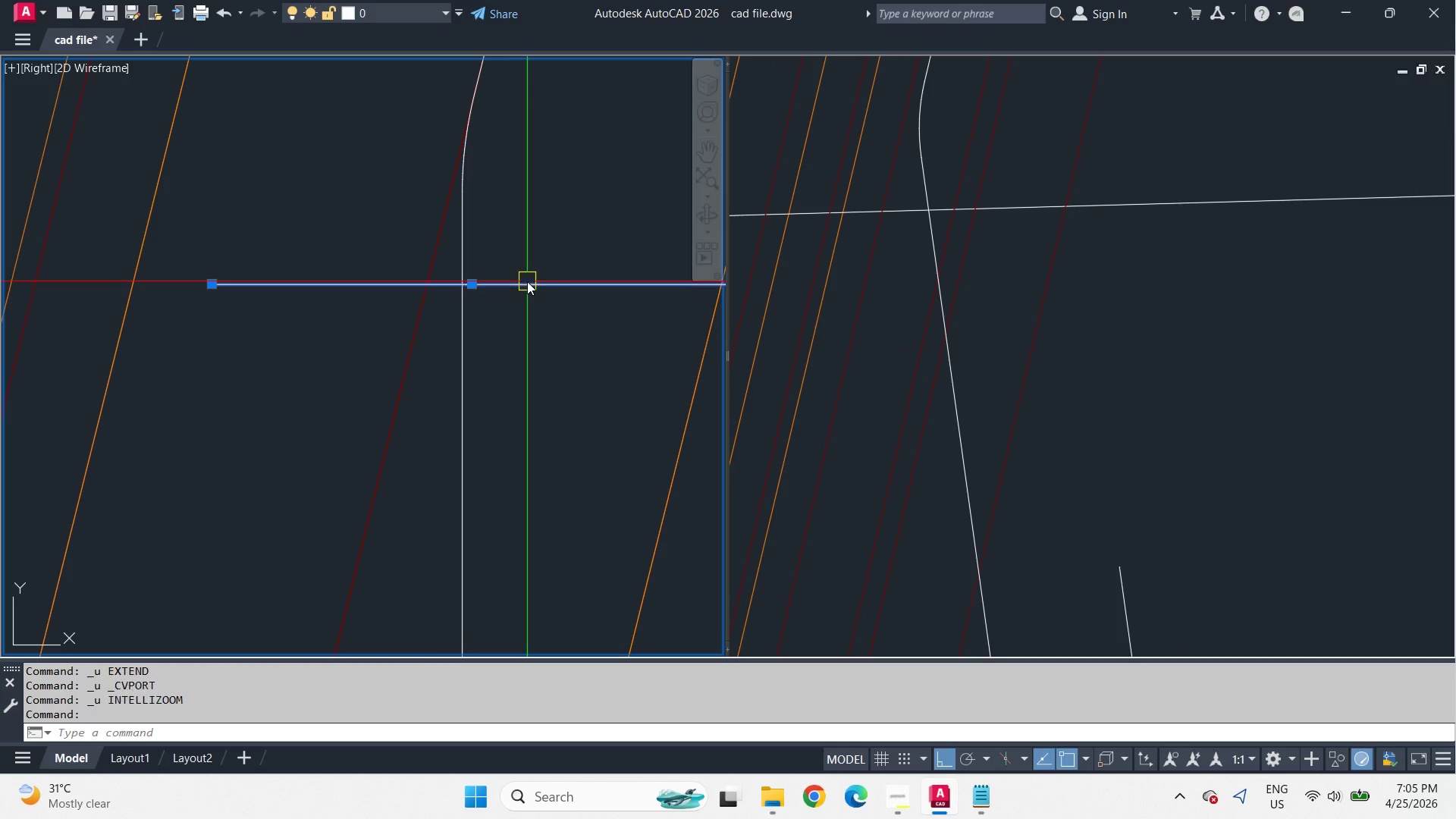 
key(E)
 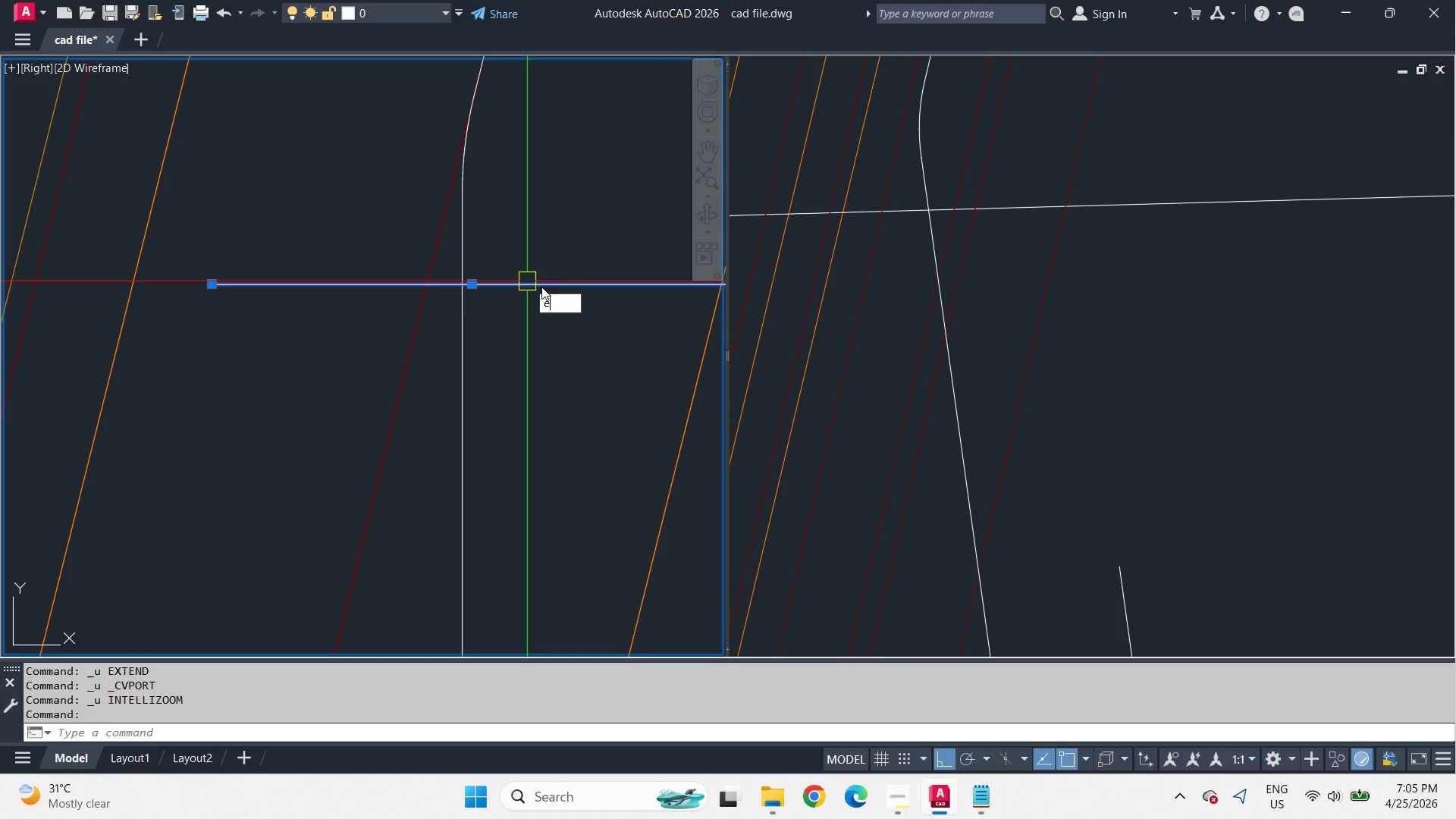 
key(Space)
 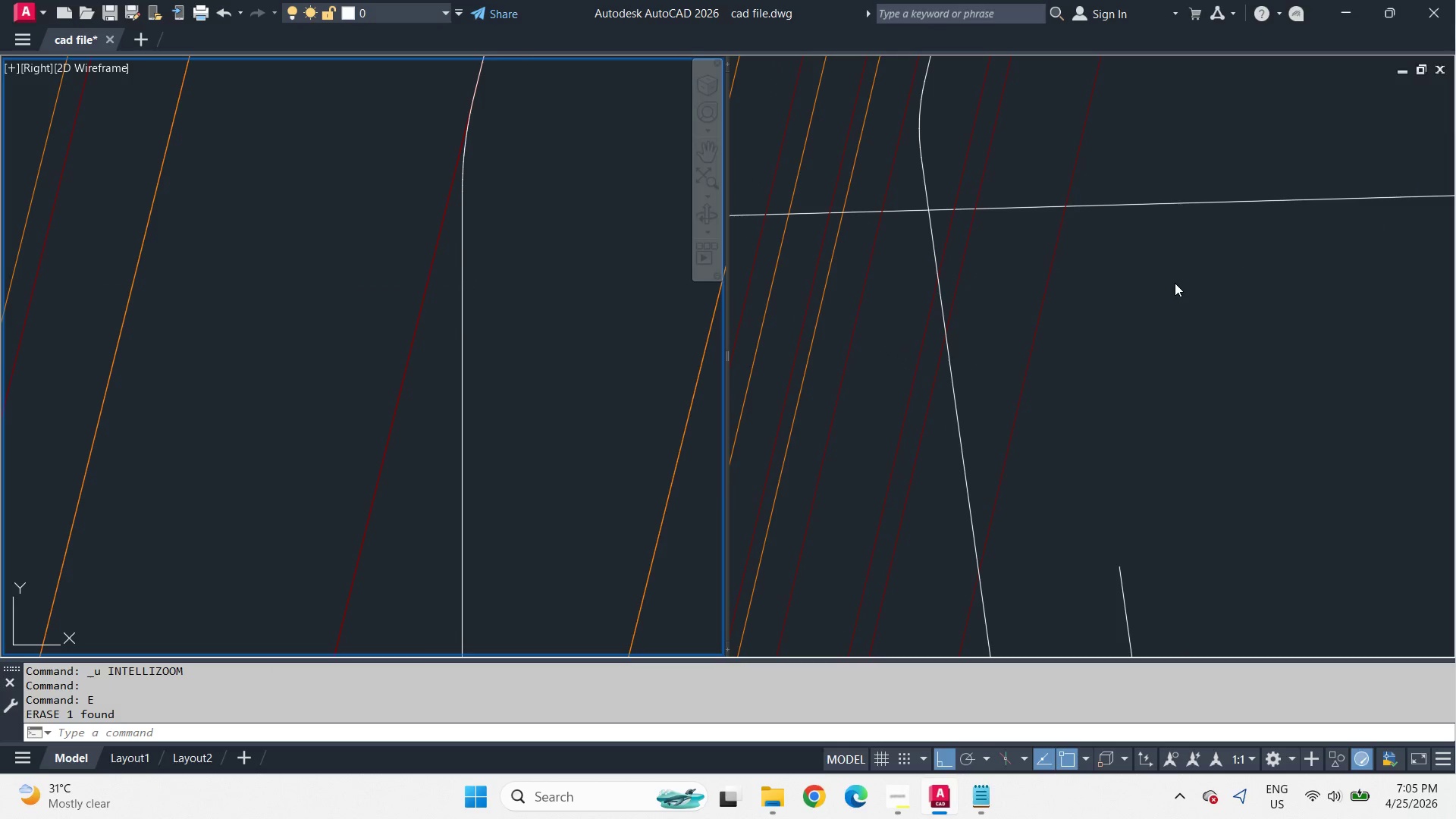 
left_click([1195, 309])
 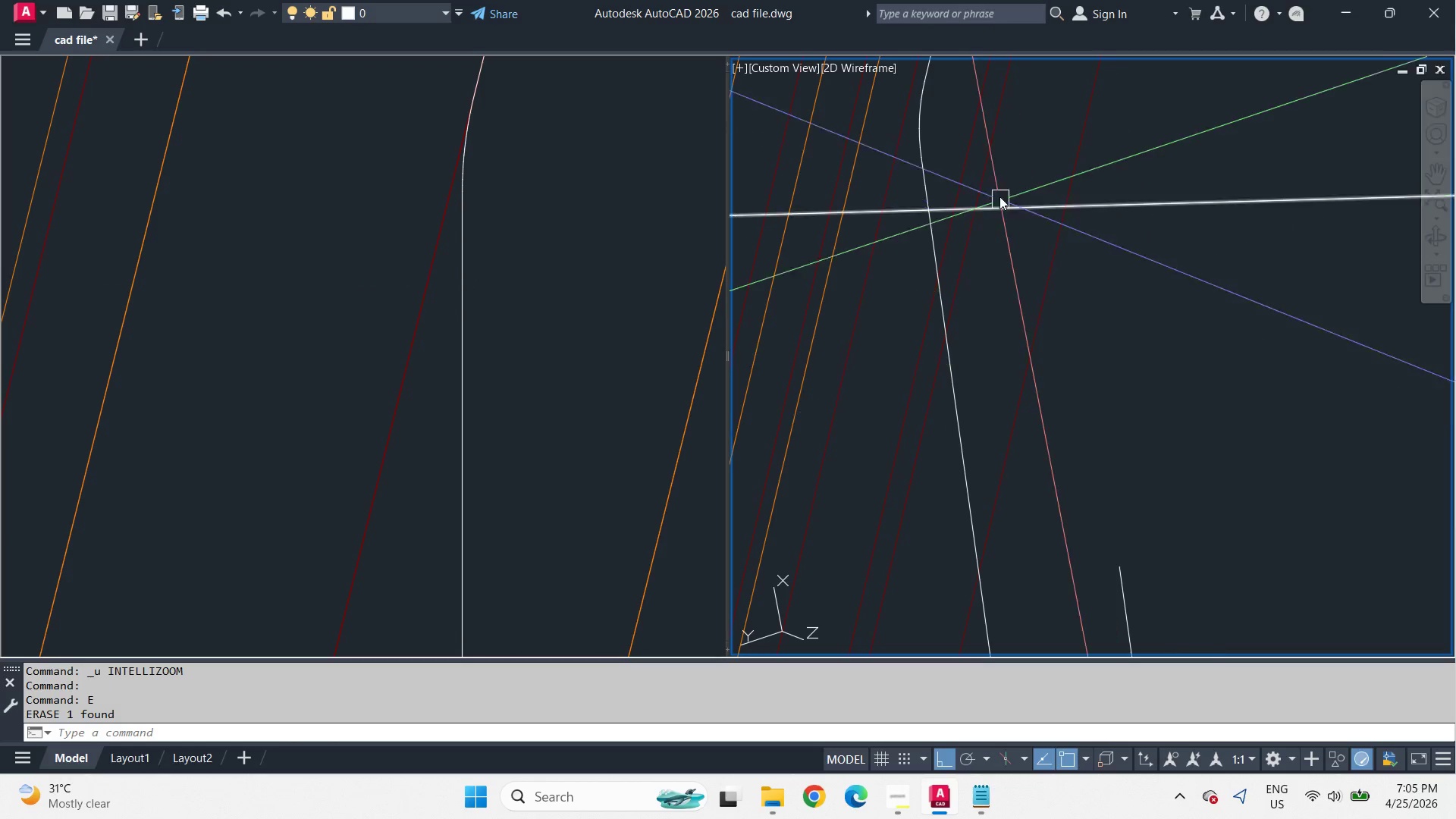 
scroll: coordinate [999, 187], scroll_direction: down, amount: 2.0
 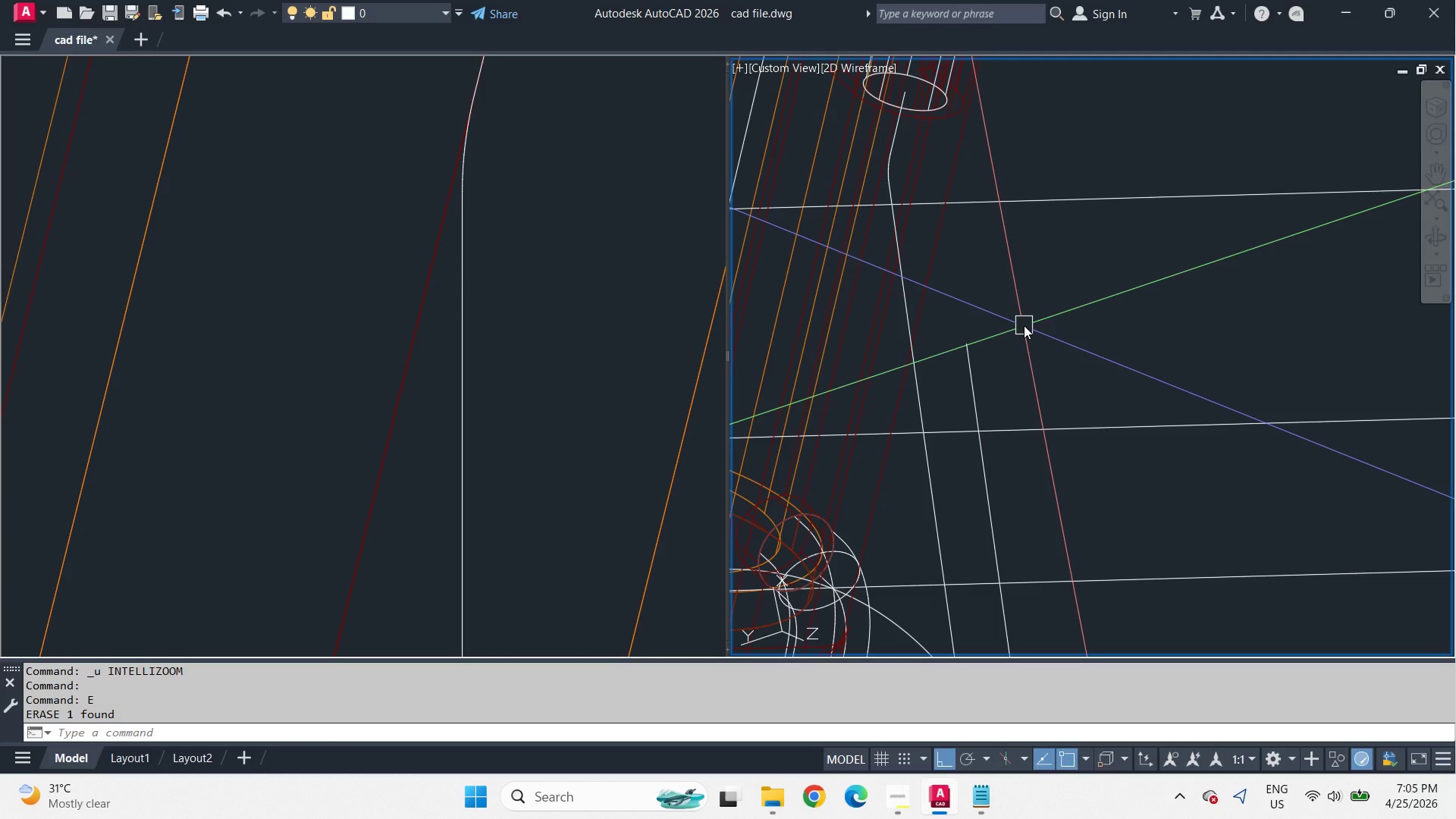 
wait(13.79)
 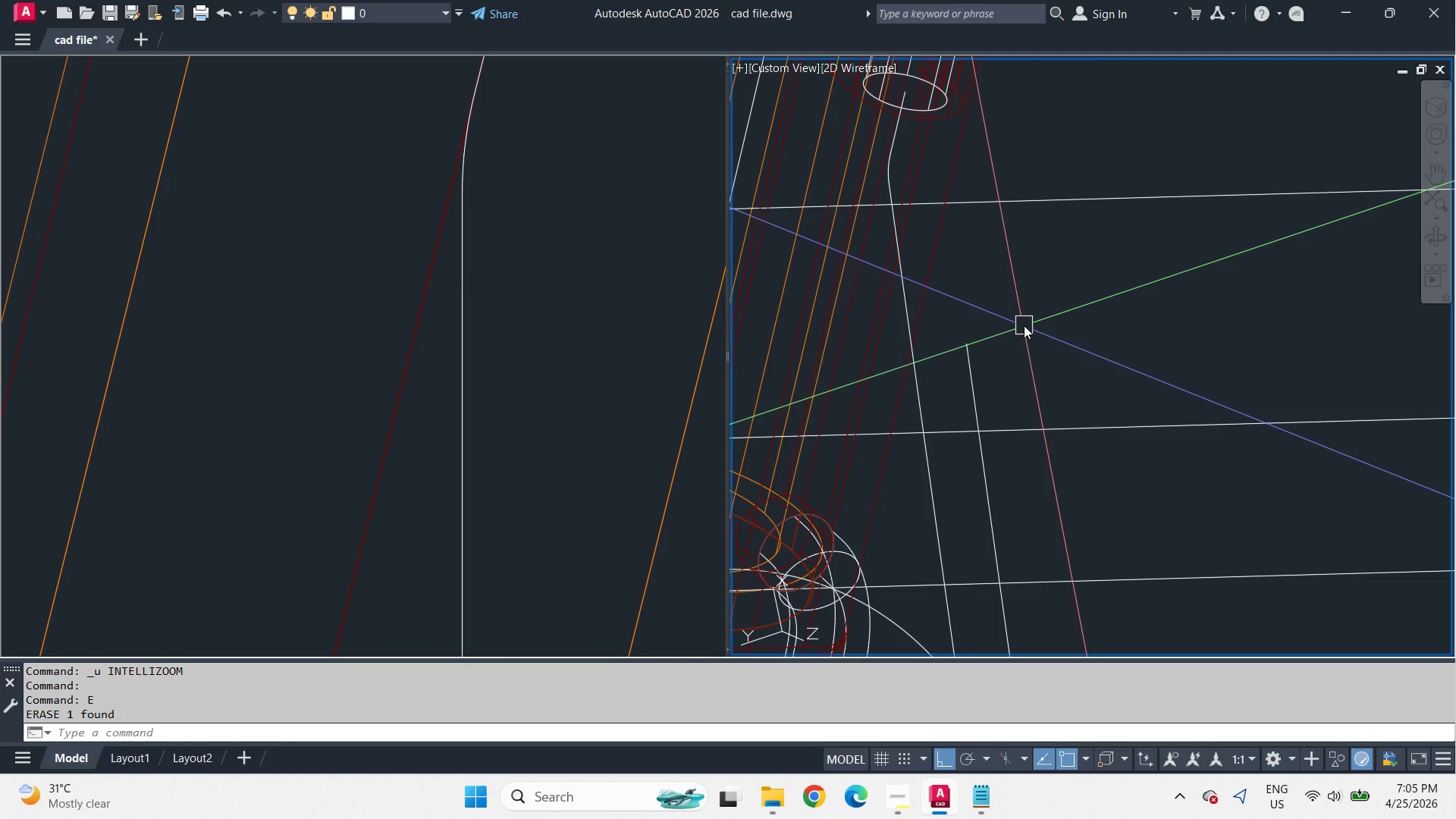 
scroll: coordinate [583, 202], scroll_direction: down, amount: 7.0
 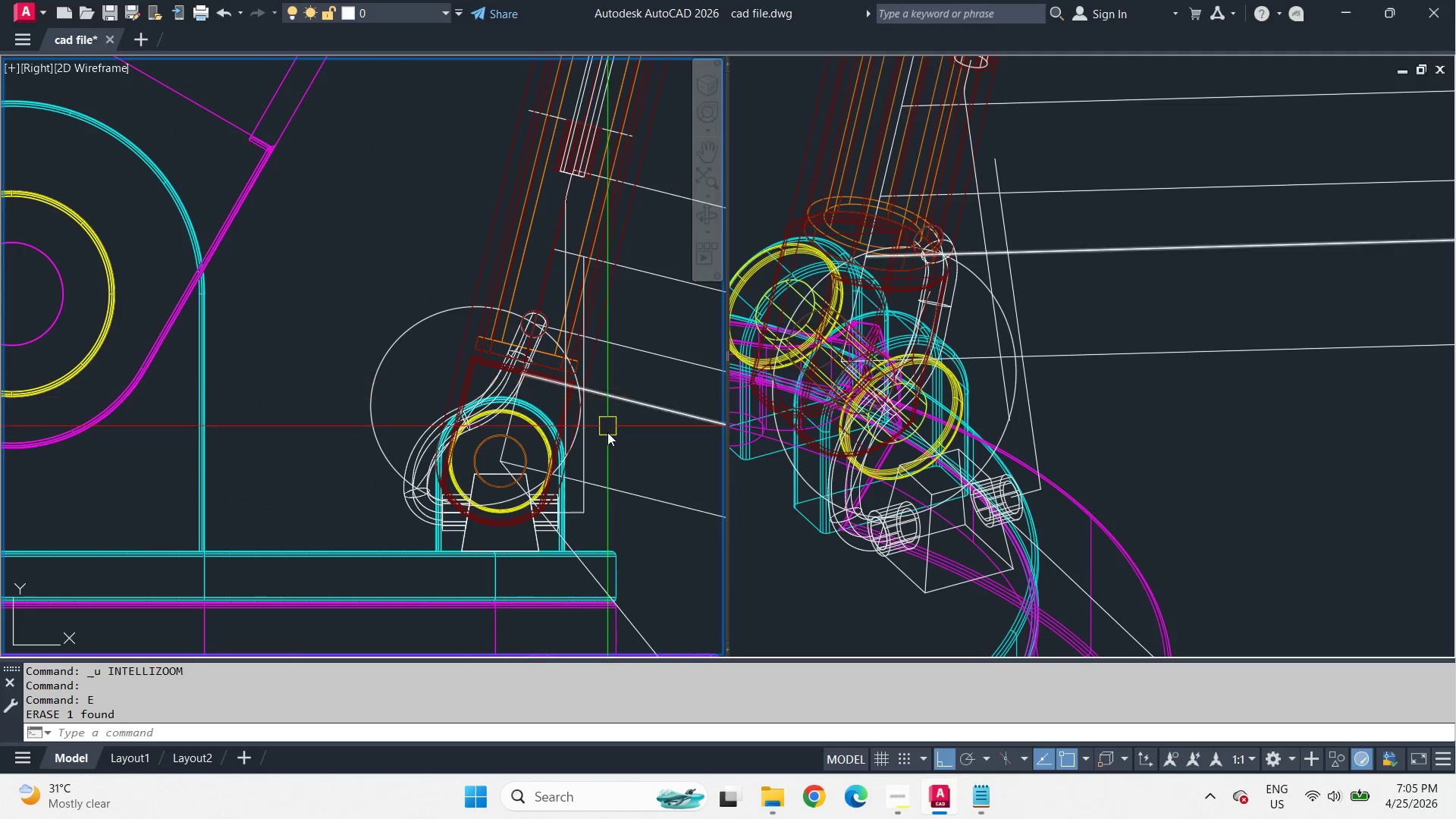 
scroll: coordinate [607, 421], scroll_direction: up, amount: 1.0
 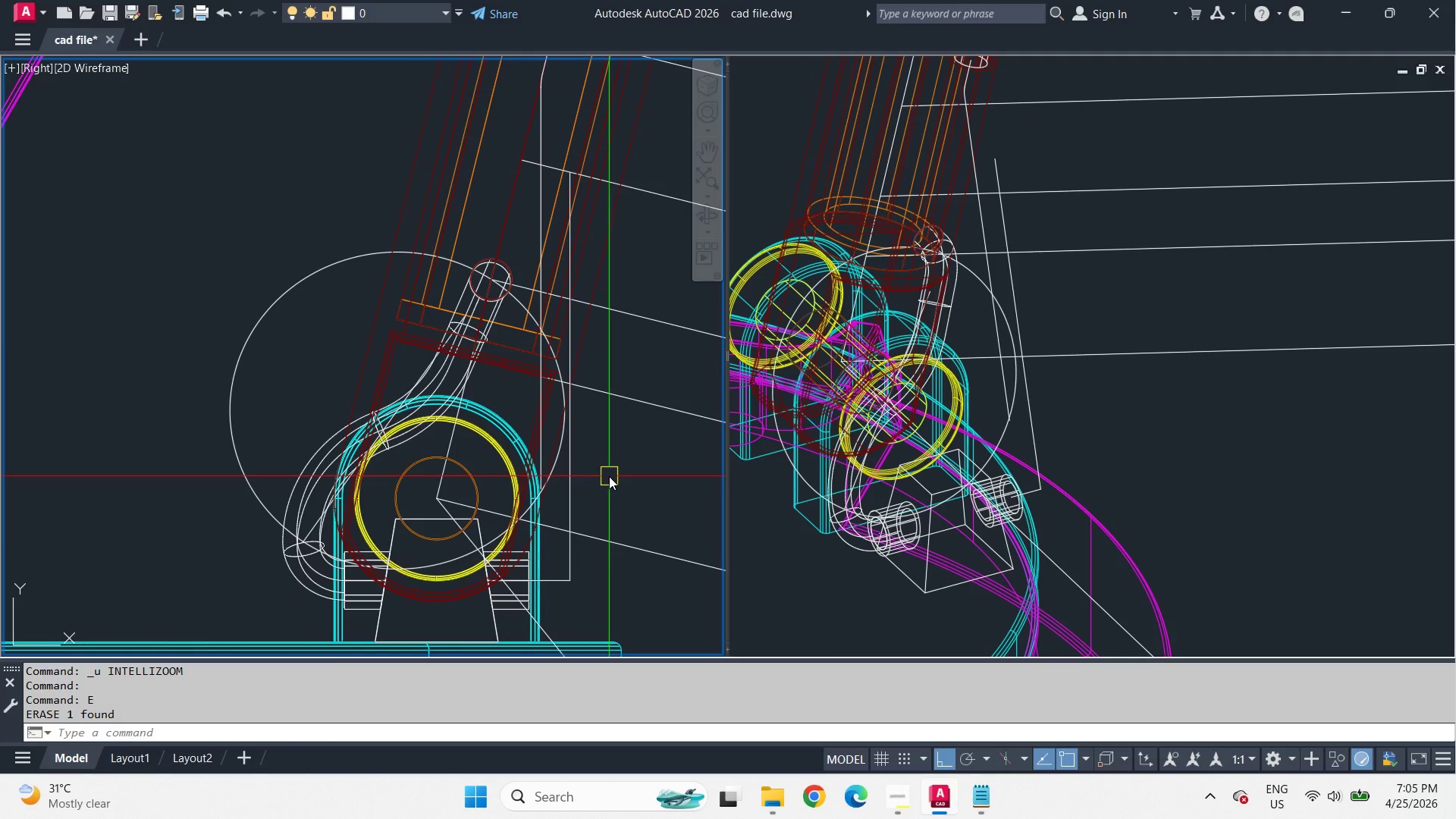 
wait(10.0)
 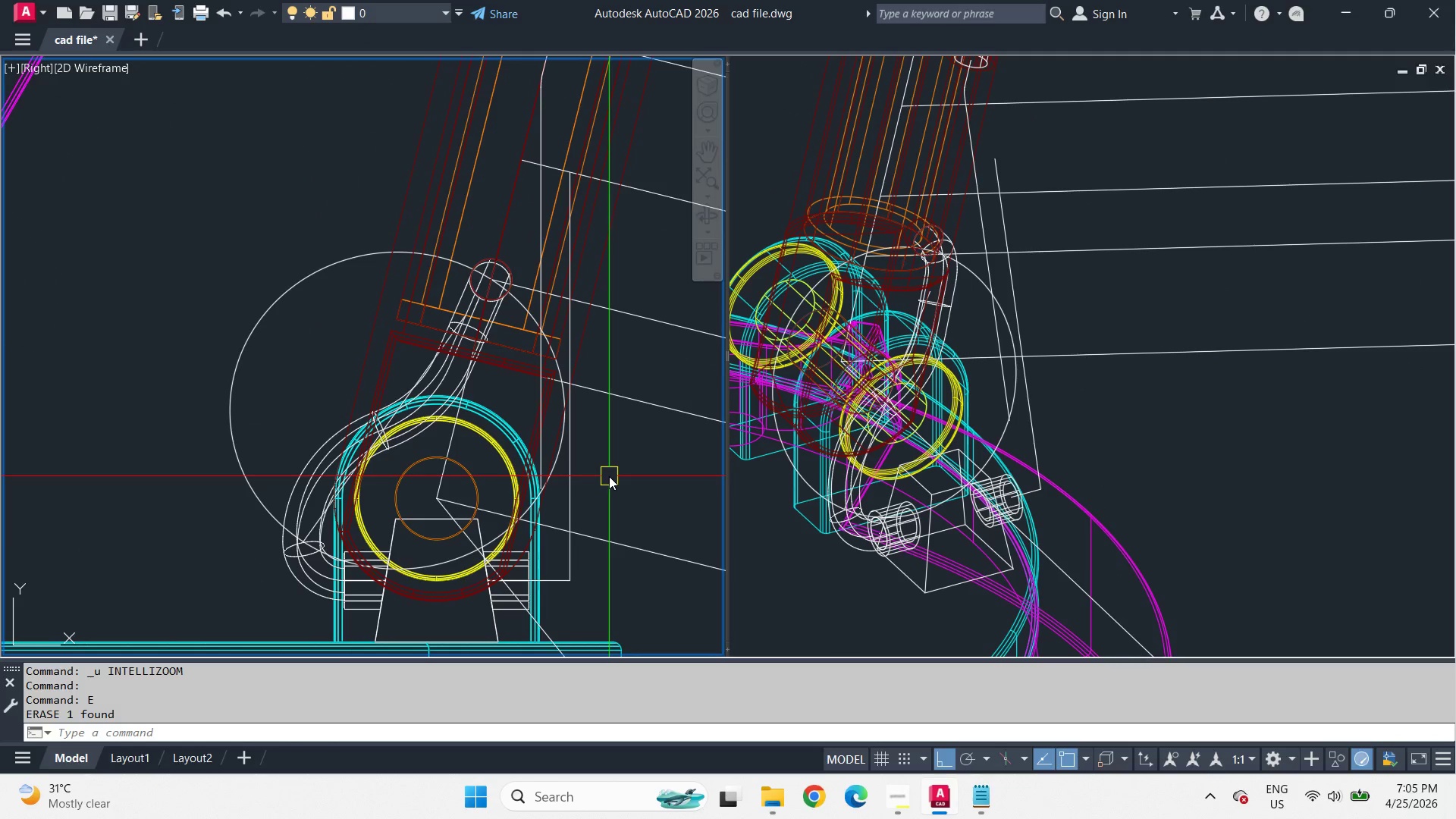 
left_click([1053, 288])
 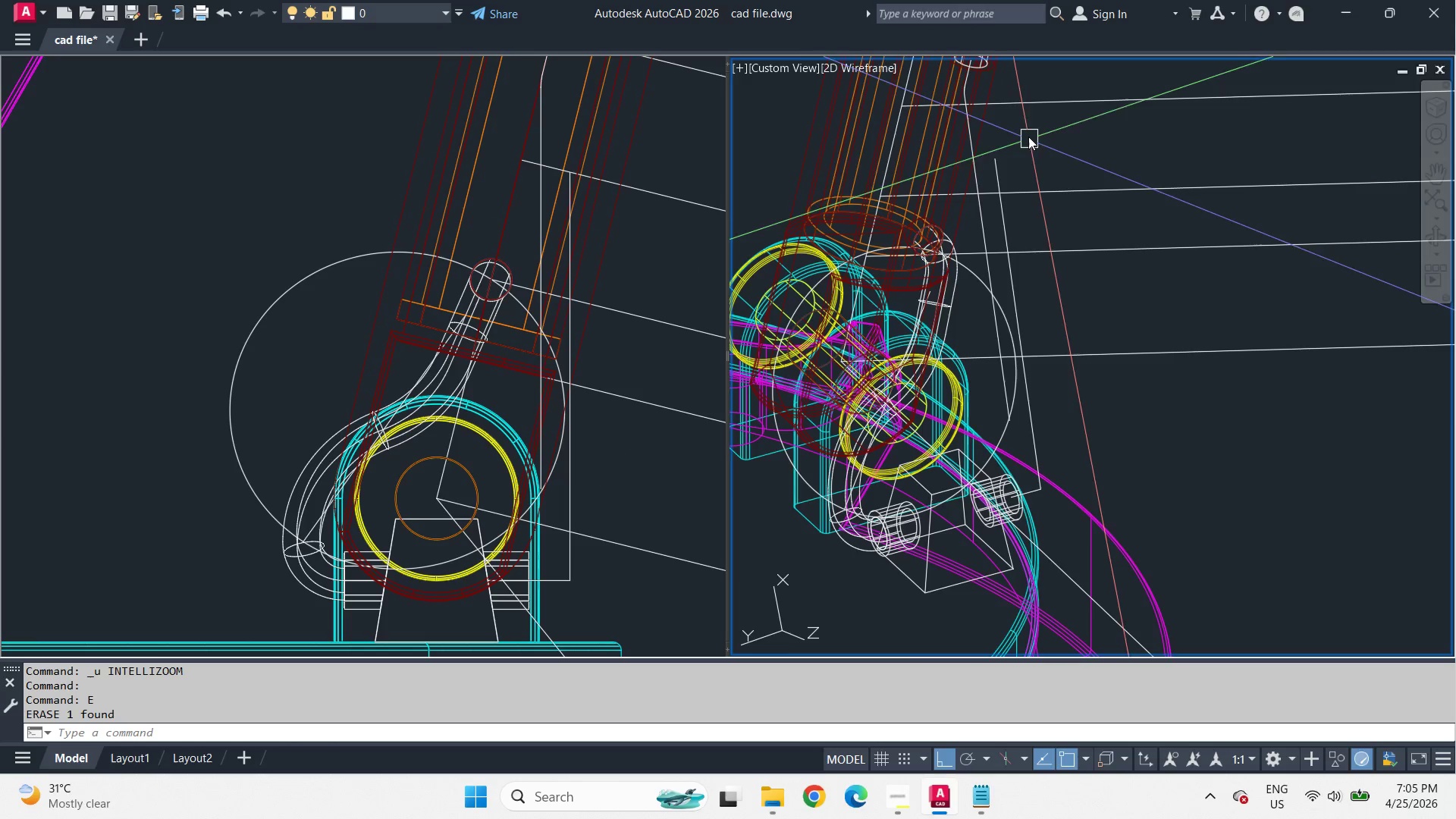 
scroll: coordinate [953, 247], scroll_direction: up, amount: 3.0
 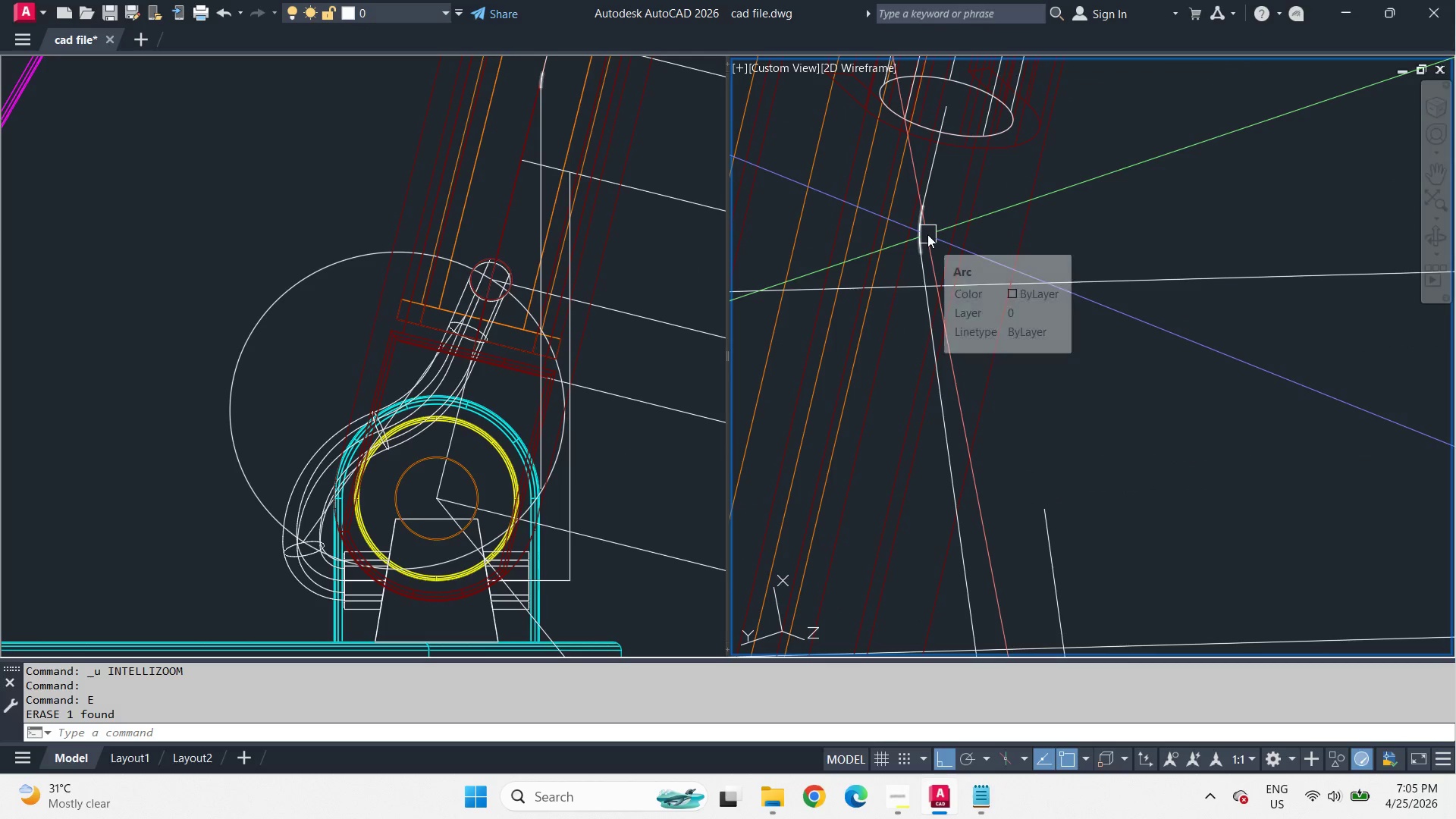 
left_click([927, 234])
 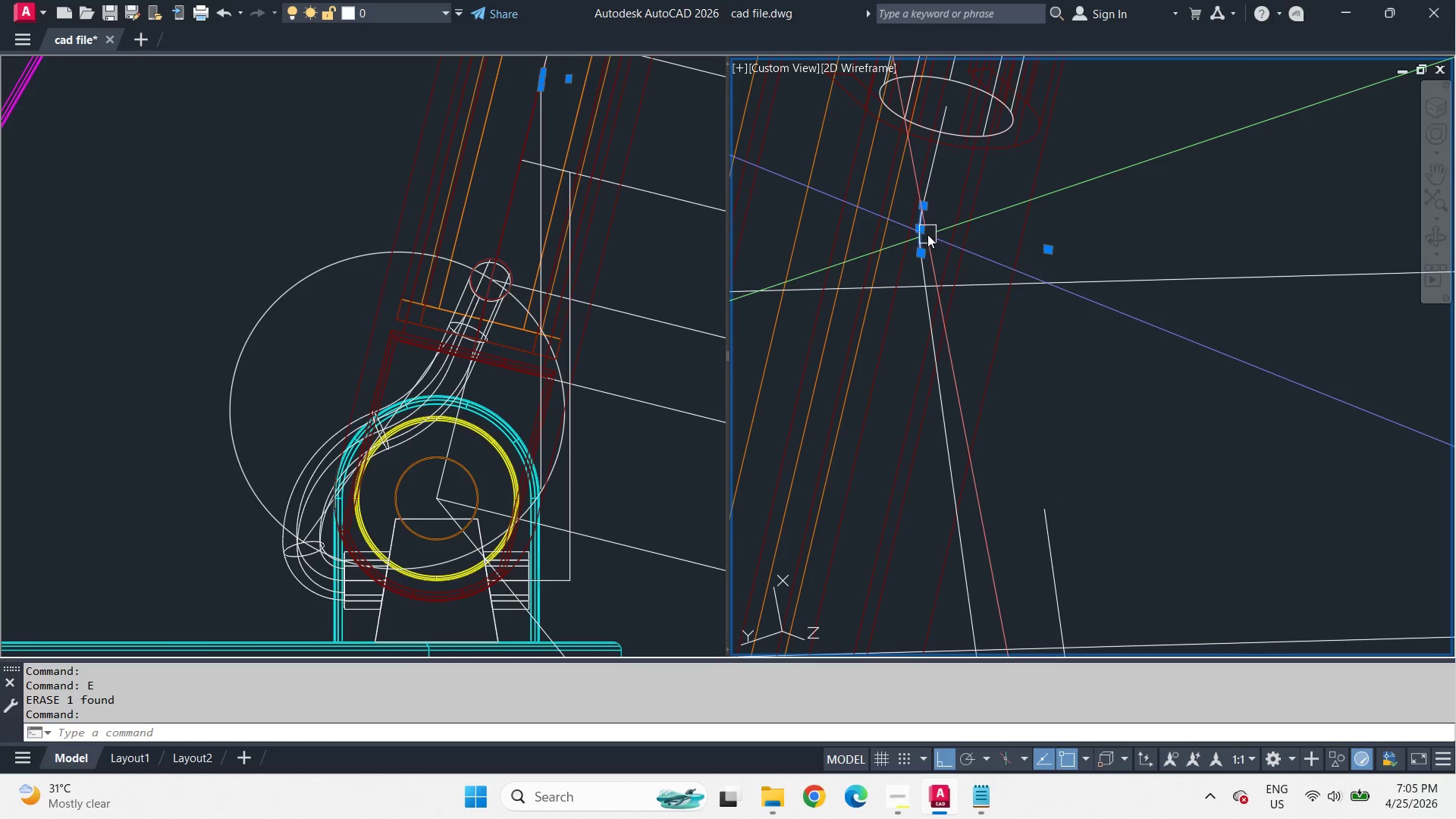 
key(E)
 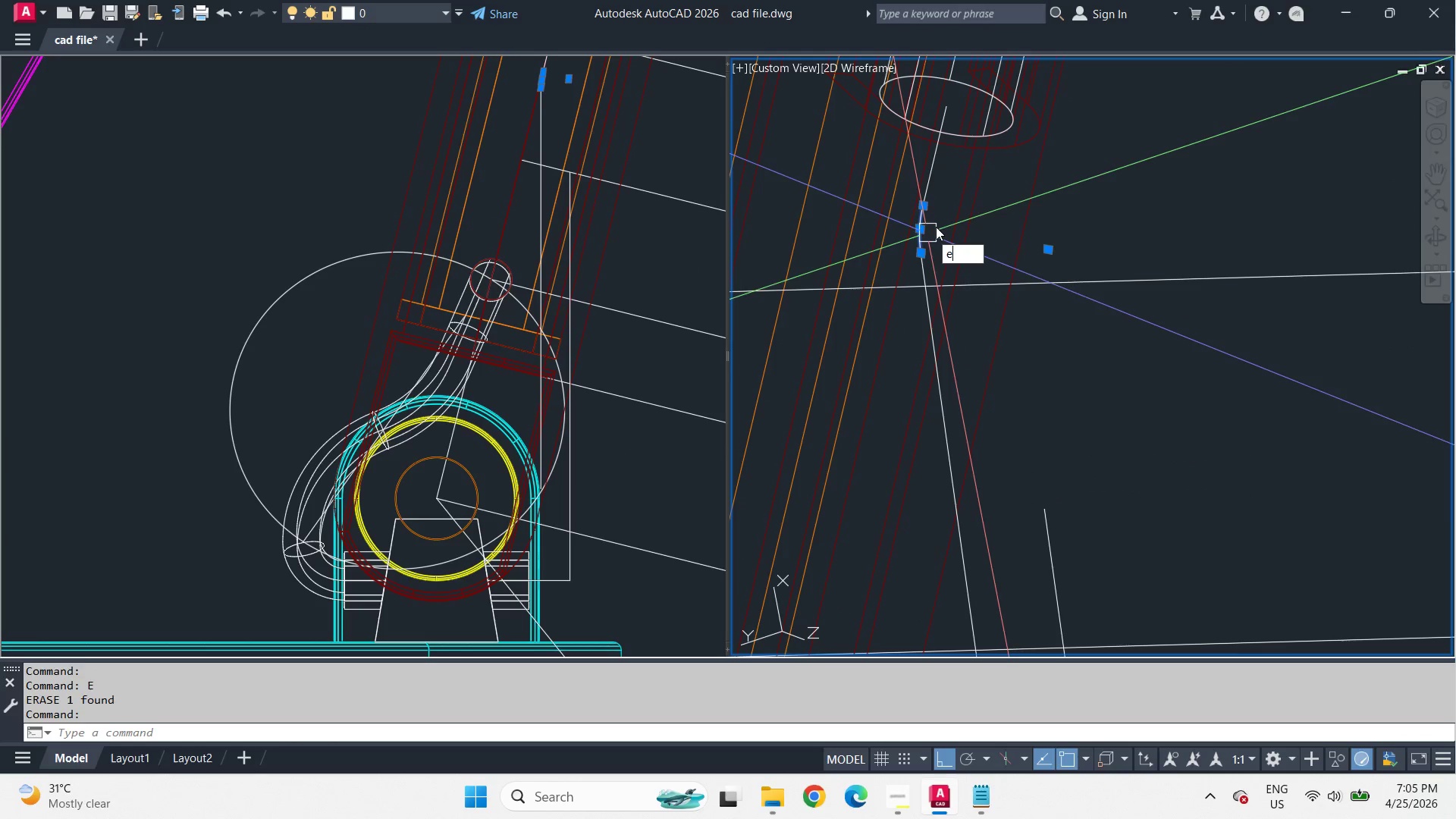 
key(Space)
 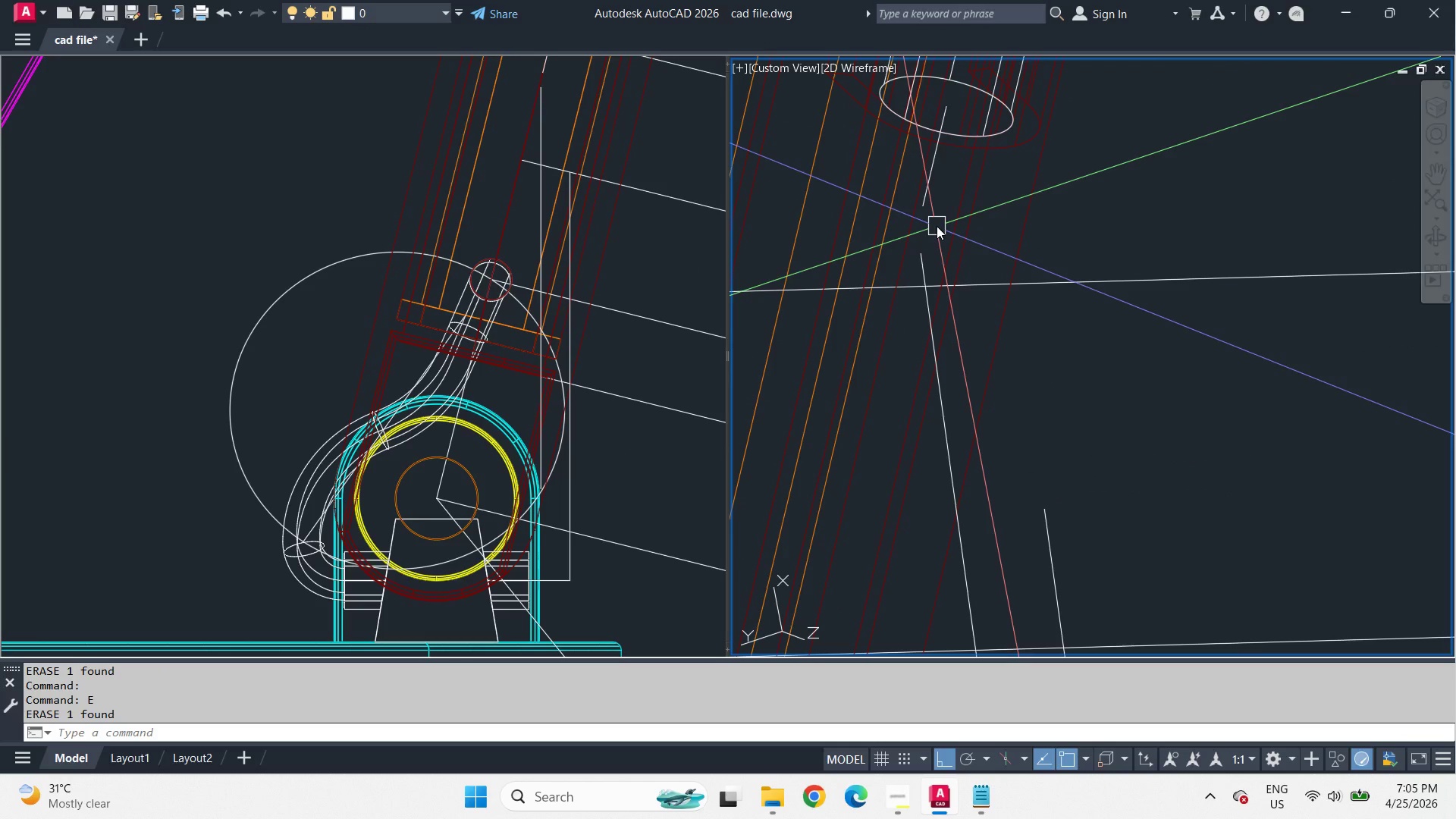 
key(F)
 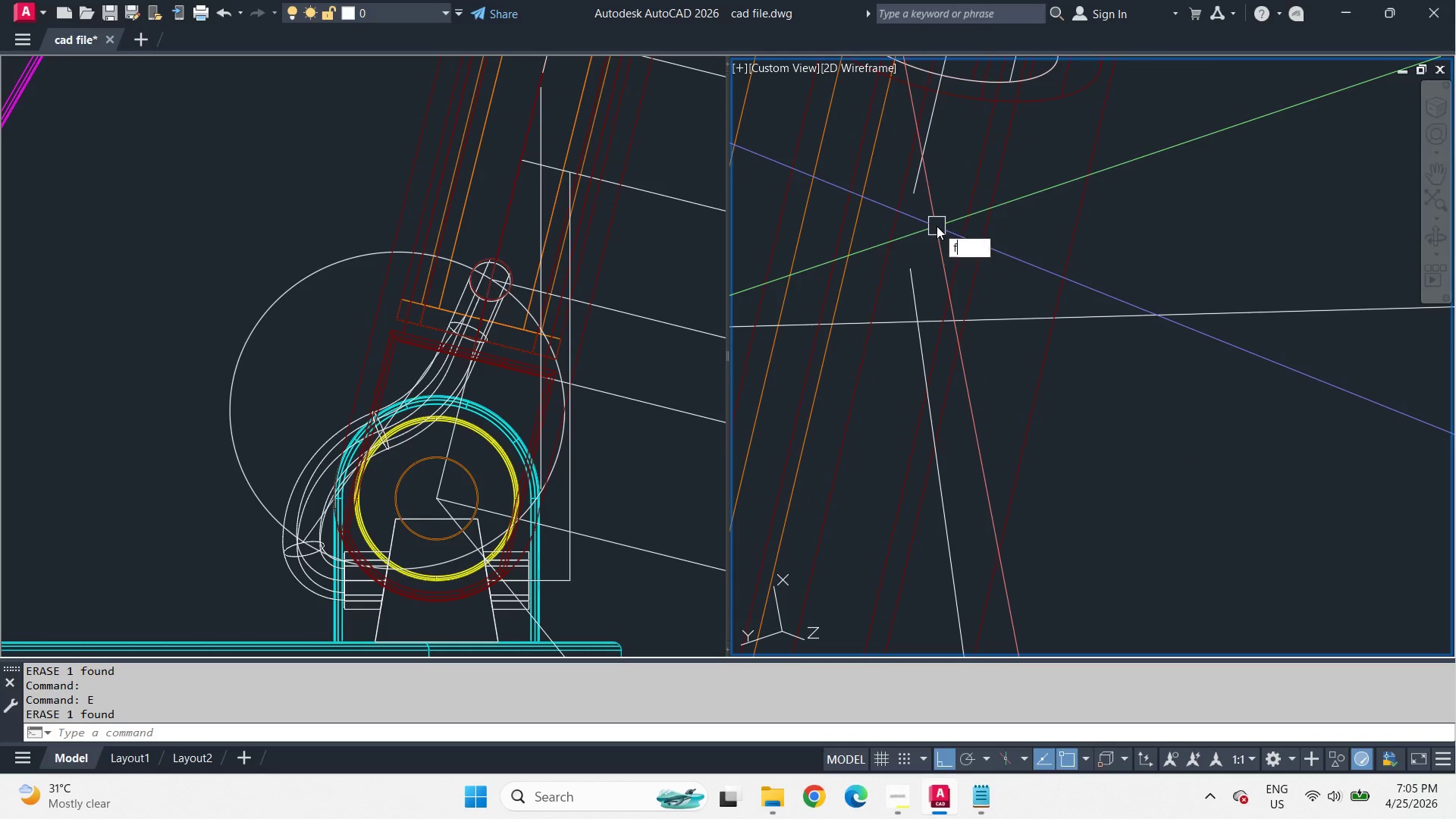 
key(Space)
 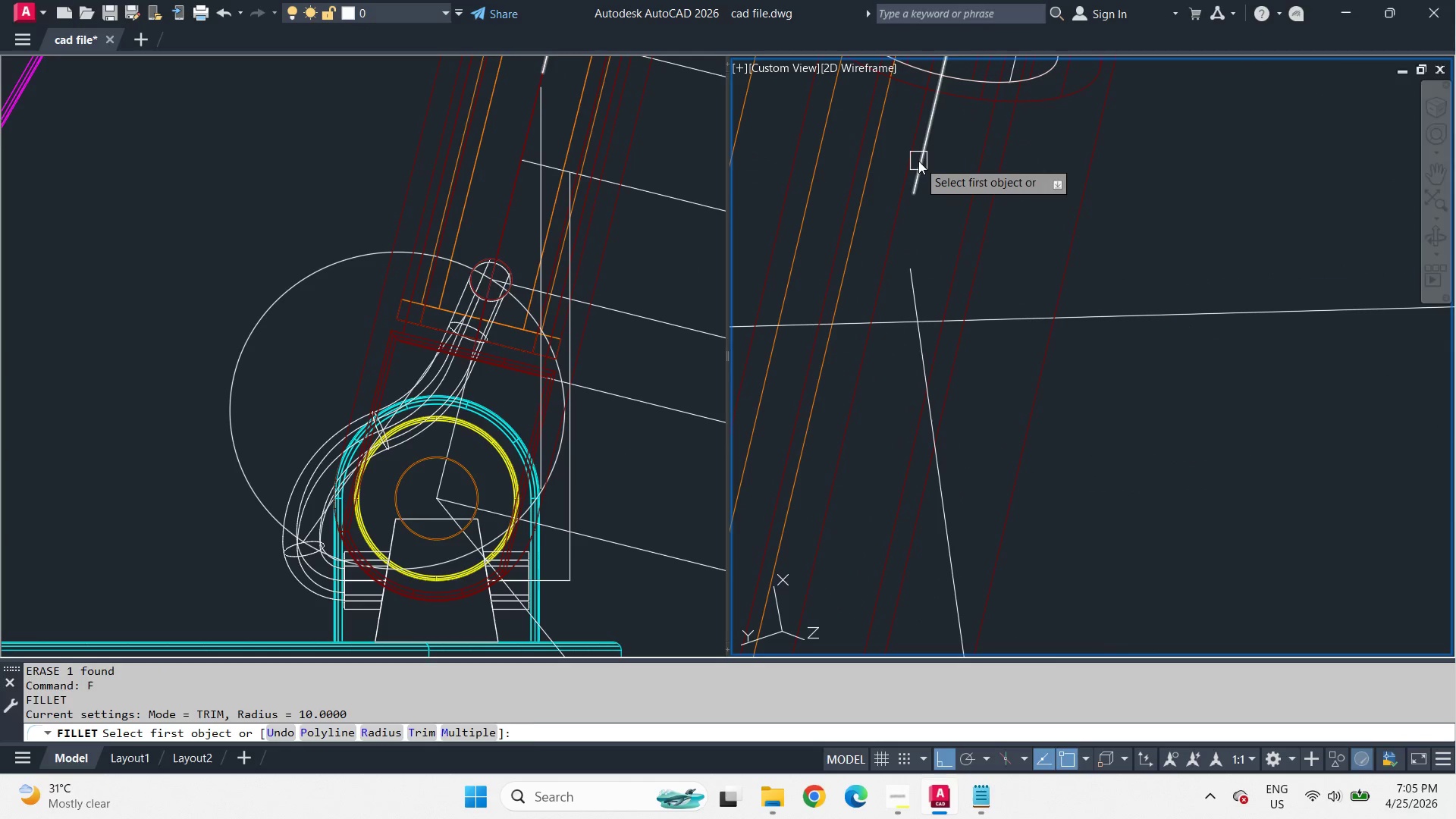 
scroll: coordinate [937, 226], scroll_direction: up, amount: 1.0
 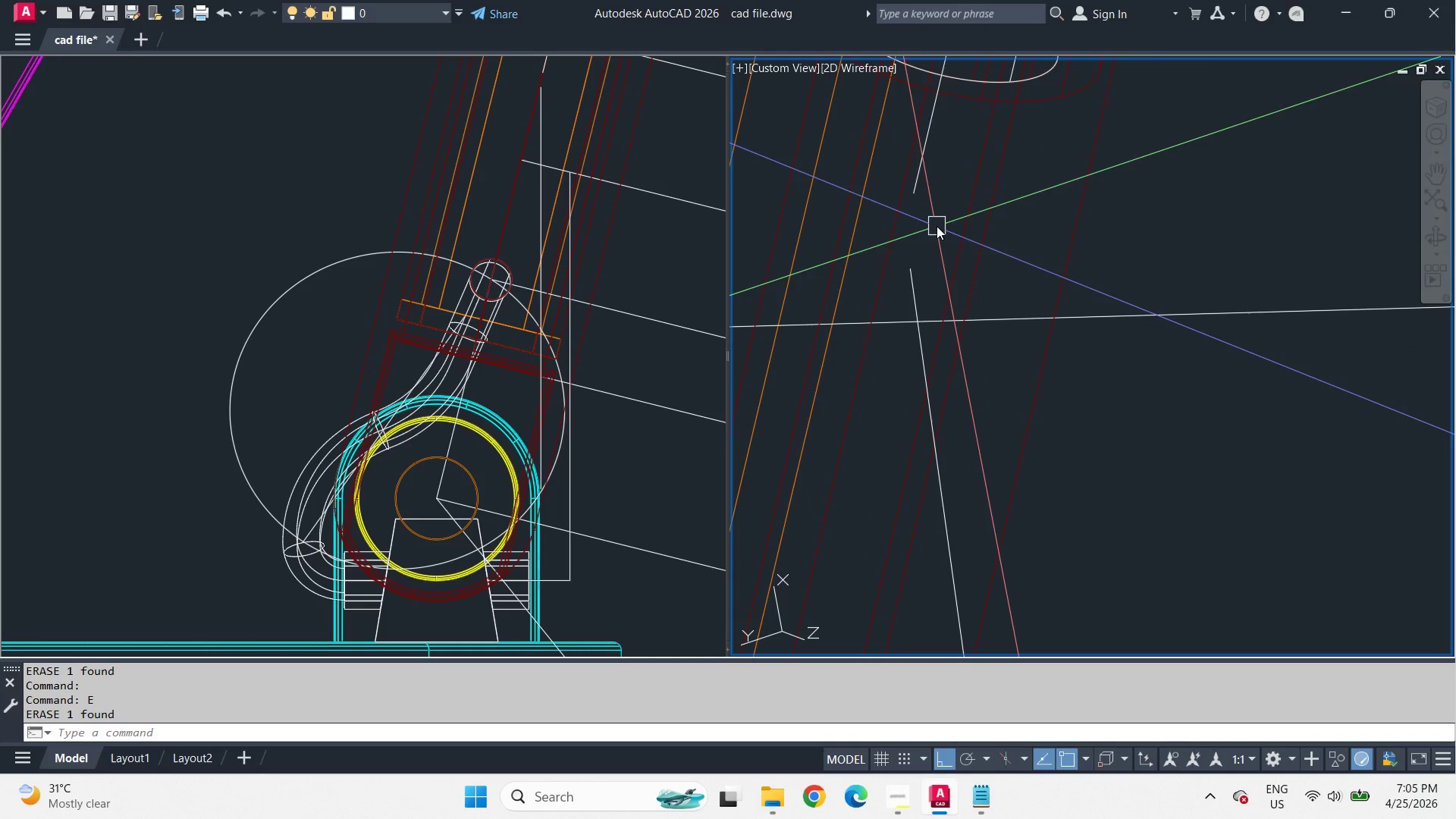 
hold_key(key=ShiftLeft, duration=0.73)
left_click([917, 287])
 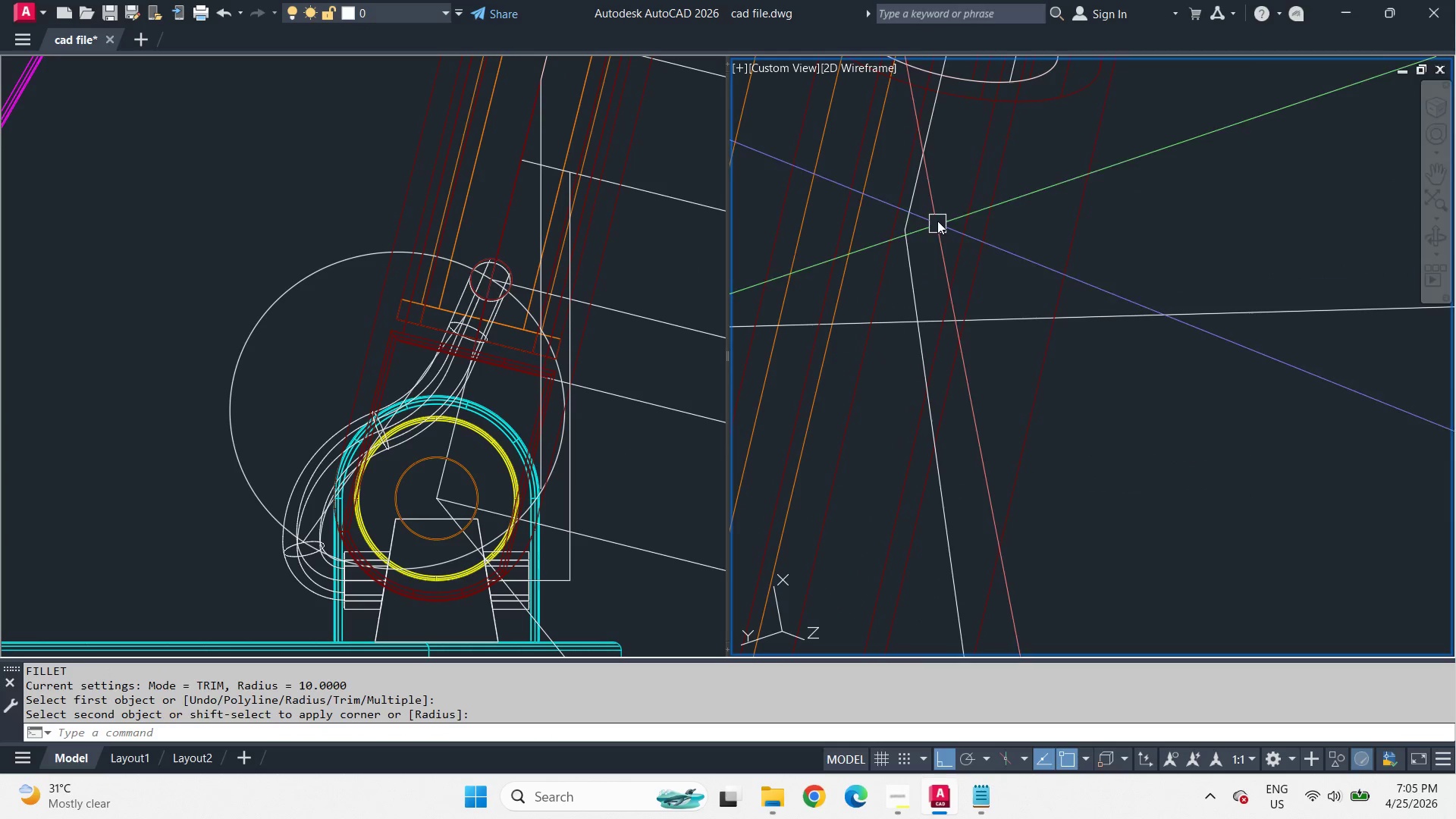 
scroll: coordinate [980, 178], scroll_direction: down, amount: 4.0
 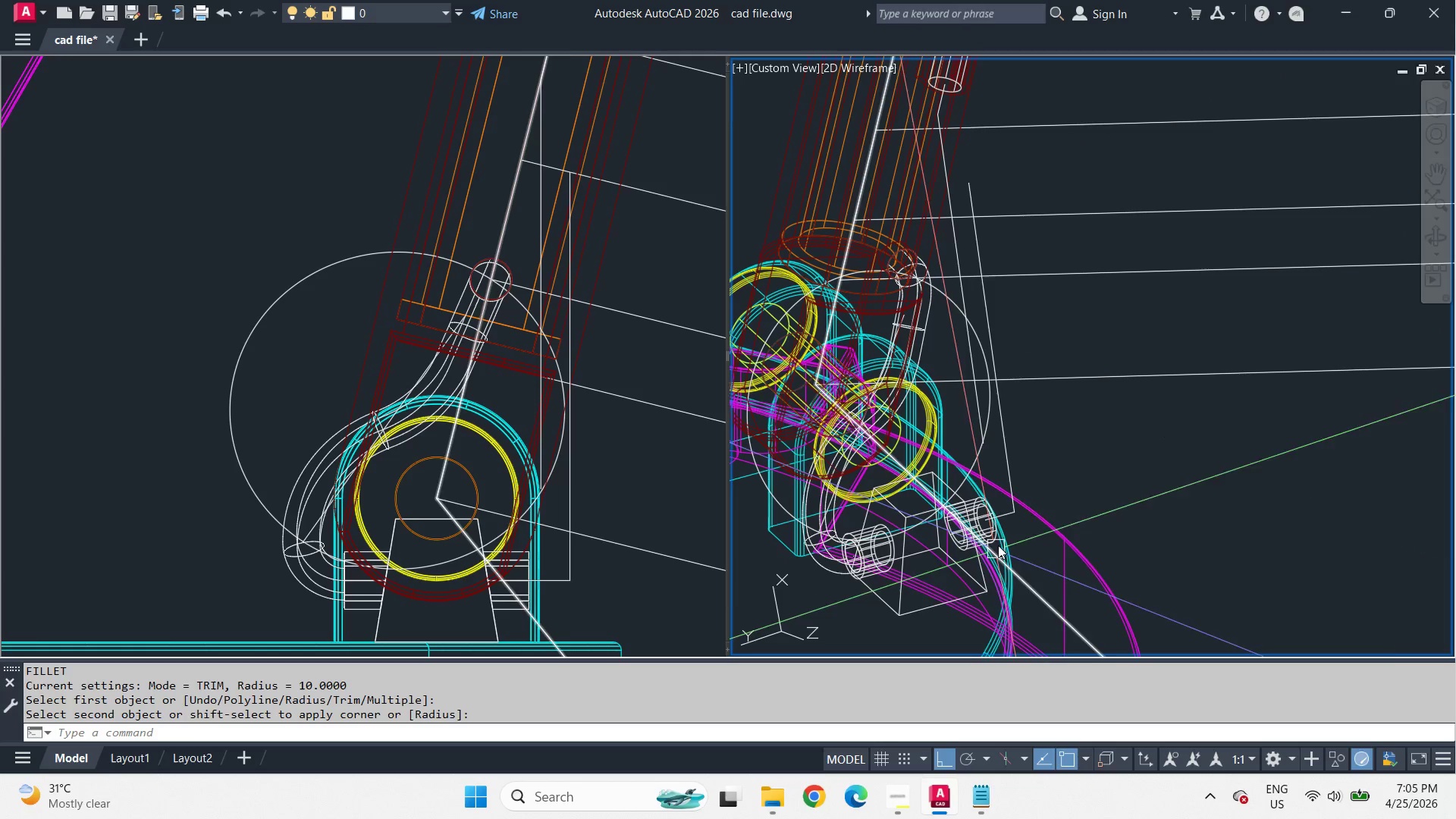 
key(C)
 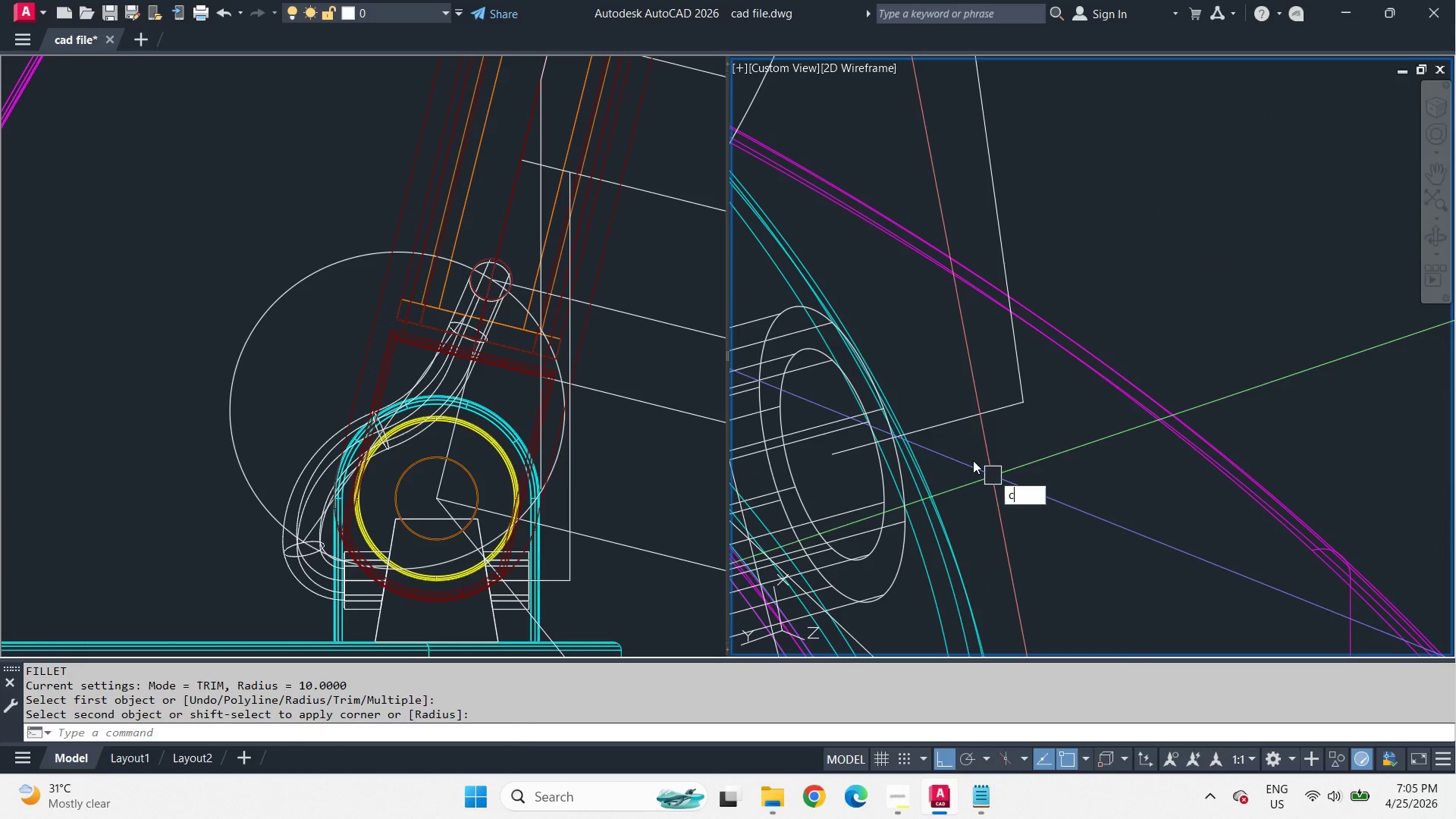 
key(Space)
 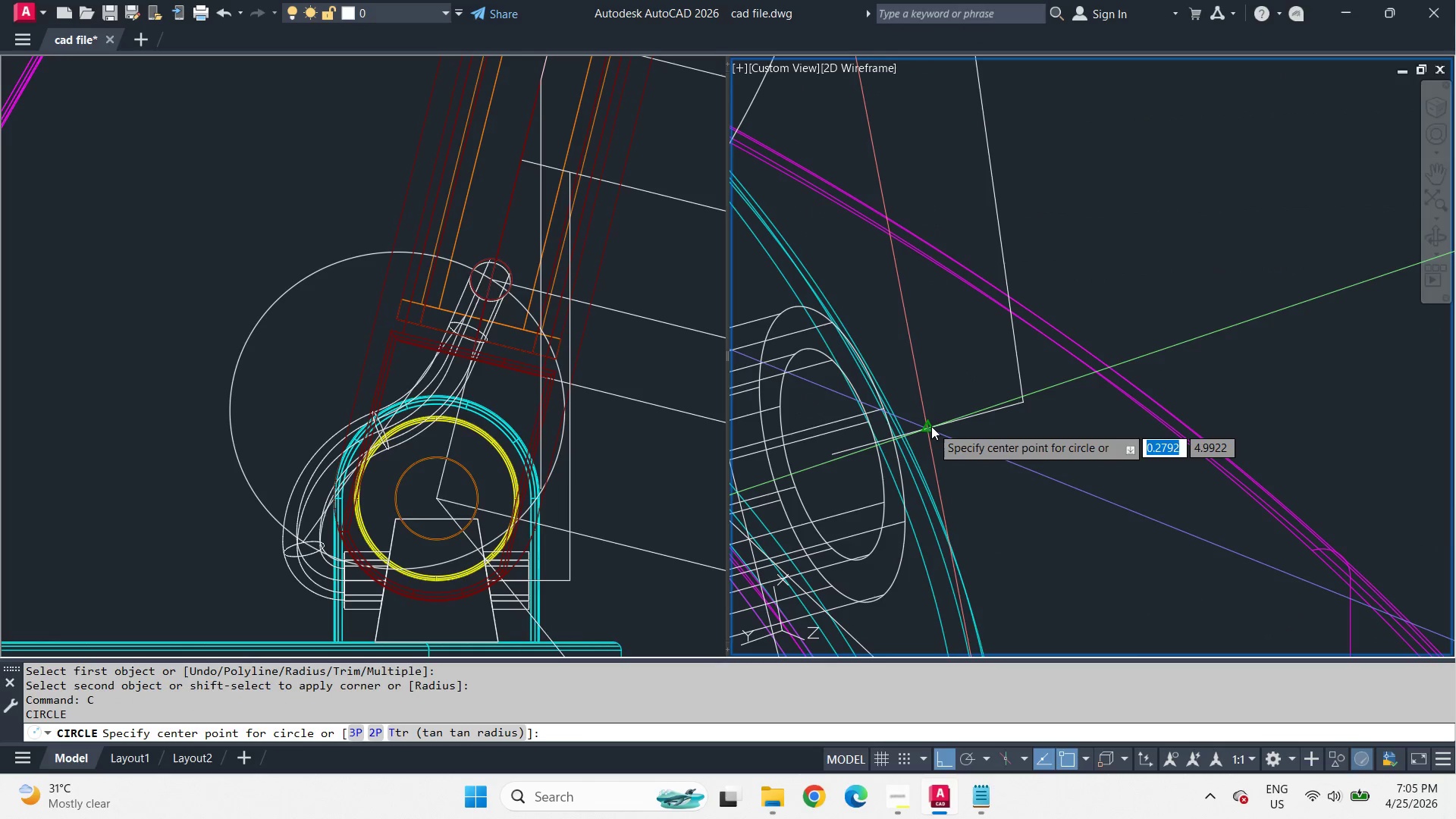 
key(E)
 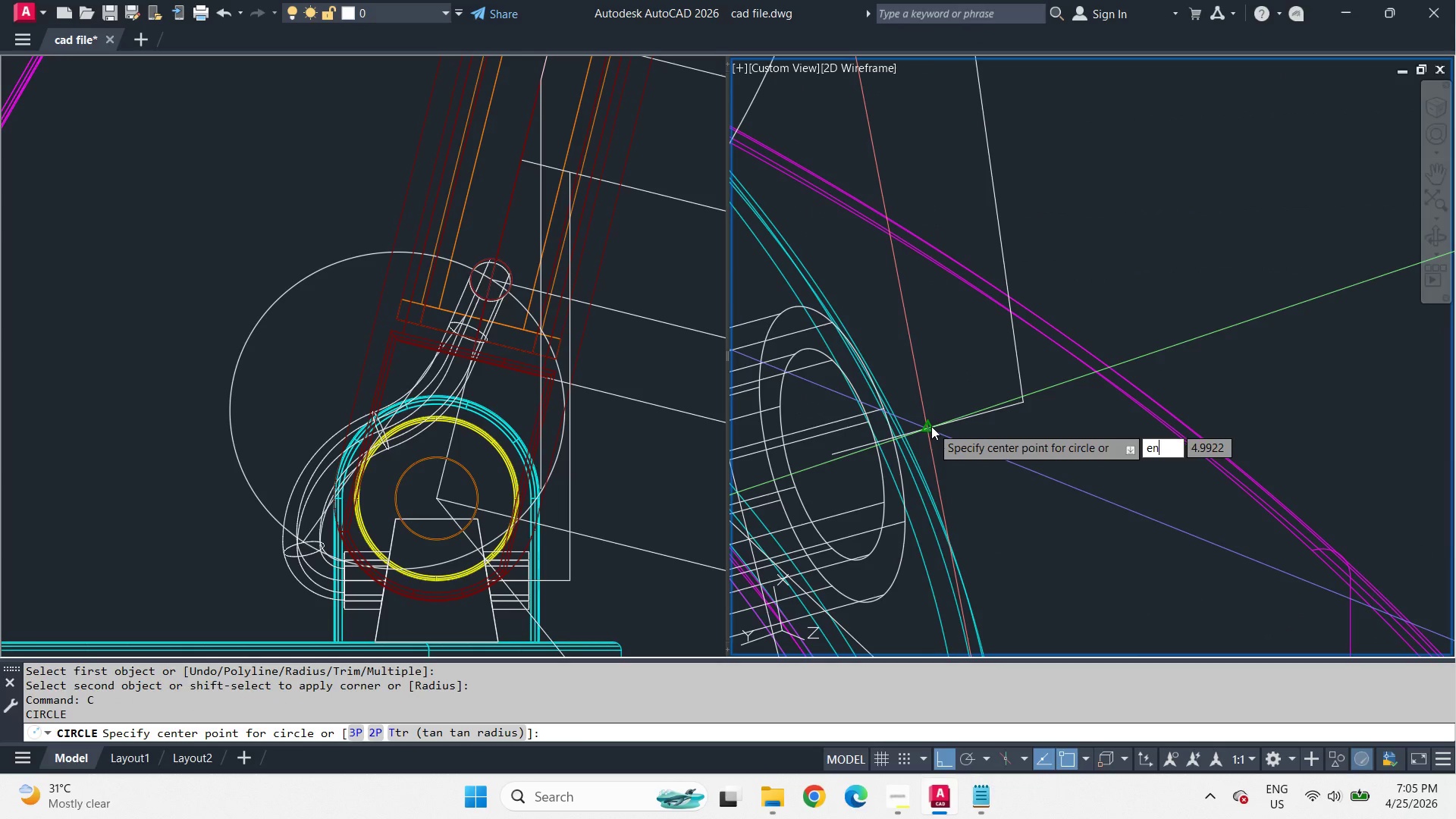 
scroll: coordinate [1004, 499], scroll_direction: up, amount: 4.0
 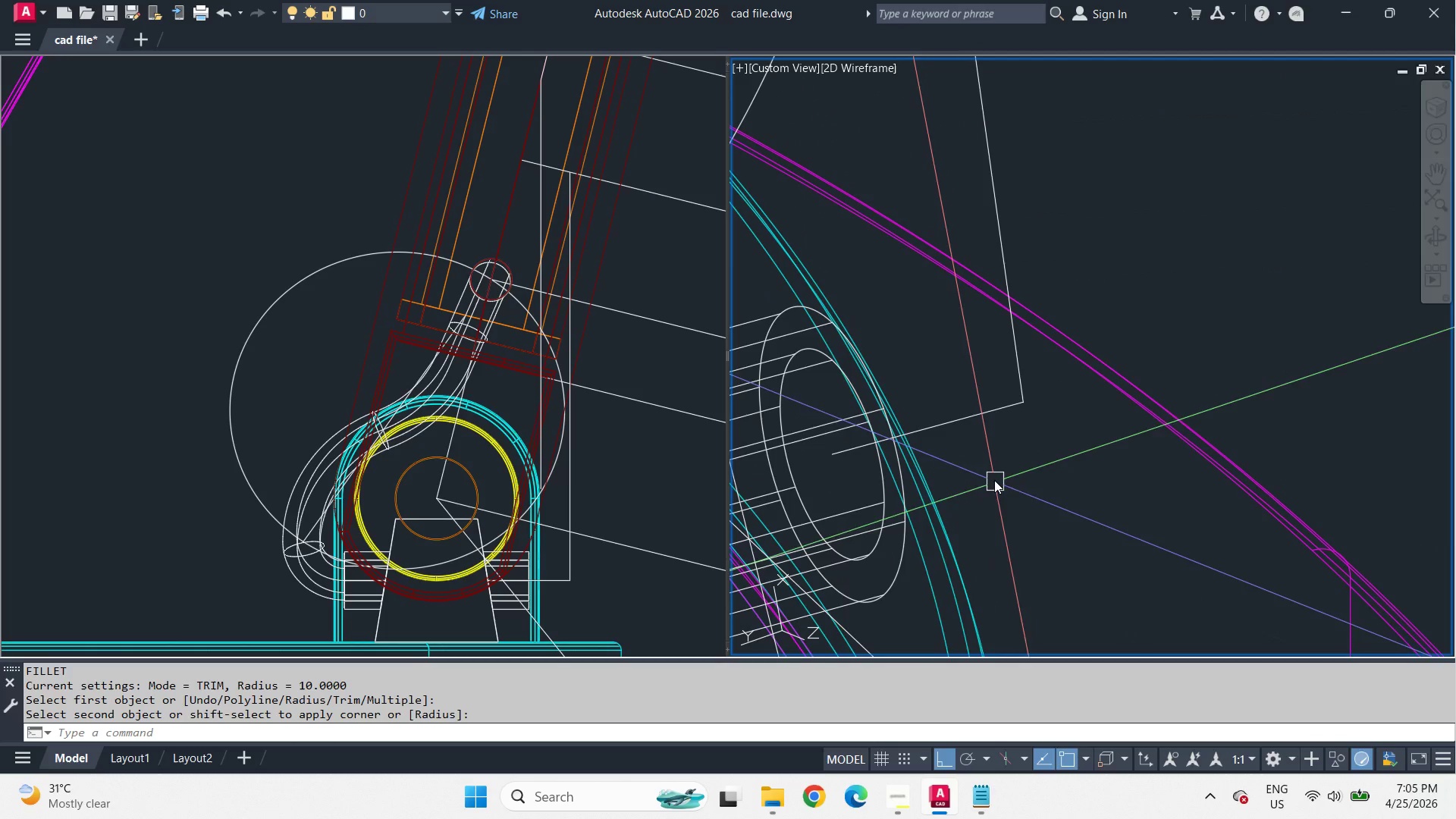 
key(N)
 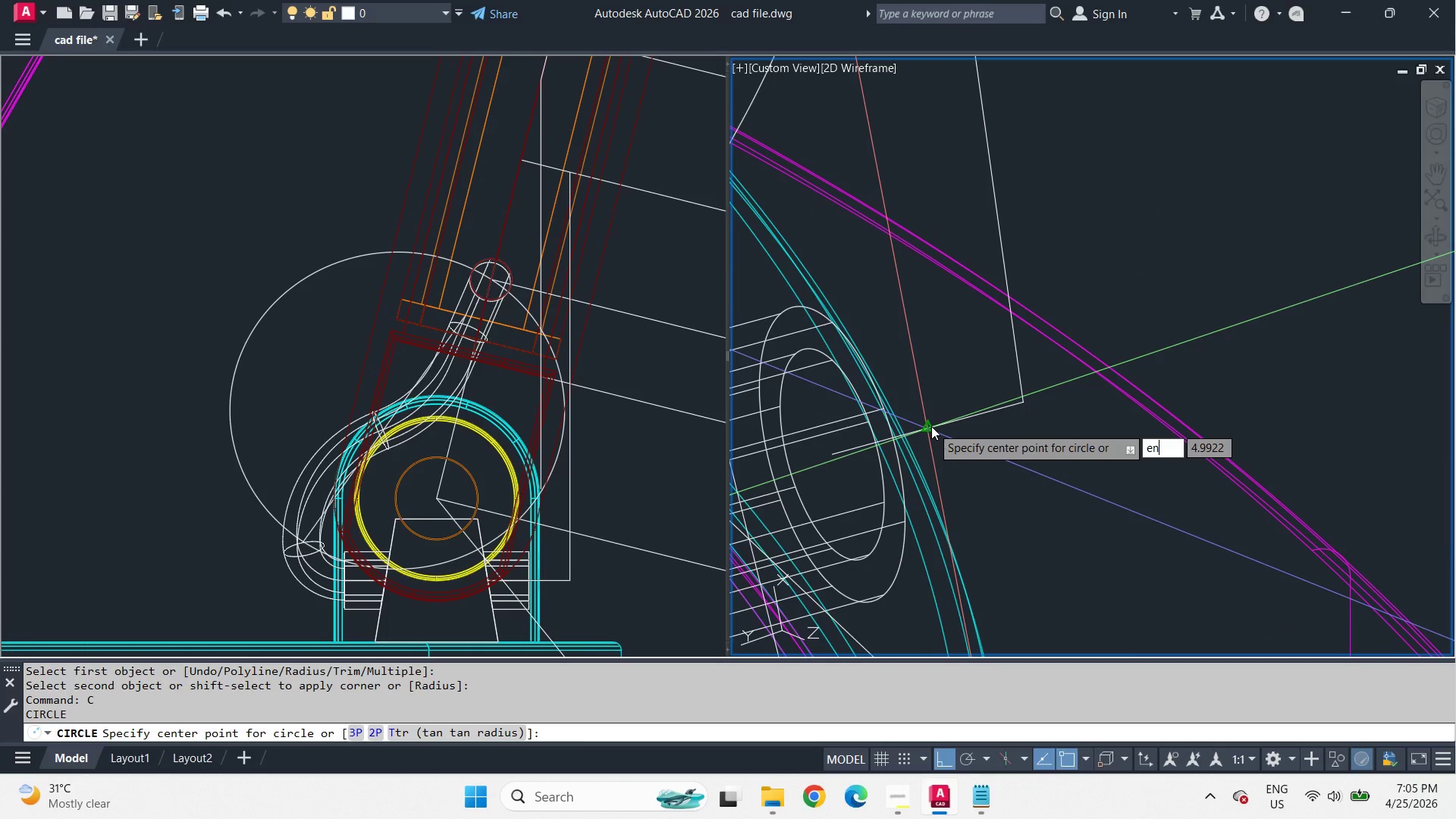 
key(Escape)
 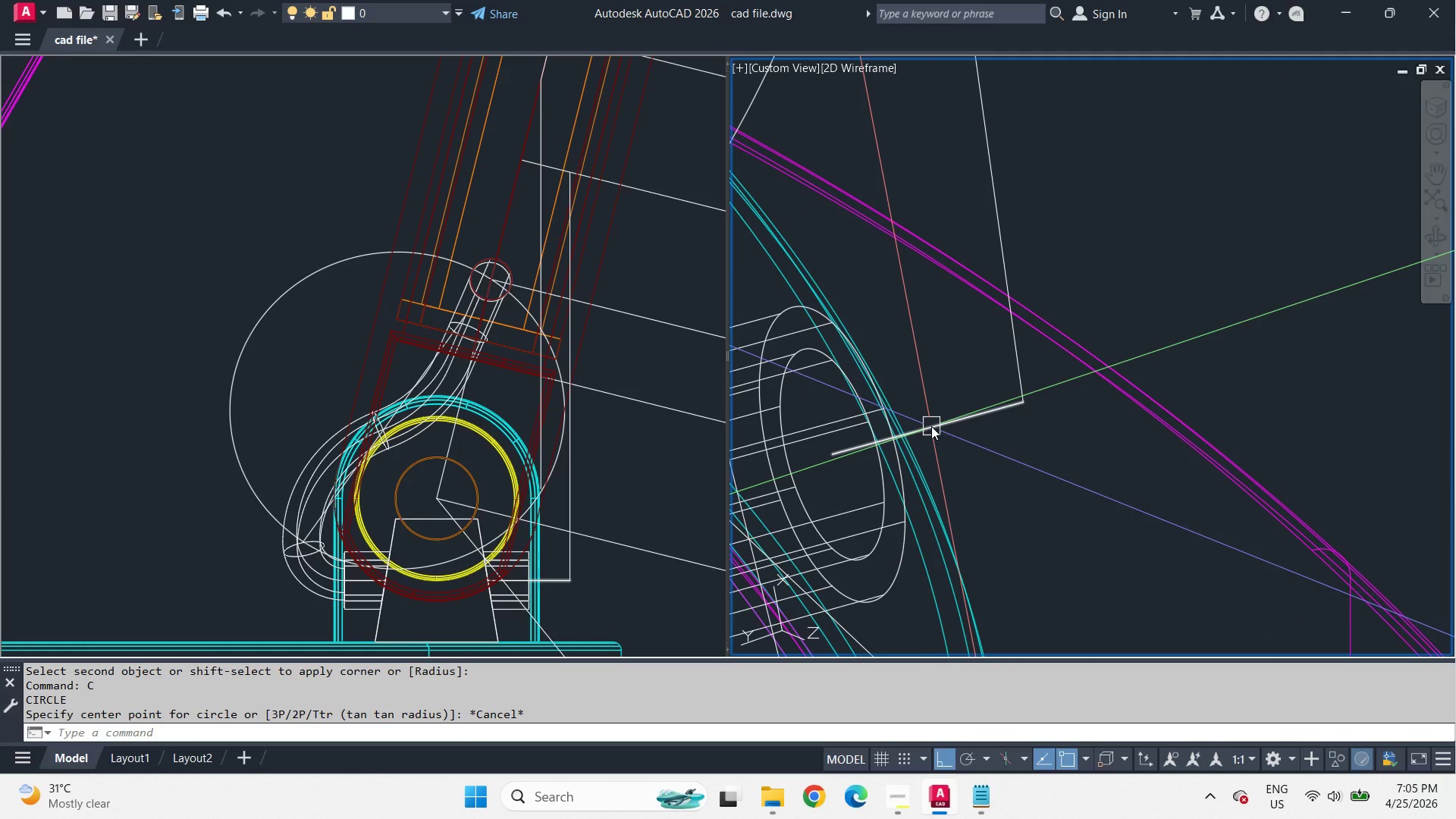 
key(C)
 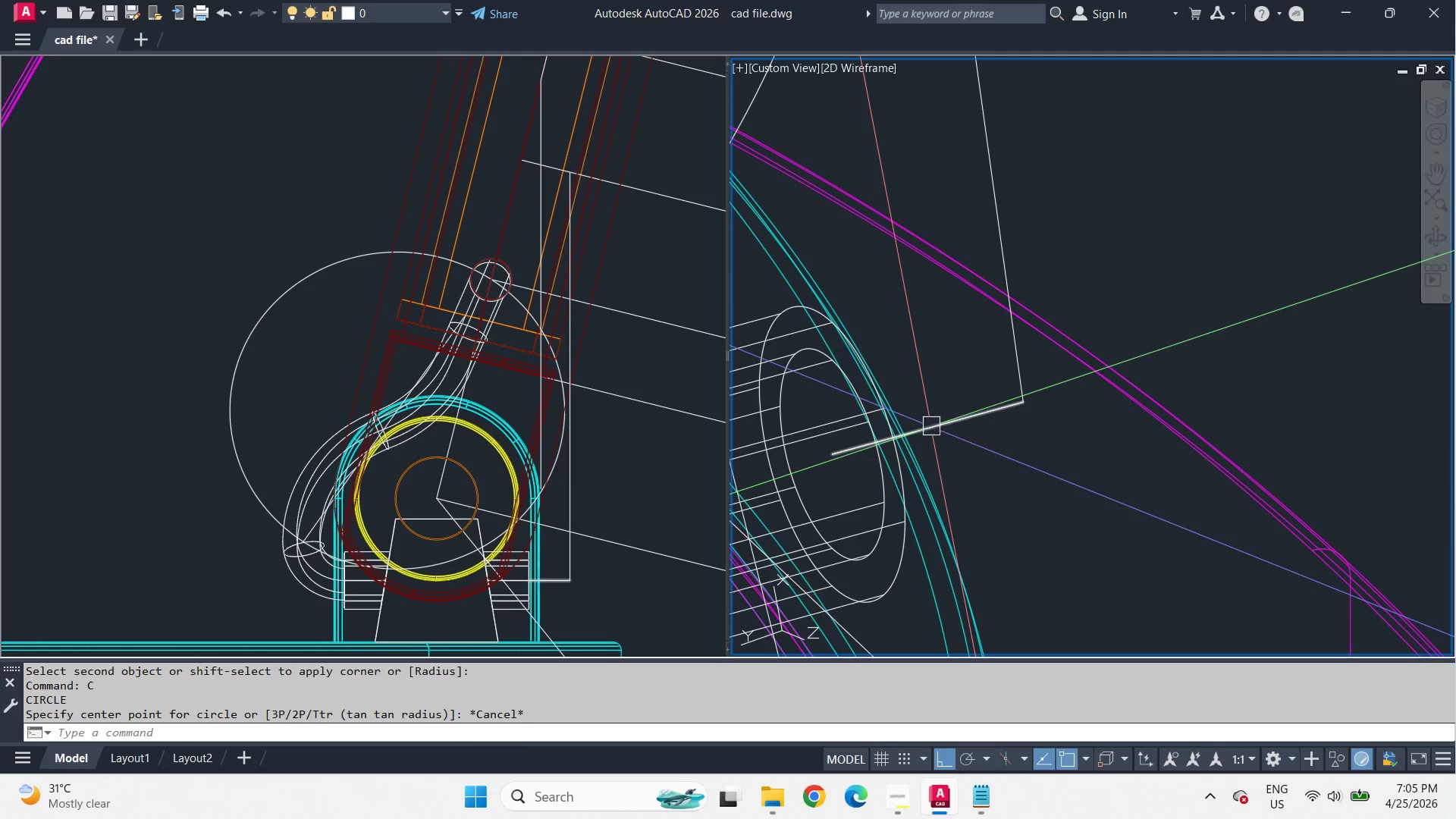 
key(Space)
 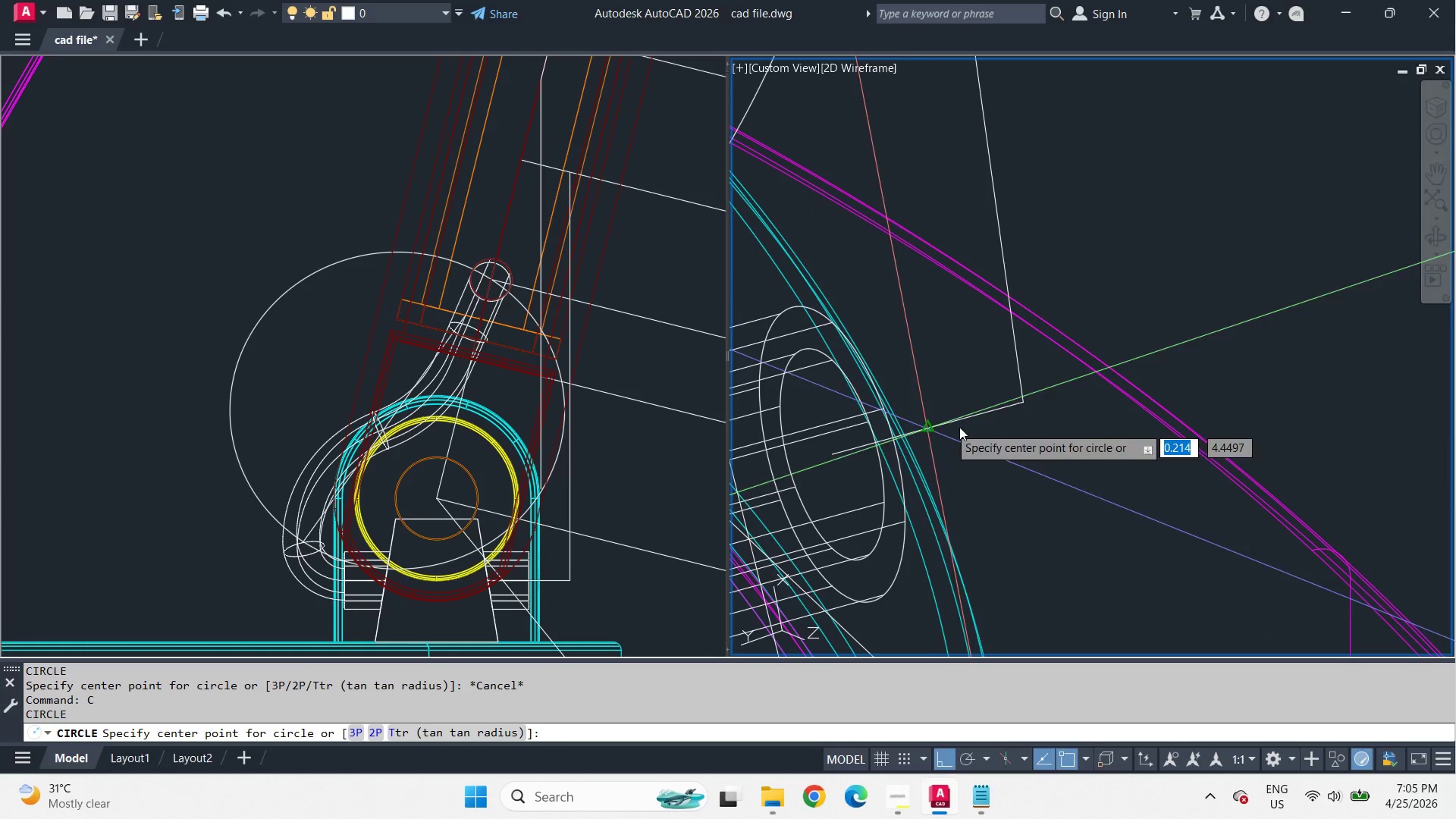 
key(T)
 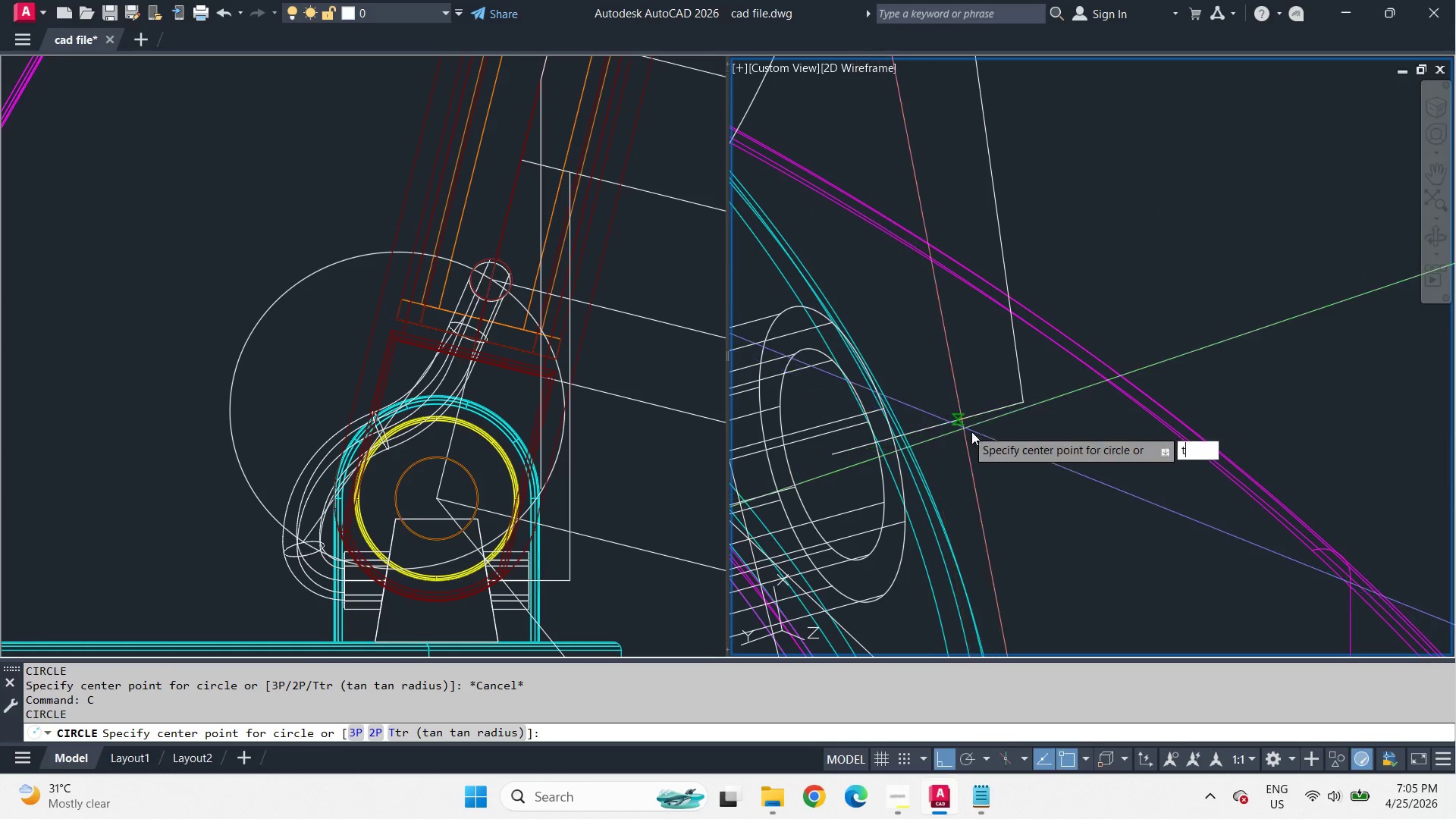 
key(Space)
 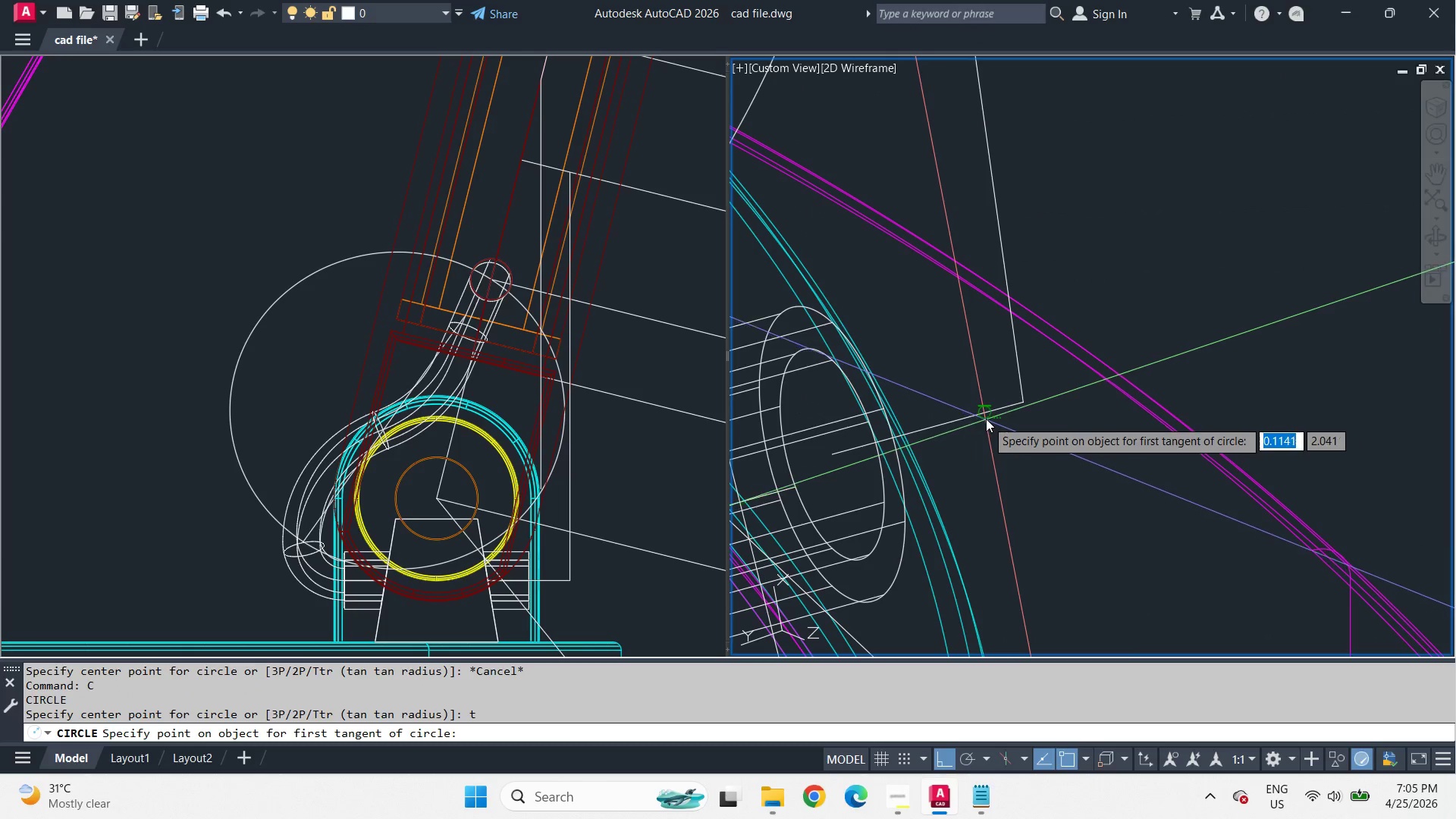 
left_click_drag(start_coordinate=[986, 418], to_coordinate=[1002, 394])
 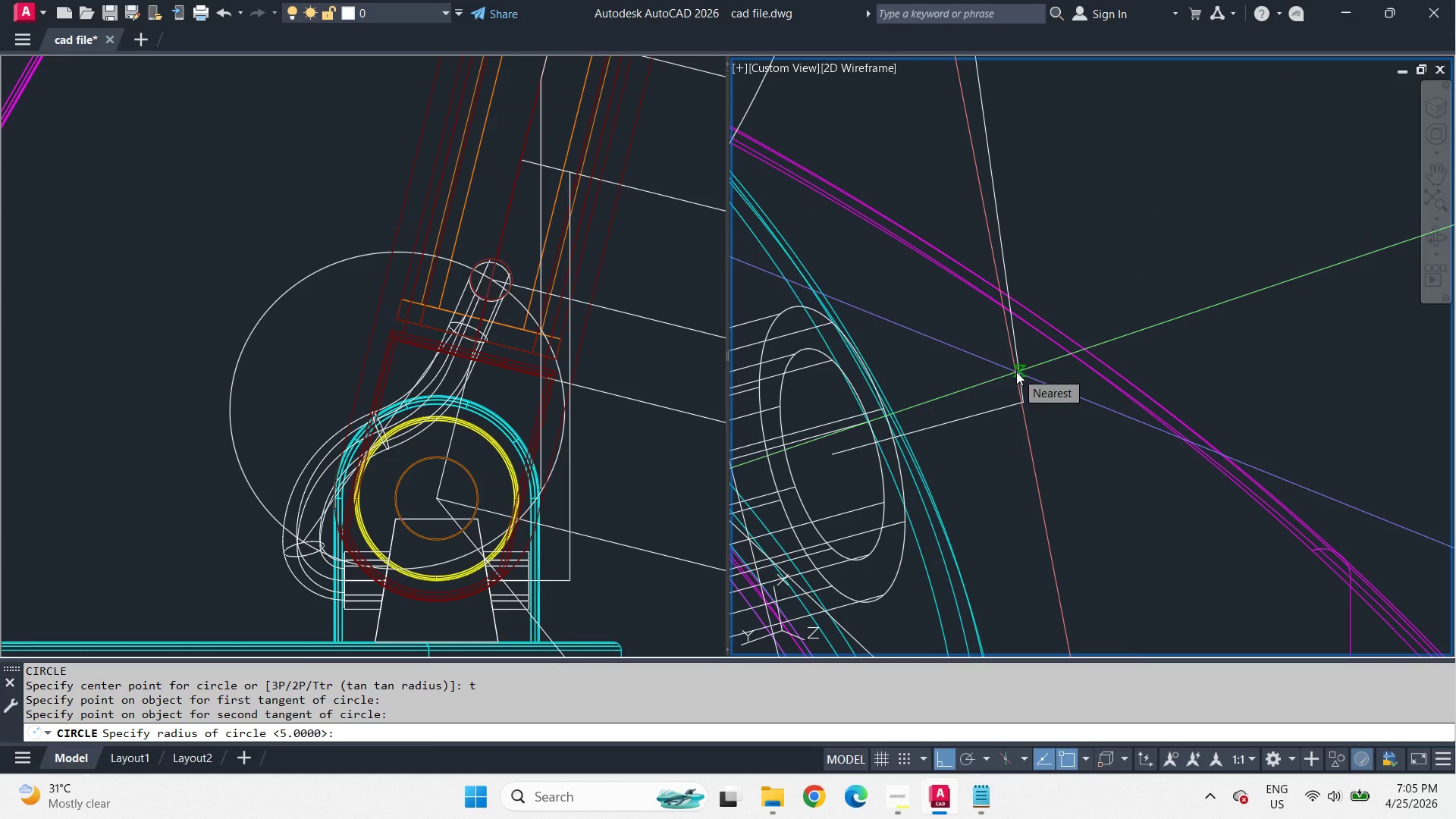 
key(Space)
 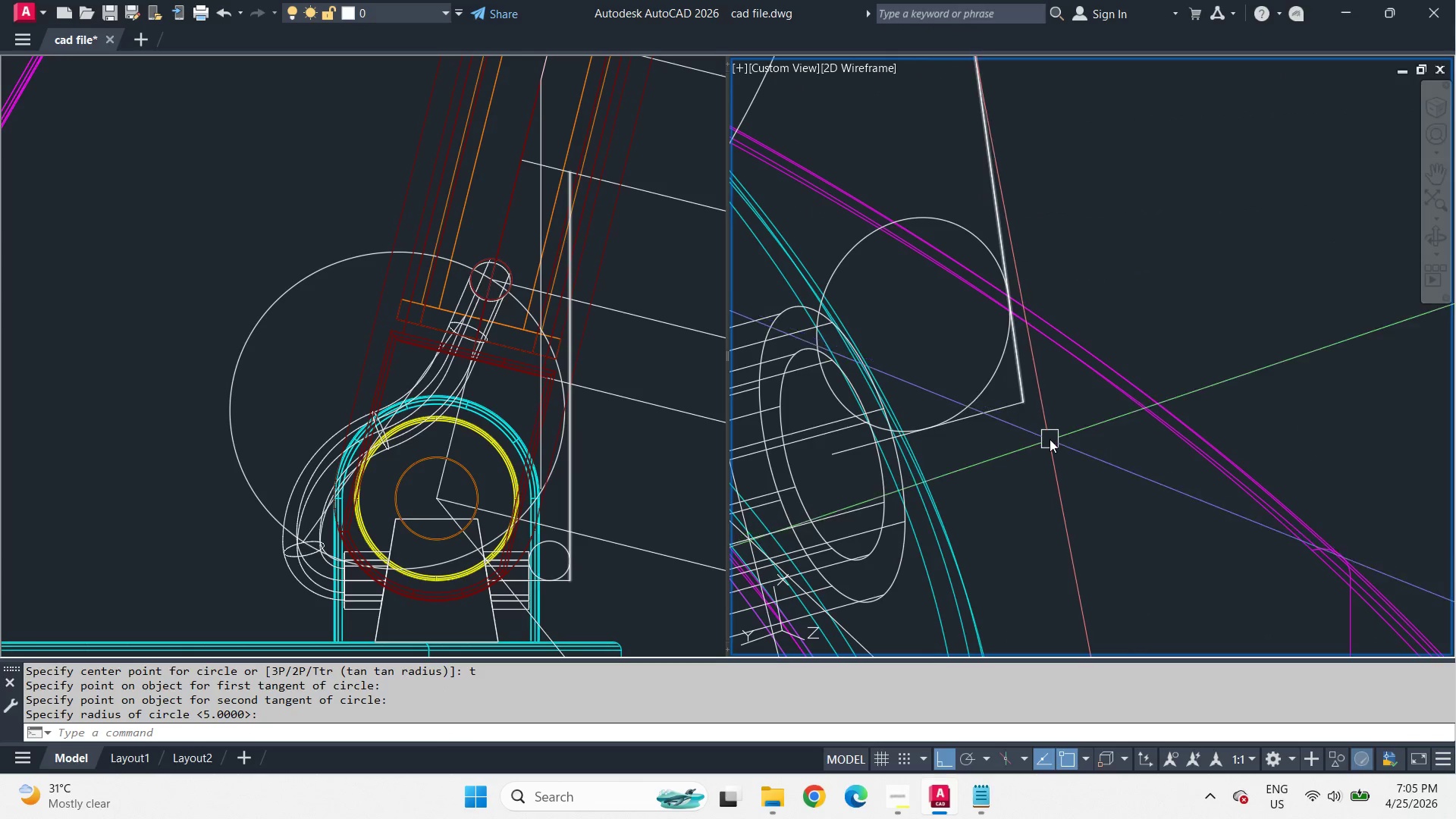 
left_click([1021, 384])
 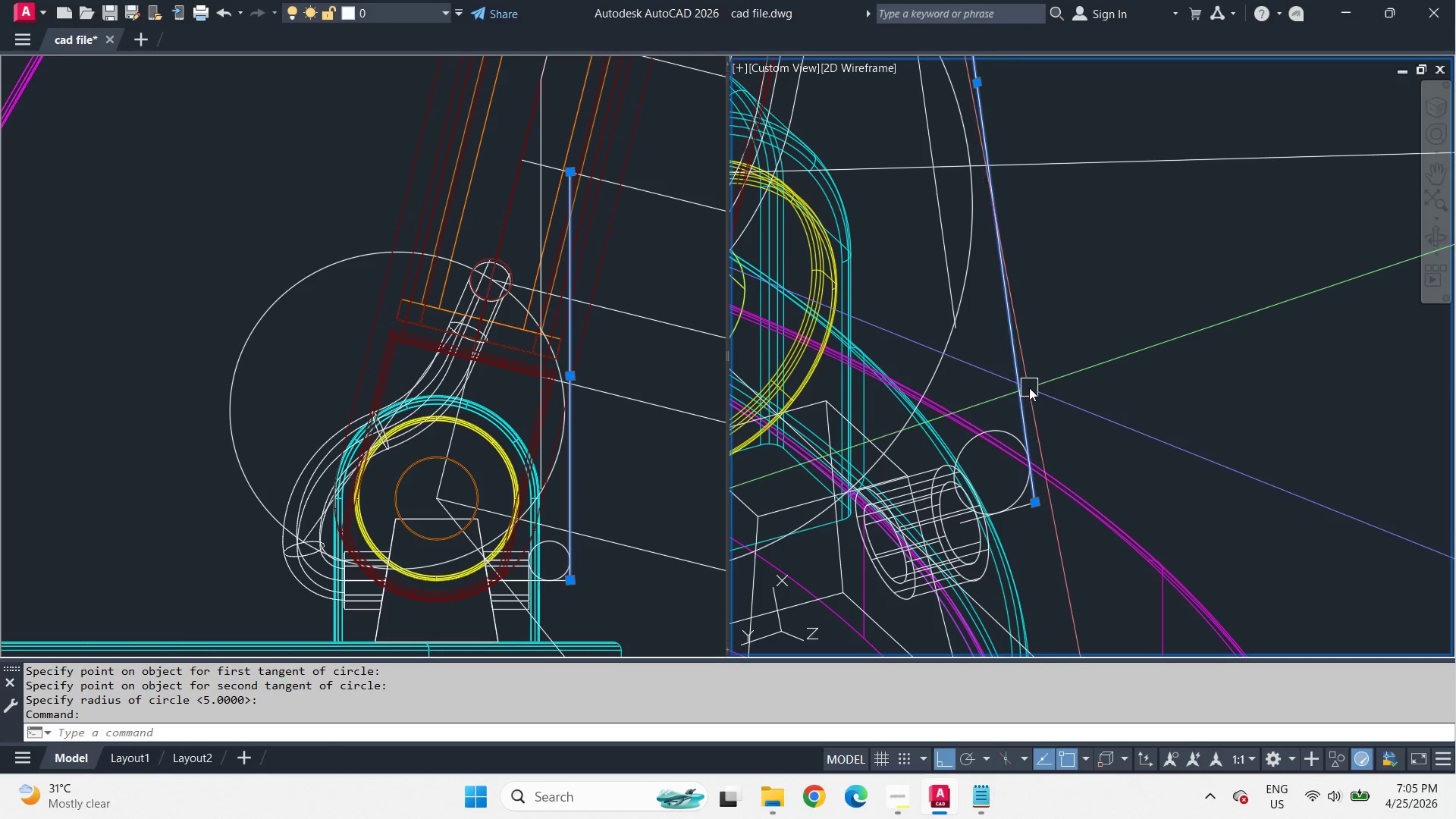 
scroll: coordinate [1050, 442], scroll_direction: down, amount: 2.0
 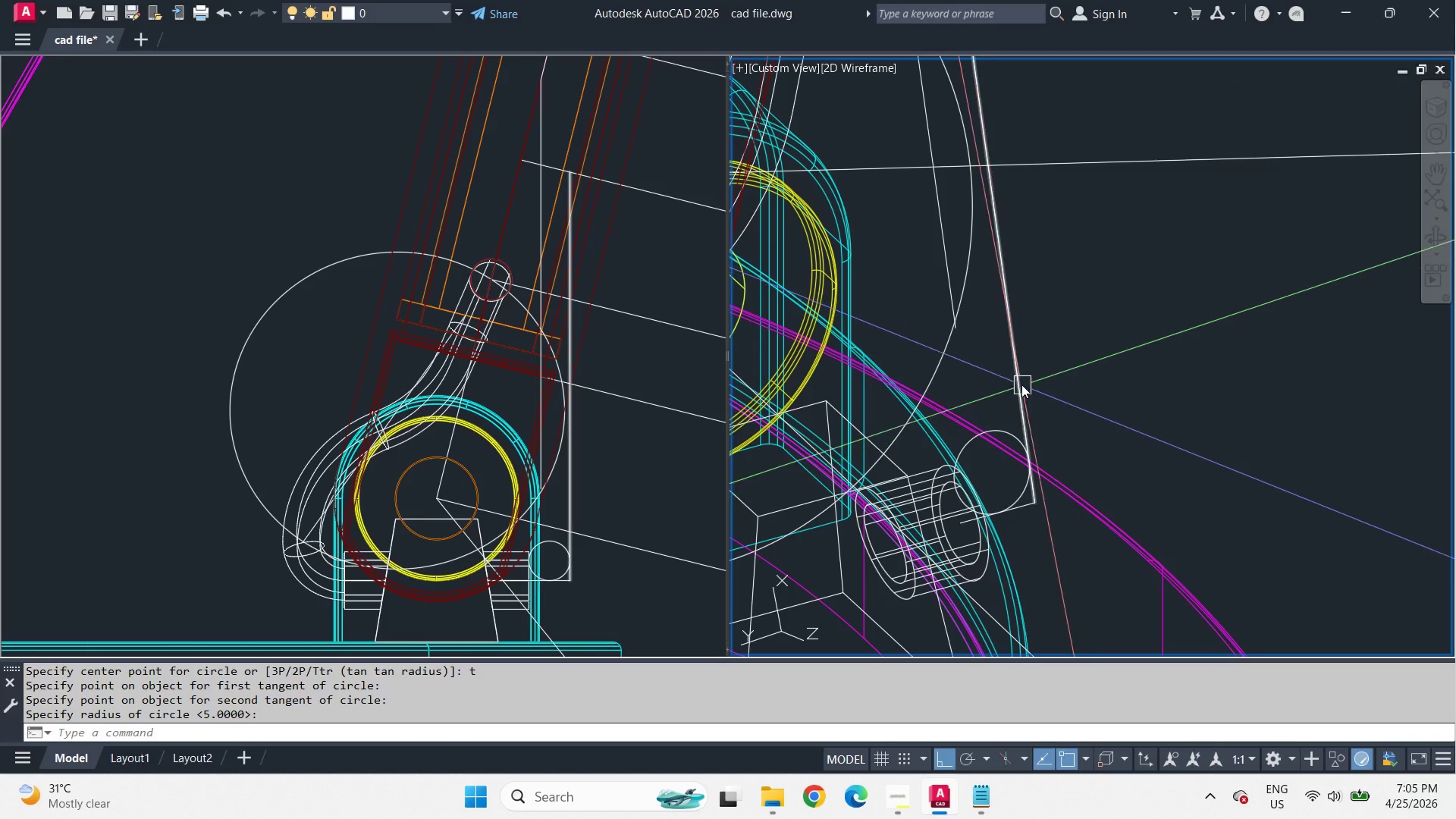 
type(e l tan )
 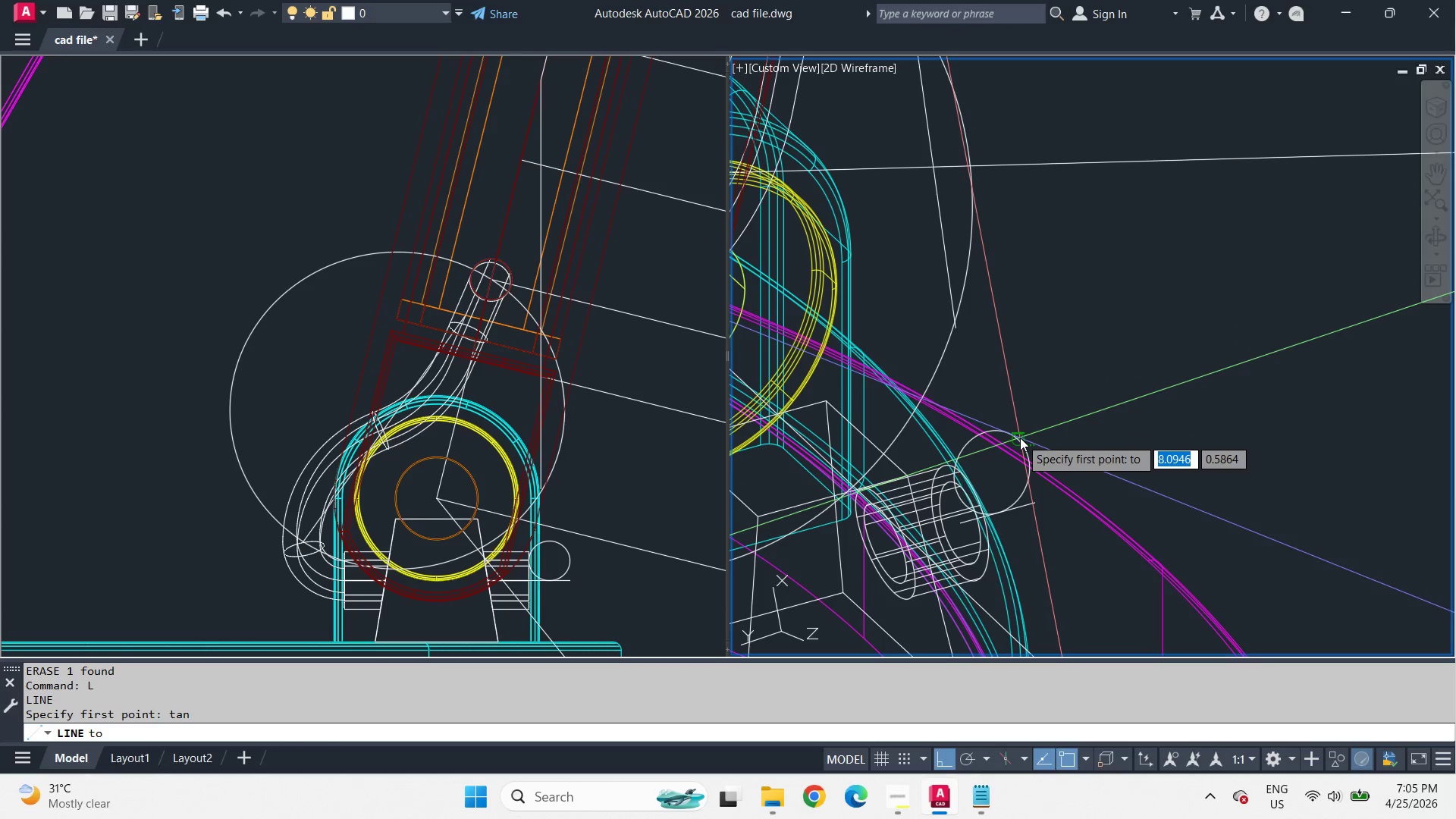 
left_click_drag(start_coordinate=[1020, 438], to_coordinate=[1018, 409])
 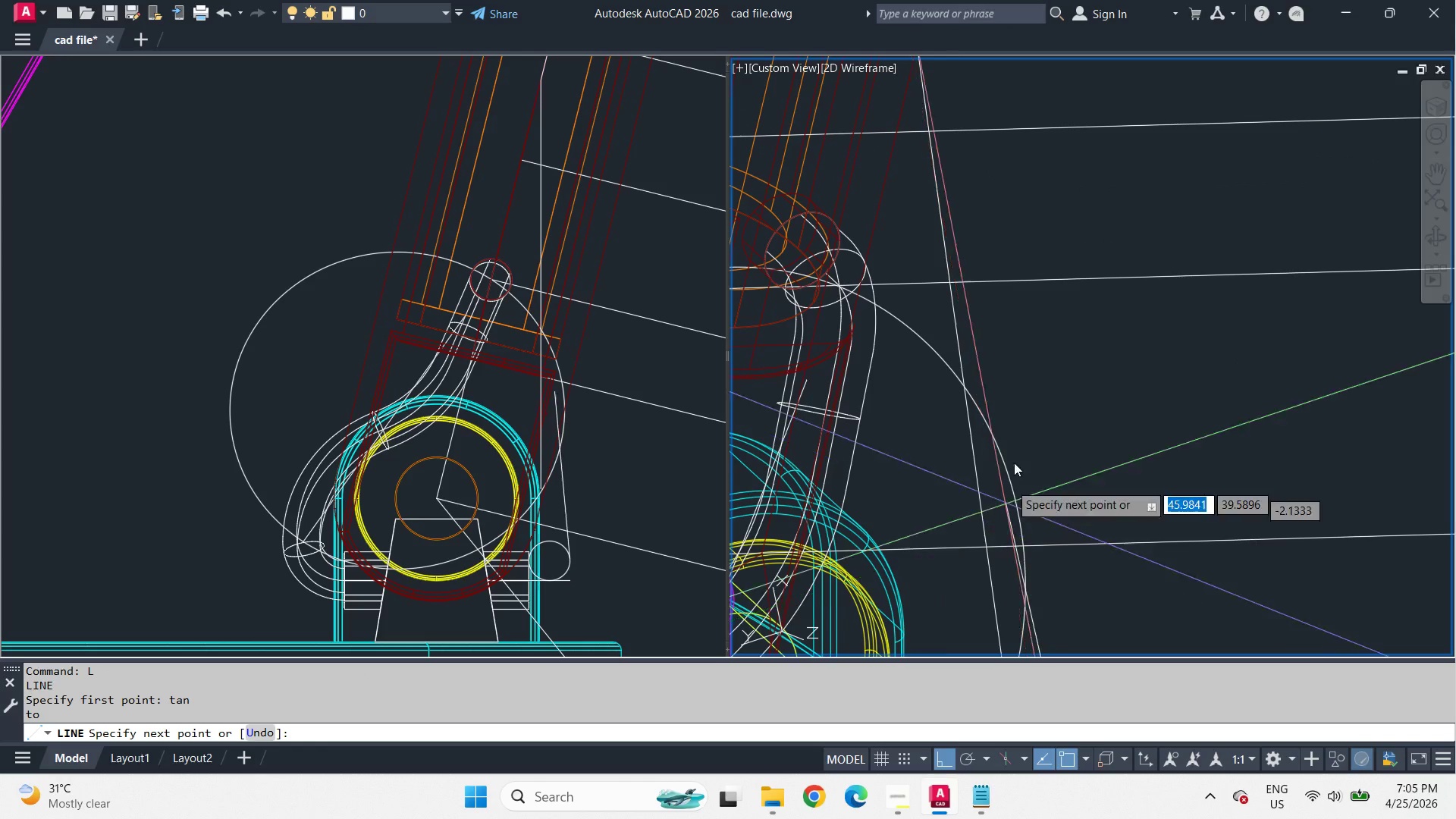 
scroll: coordinate [1015, 337], scroll_direction: down, amount: 2.0
 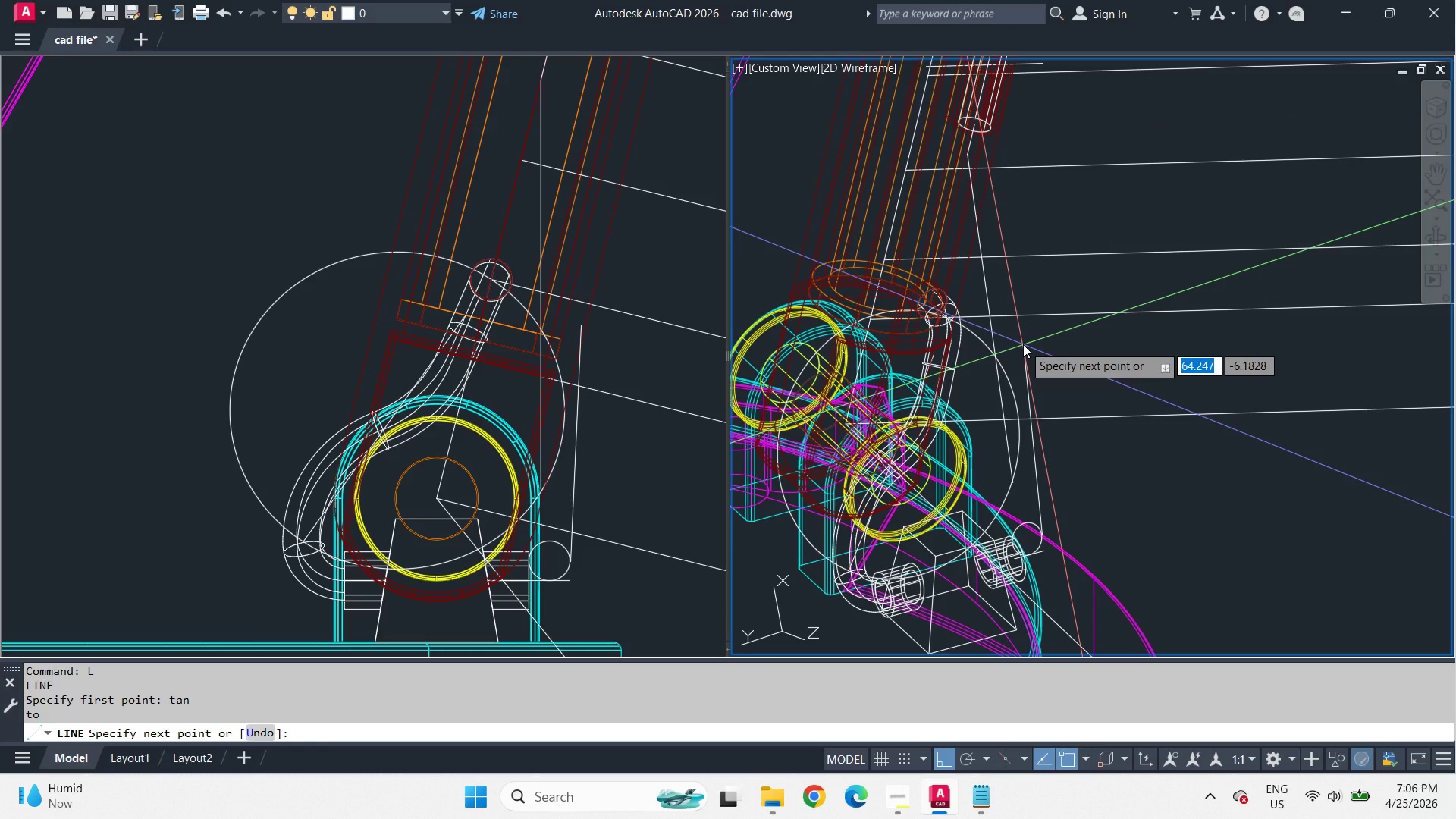 
wait(12.06)
 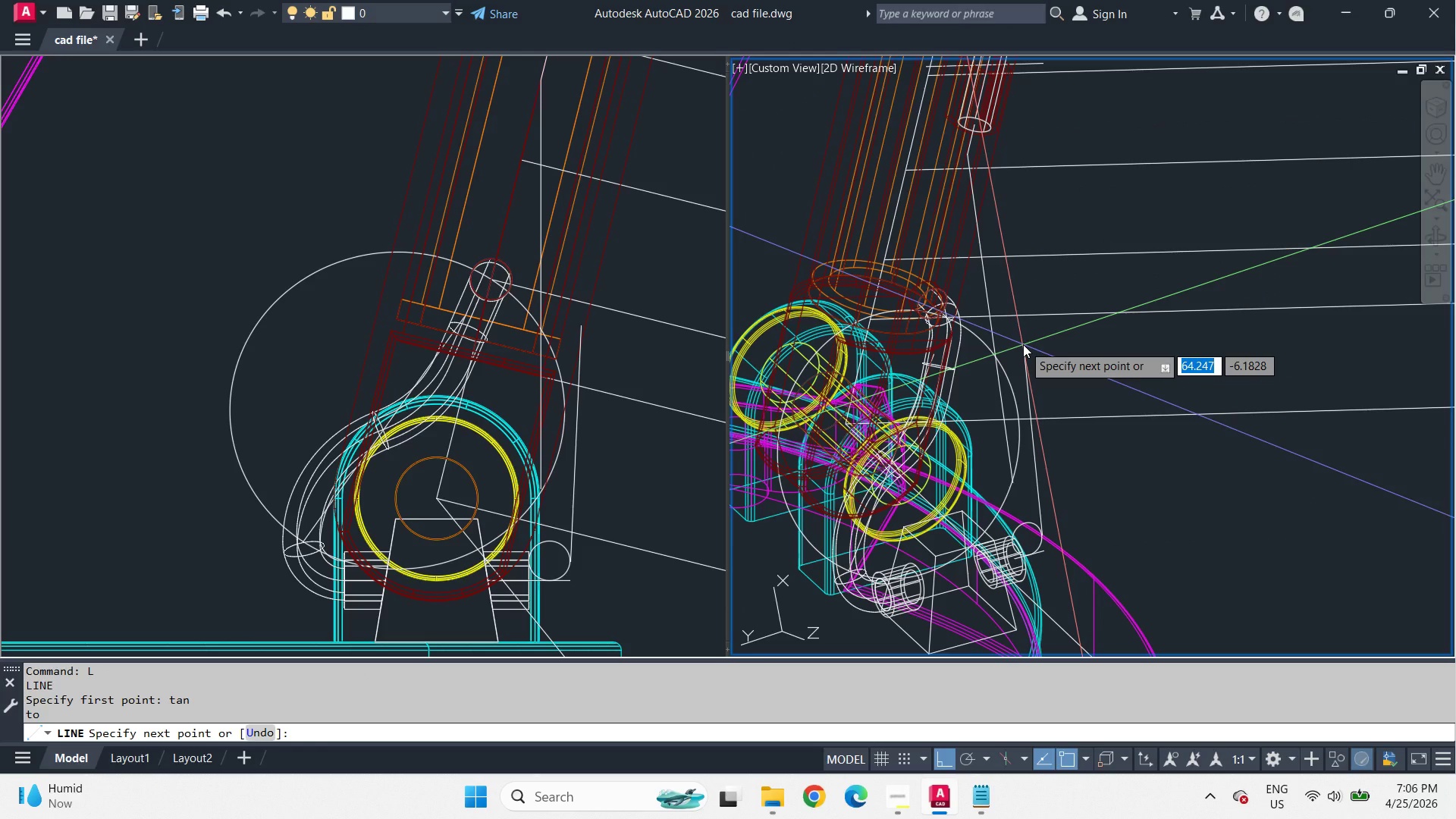 
key(Escape)
 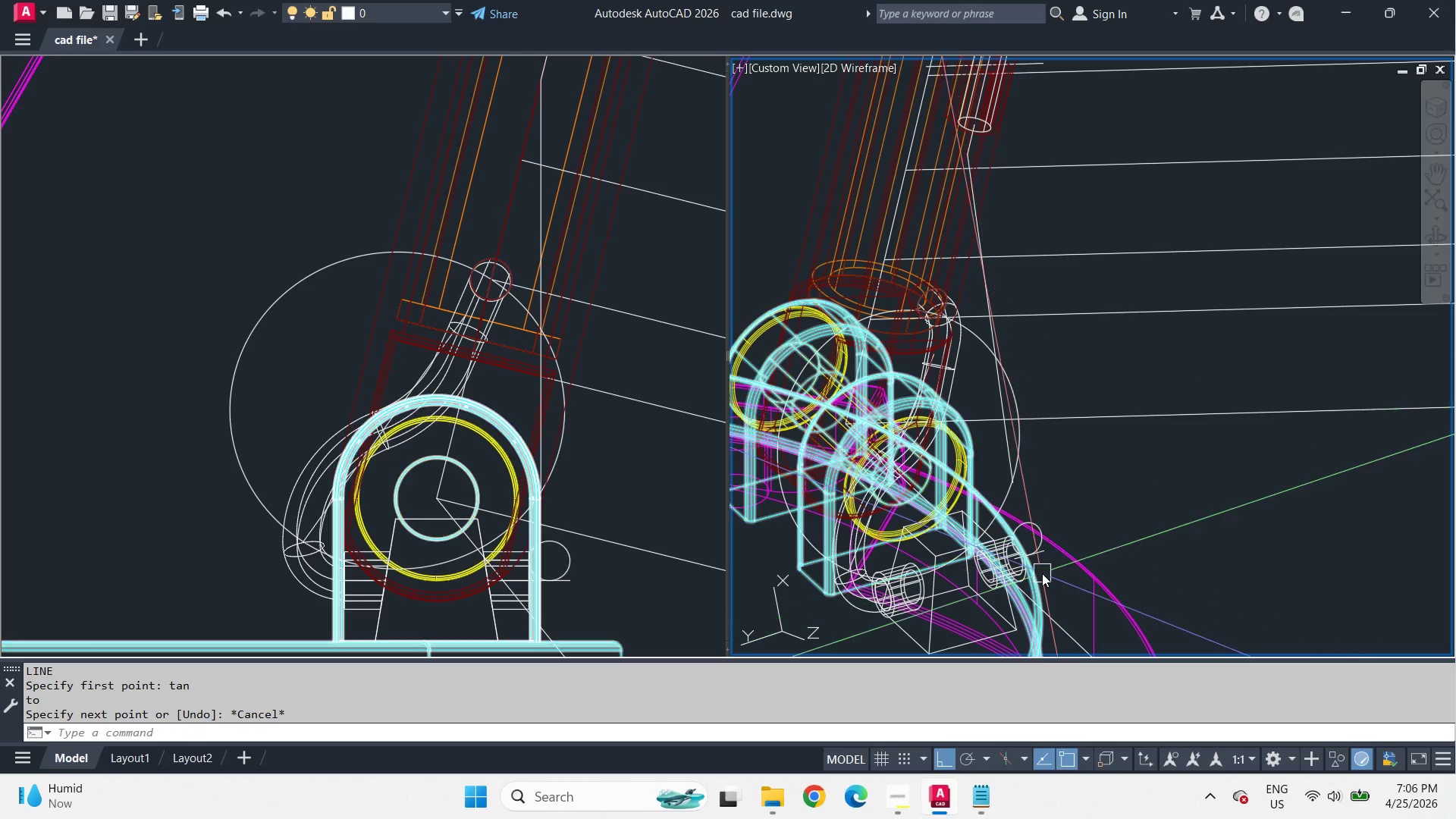 
key(Control+ControlLeft)
 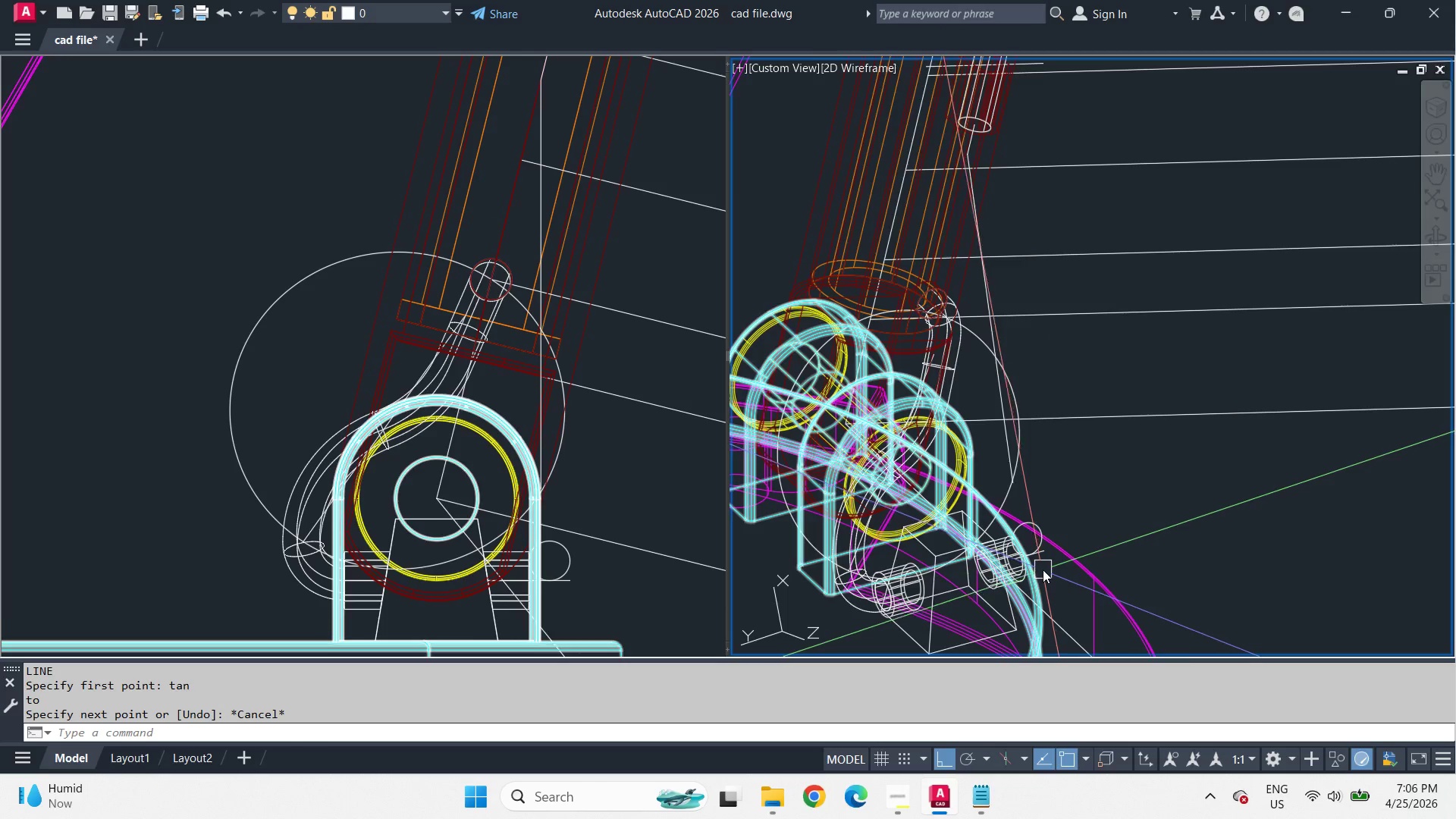 
left_click([1032, 482])
 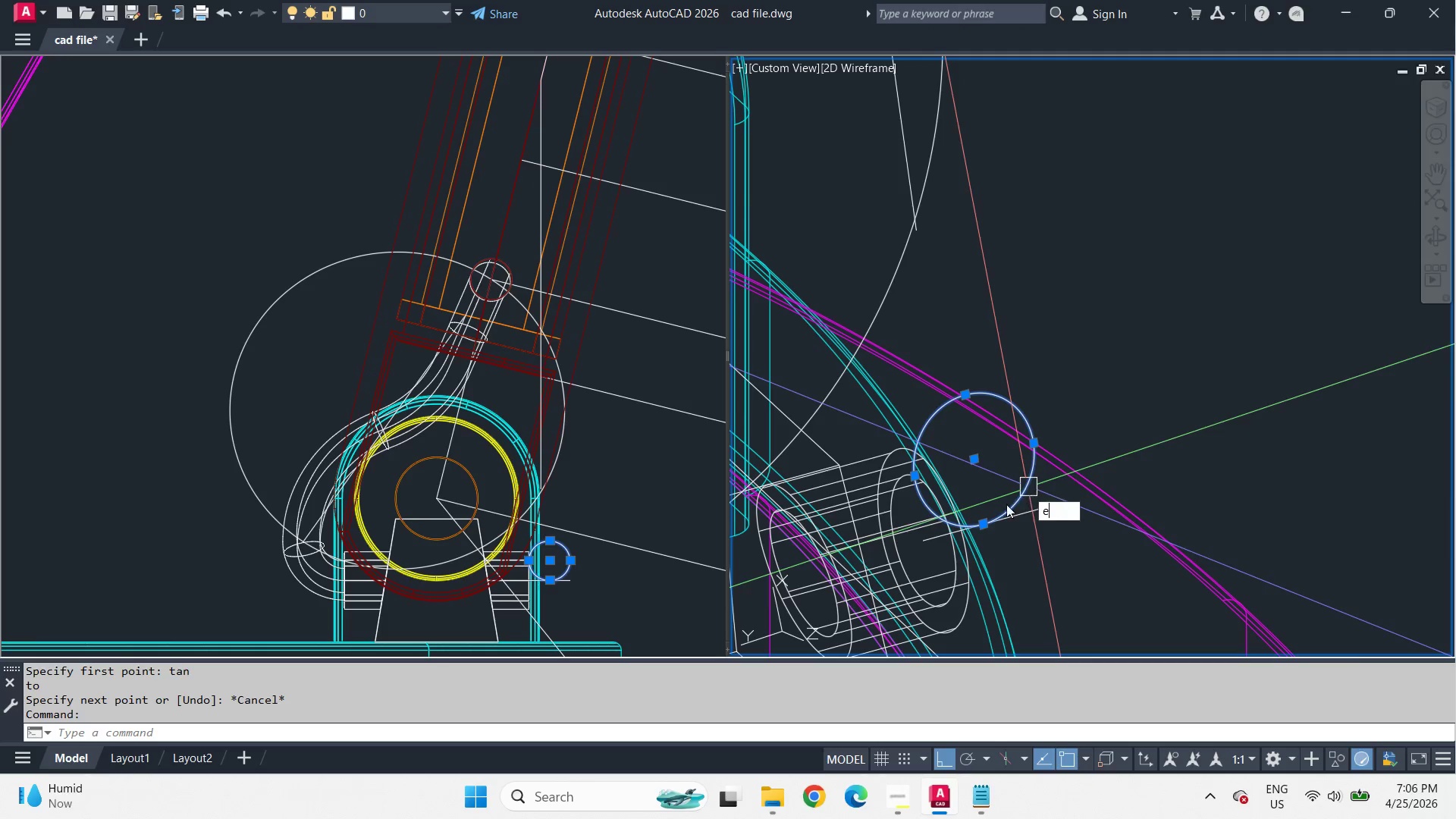 
key(E)
 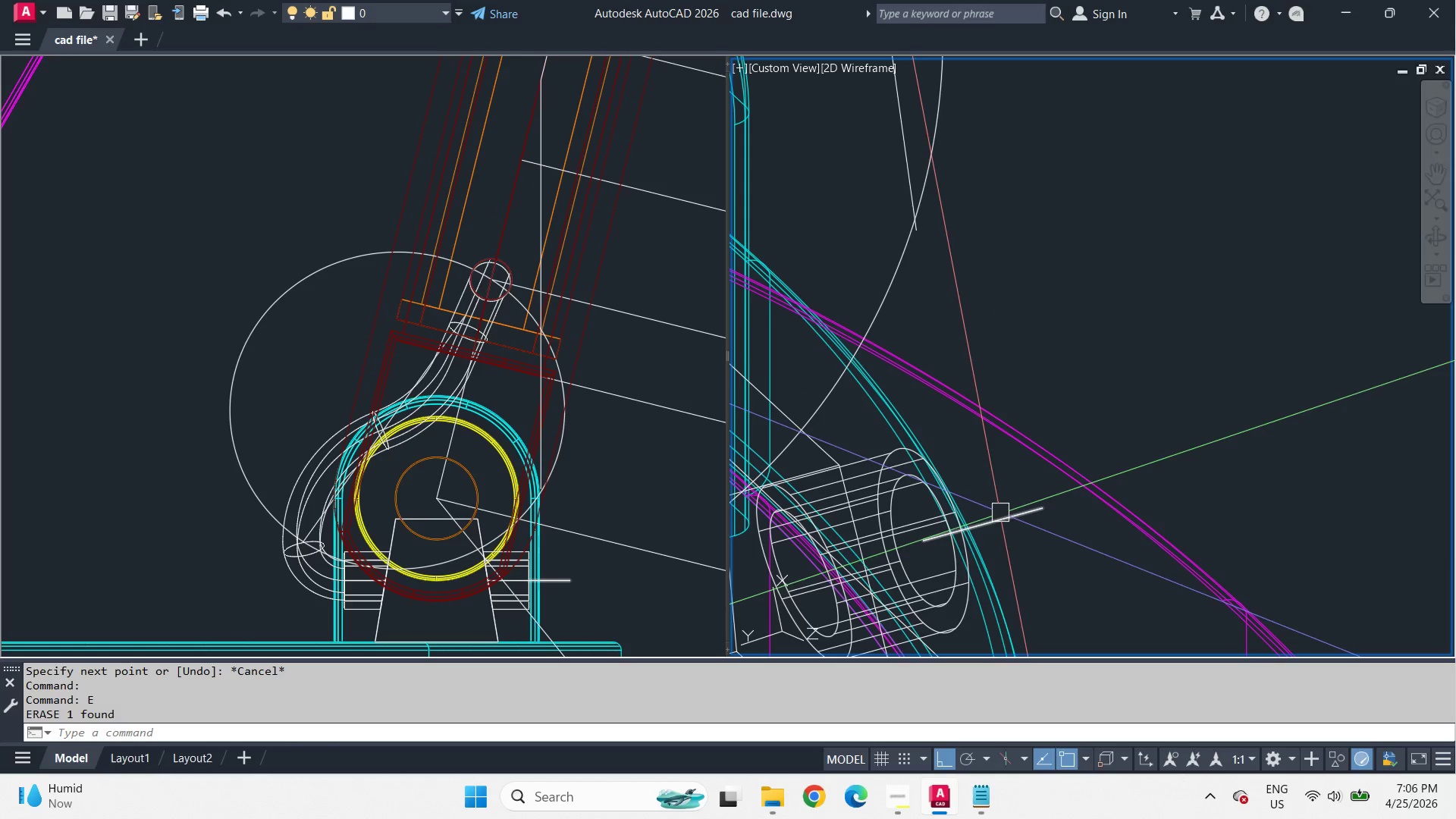 
key(Space)
 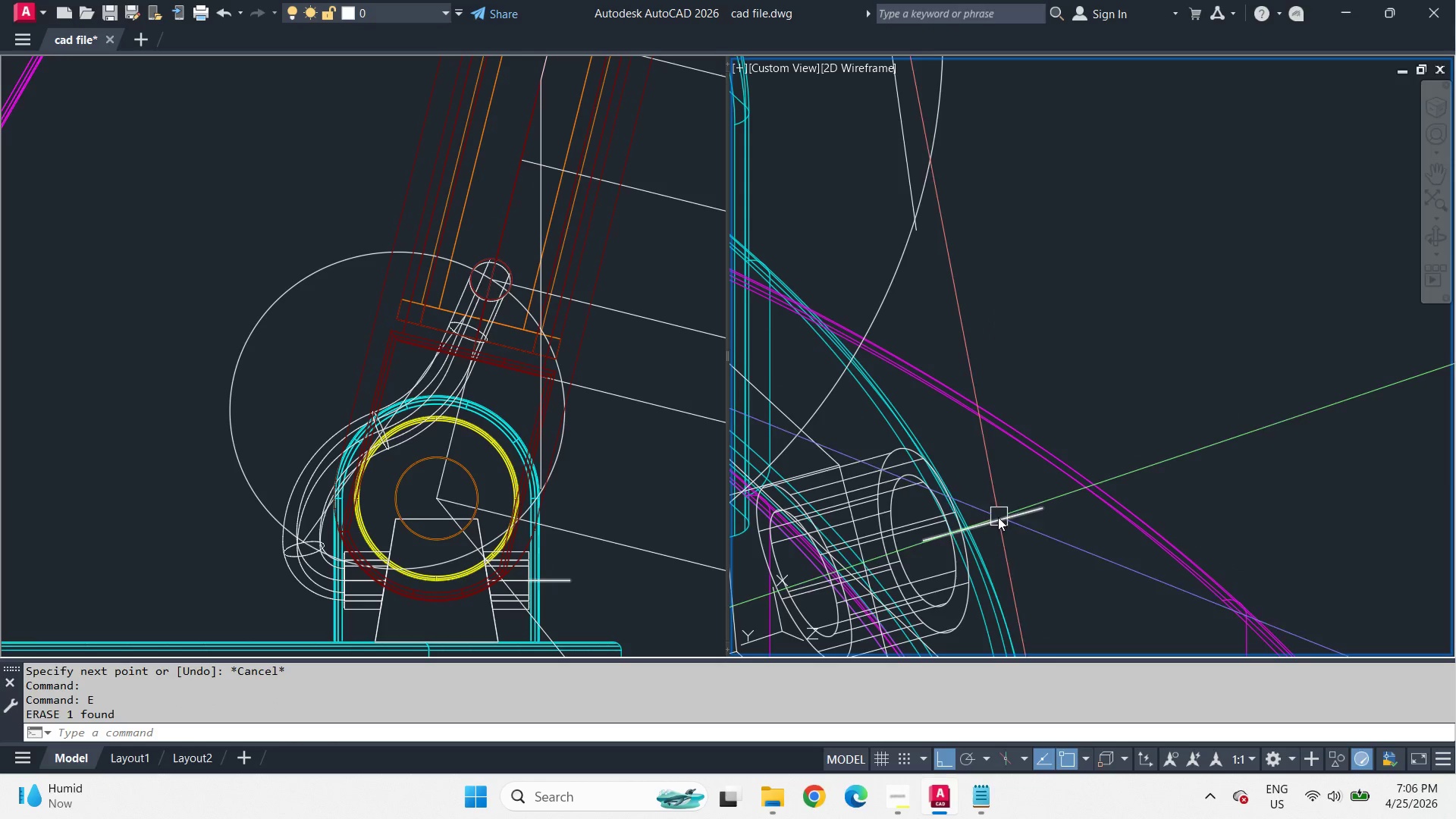 
key(C)
 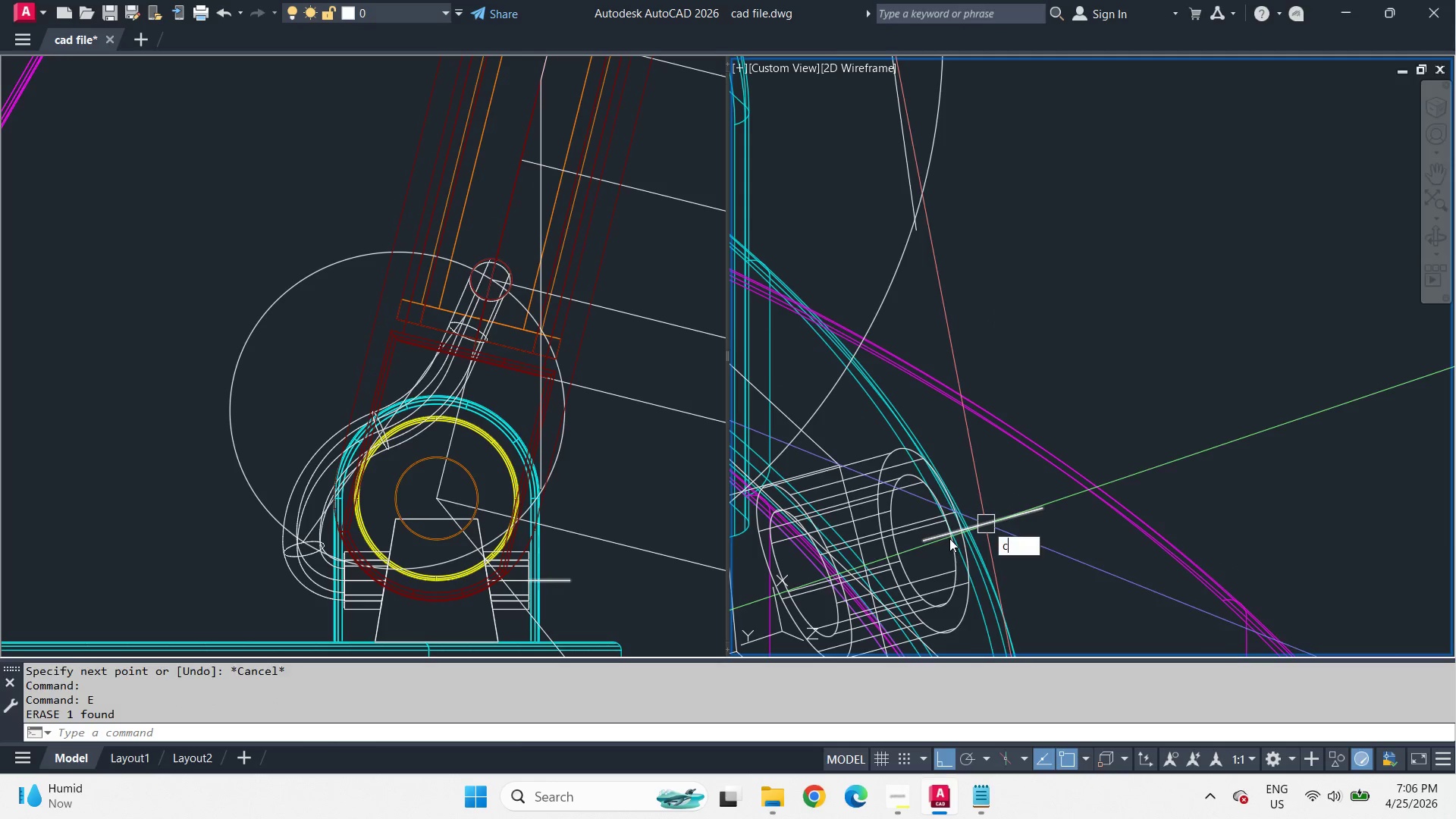 
key(Space)
 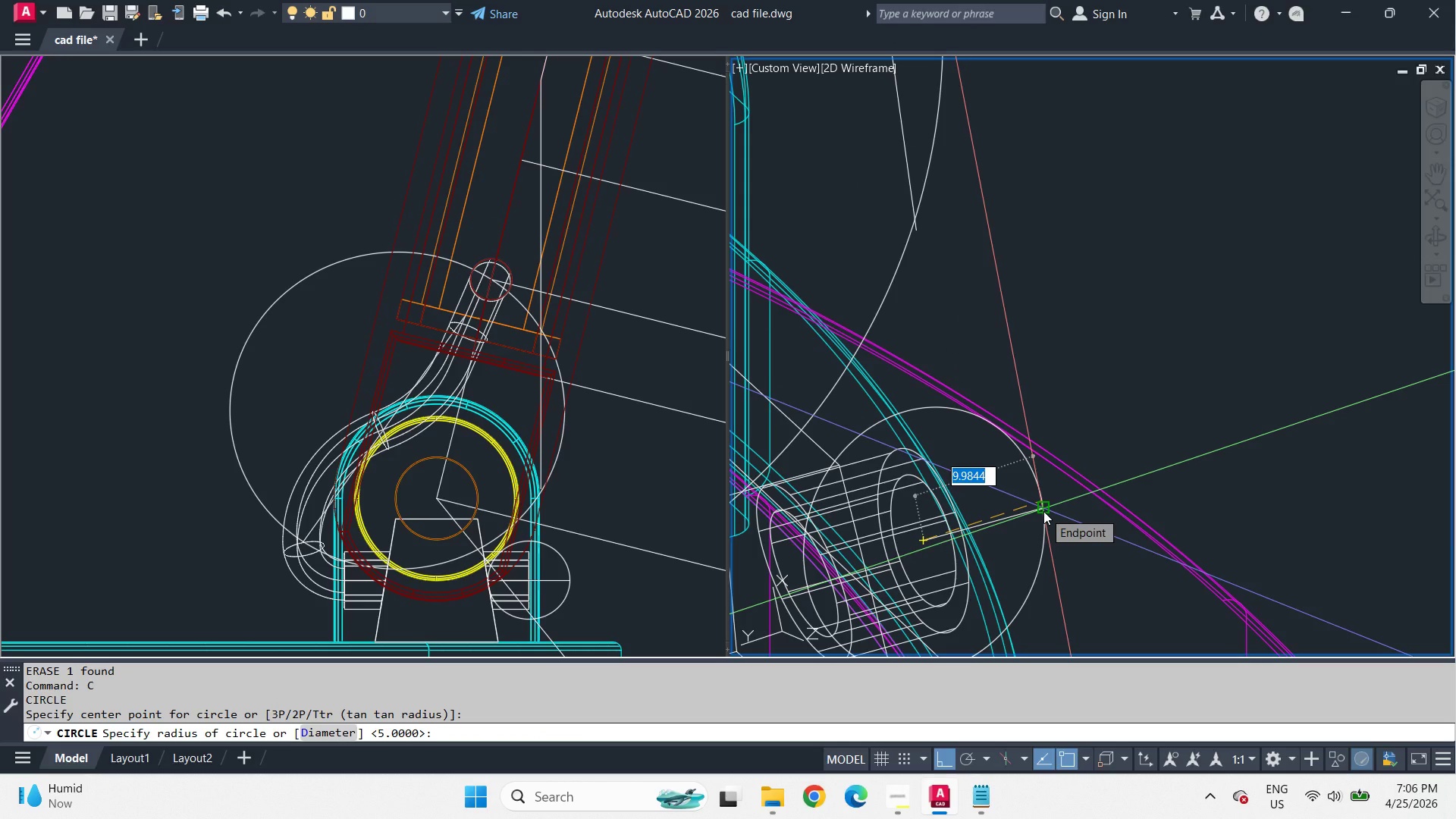 
scroll: coordinate [1039, 560], scroll_direction: up, amount: 3.0
 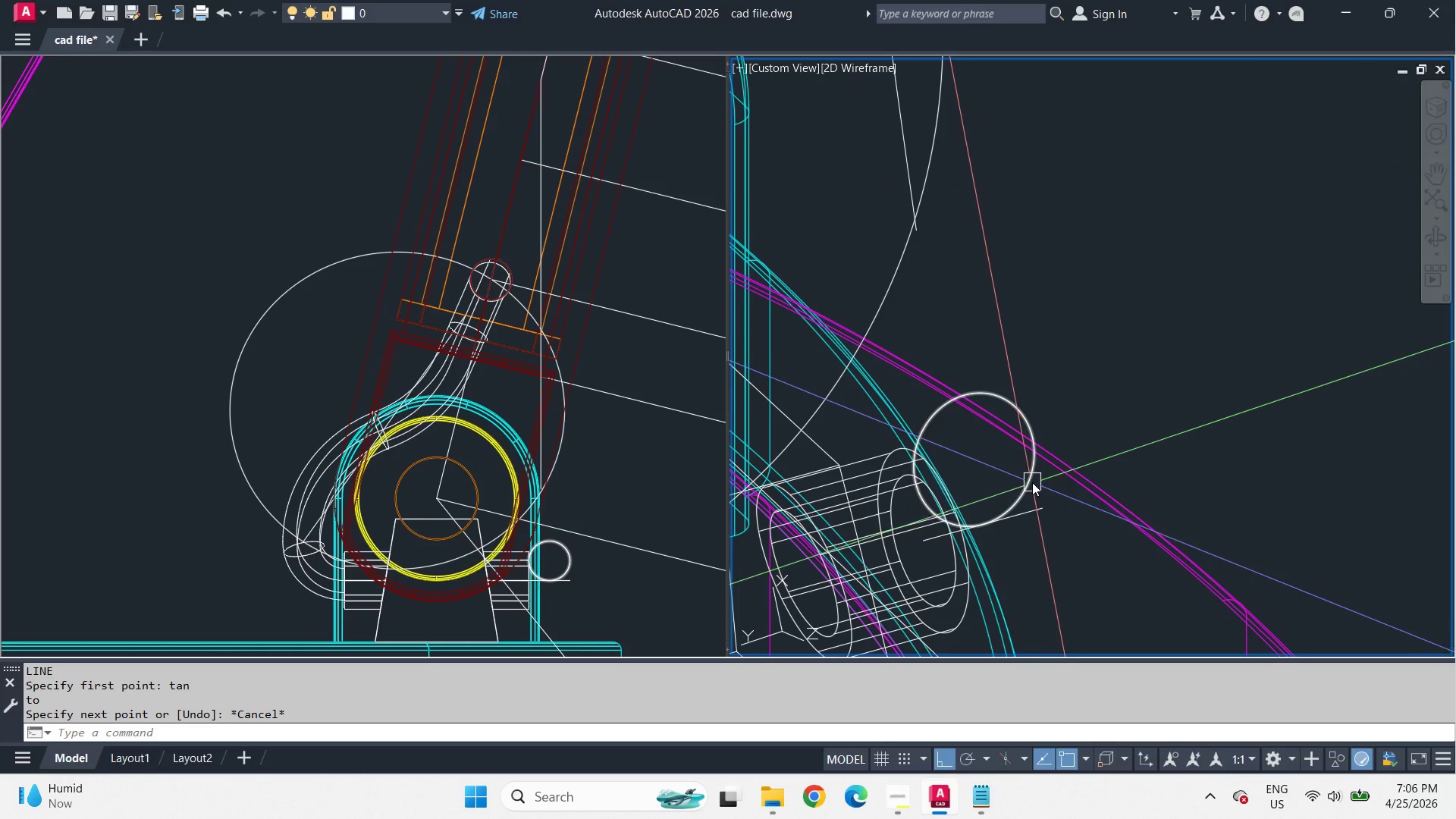 
wait(6.19)
 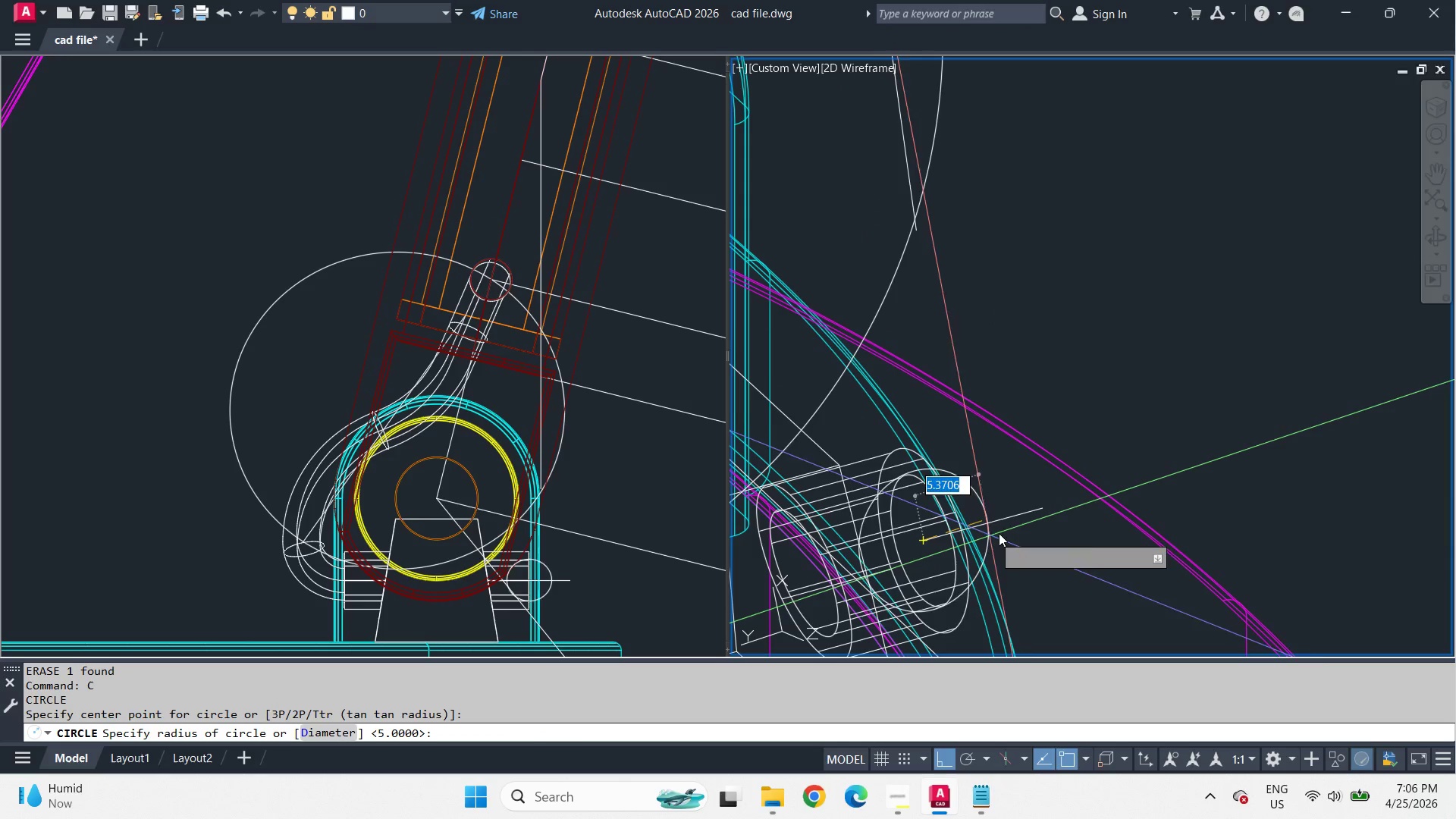 
left_click([1043, 511])
 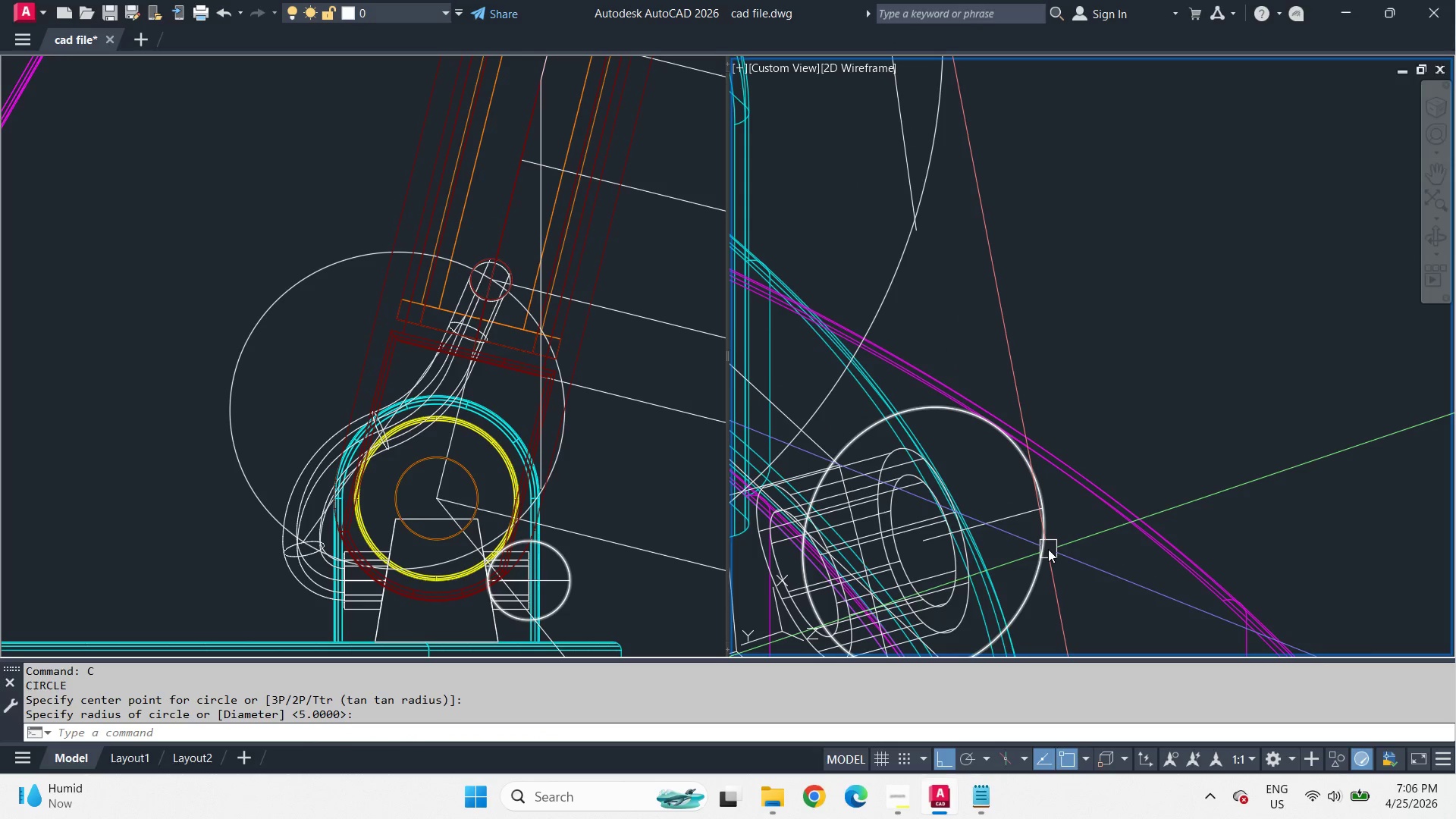 
left_click([1048, 551])
 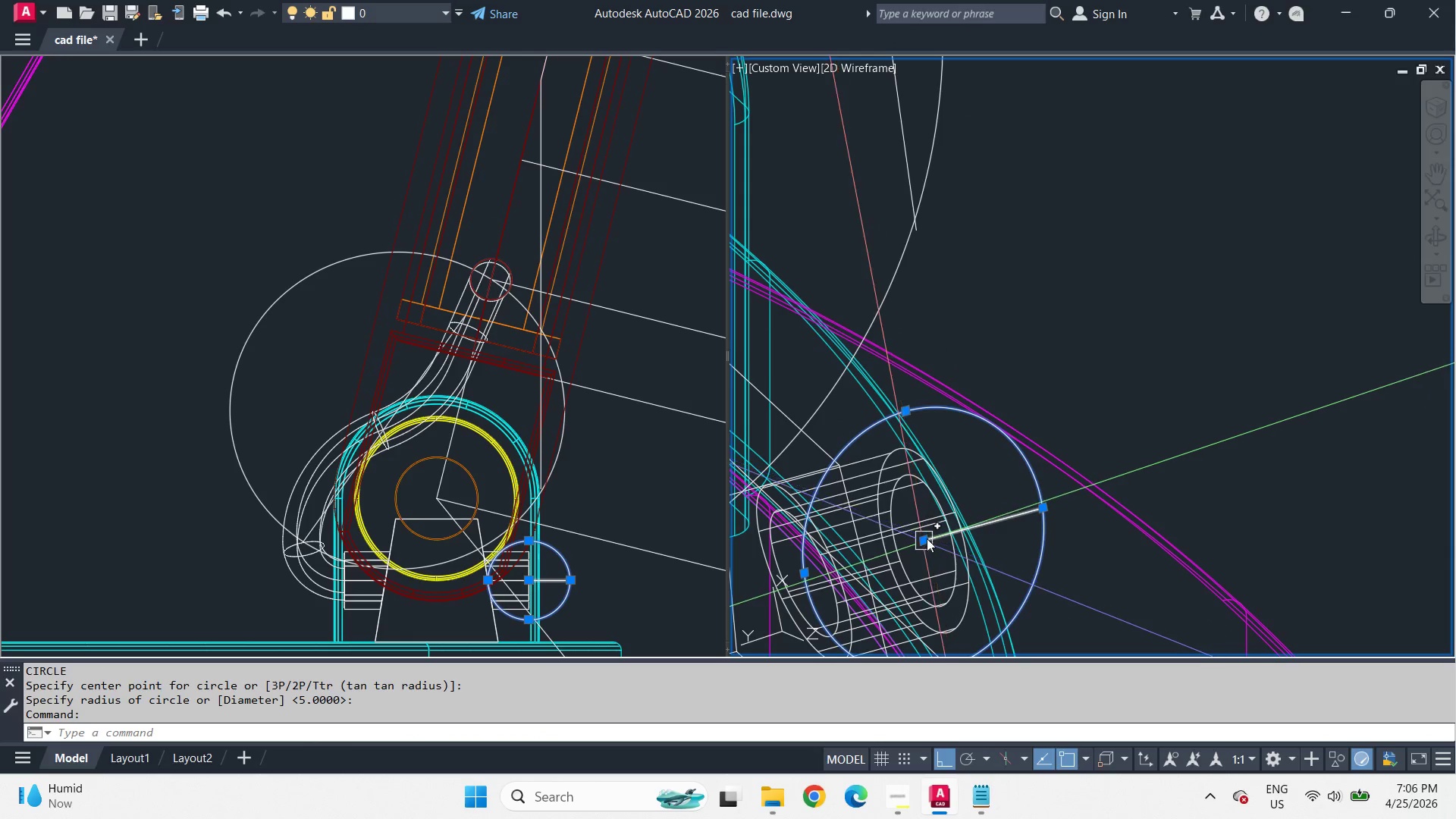 
left_click([921, 538])
 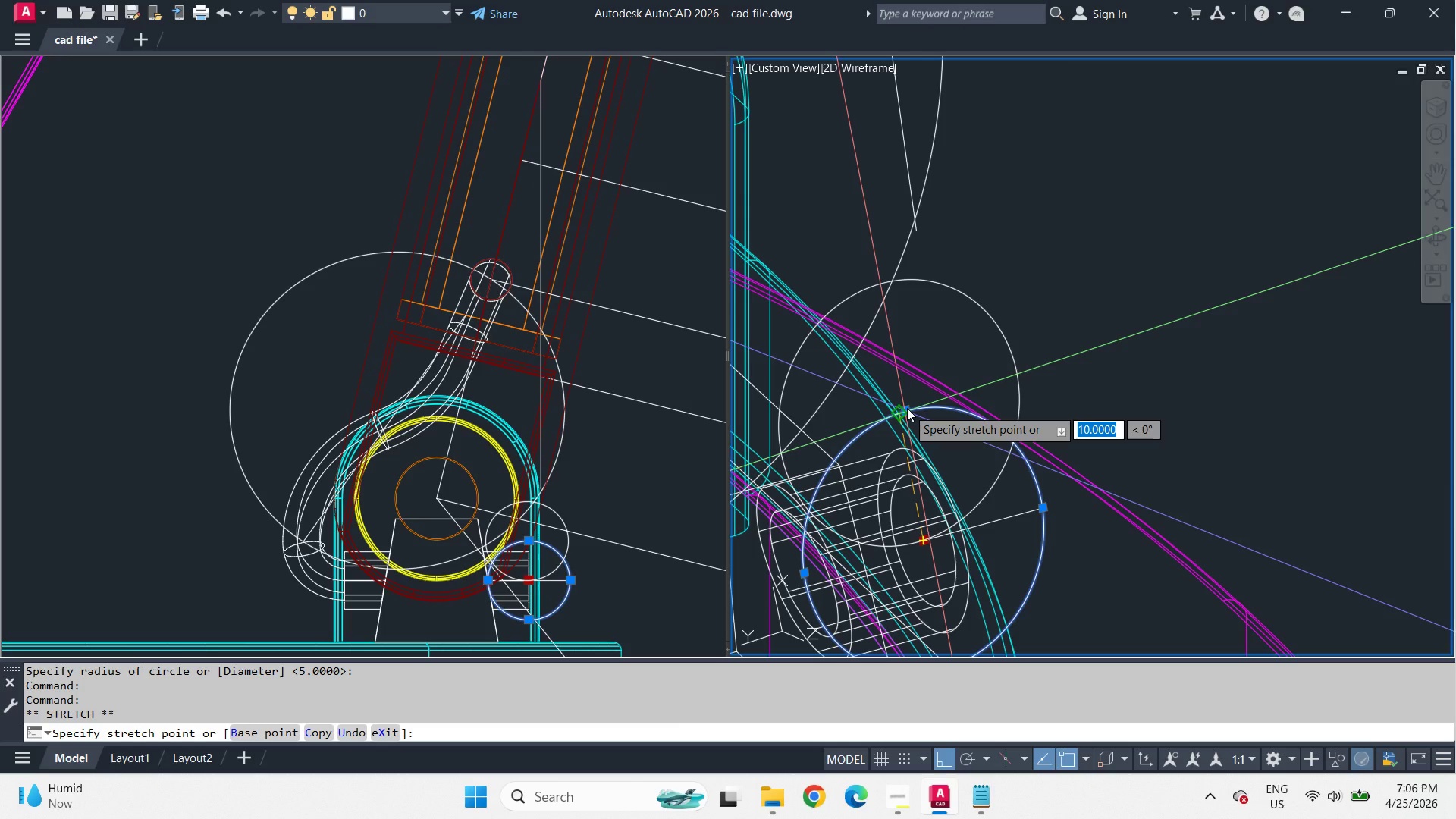 
left_click([907, 408])
 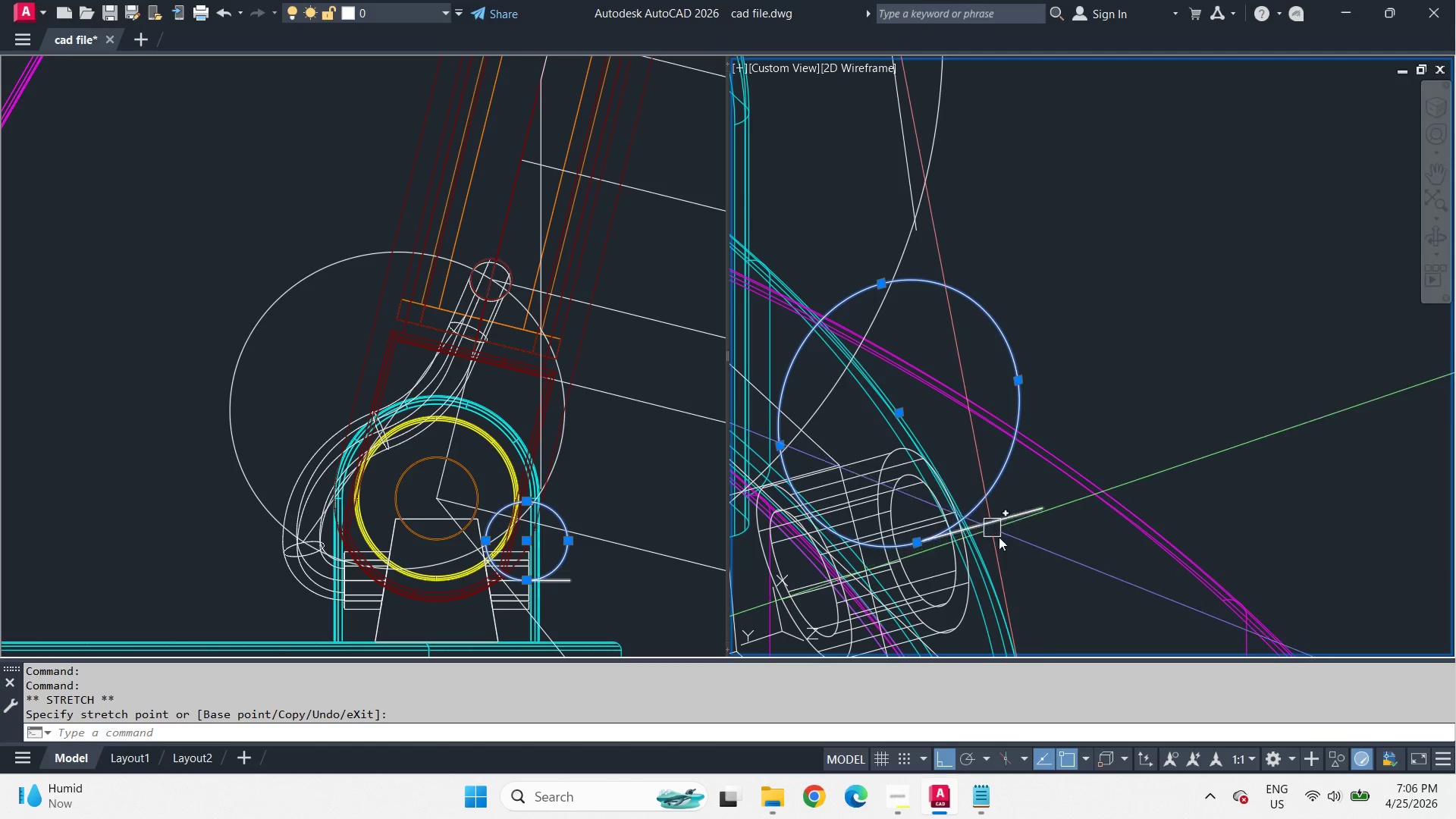 
key(Backquote)
 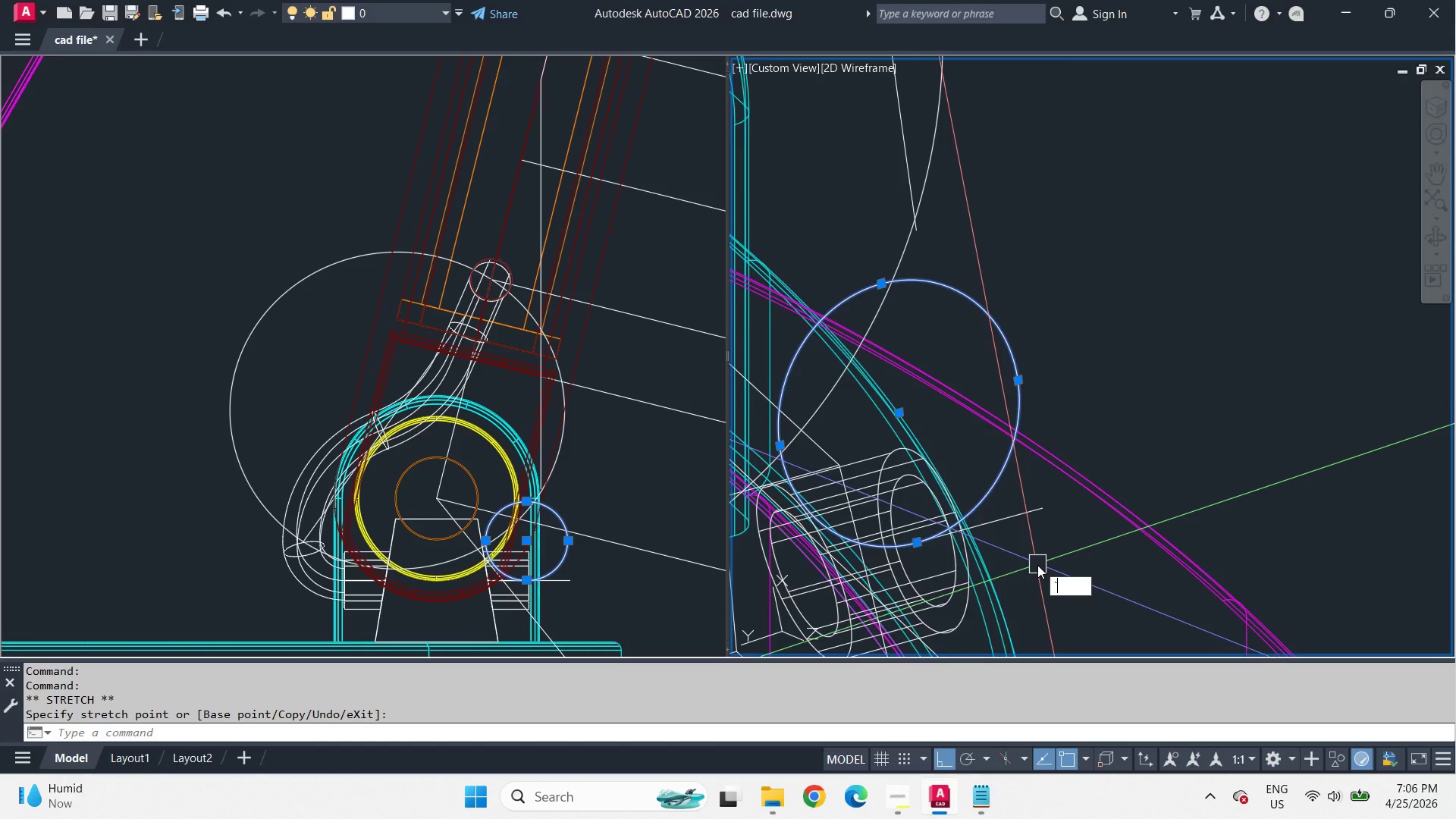 
key(Escape)
 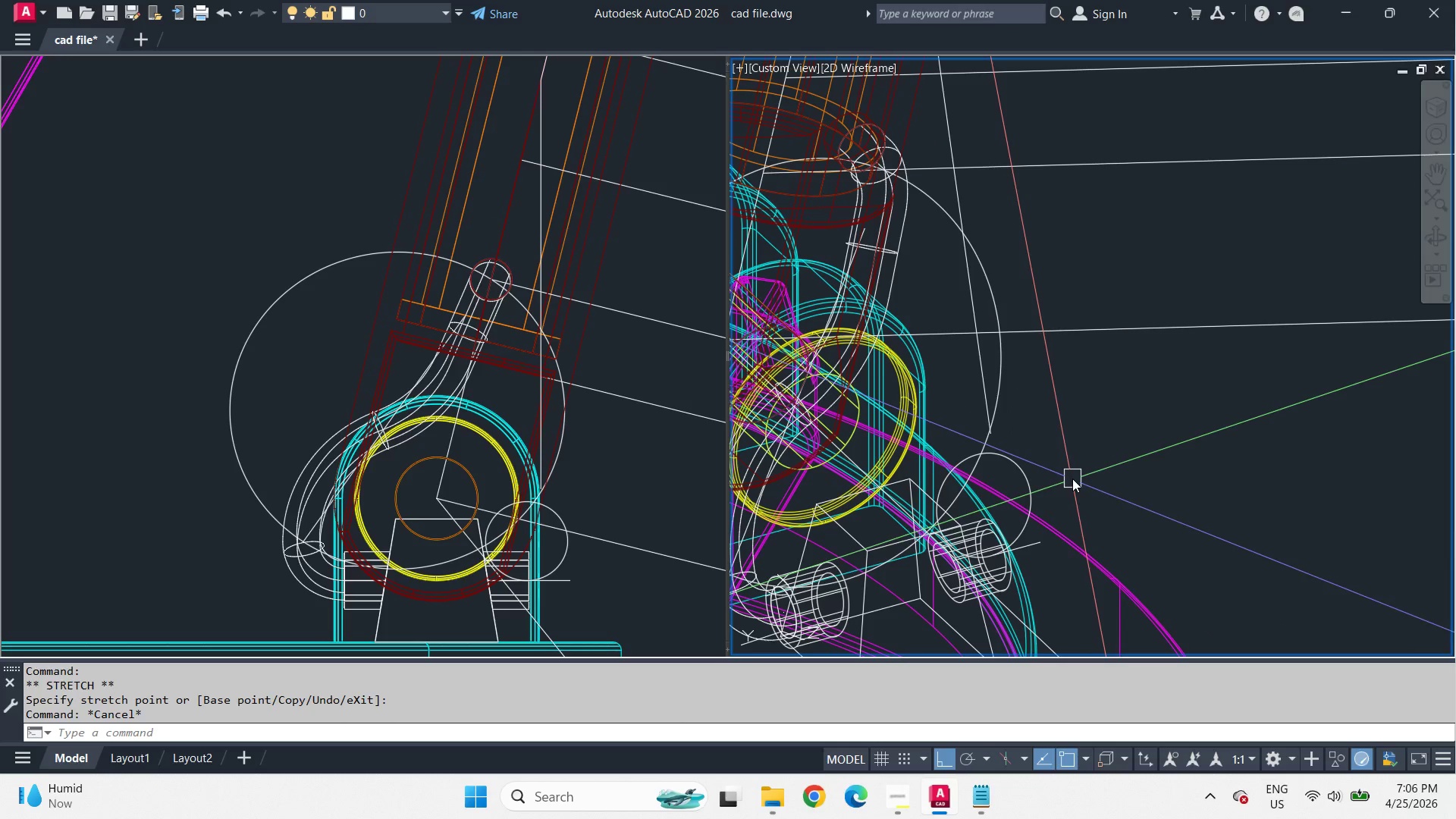 
key(L)
 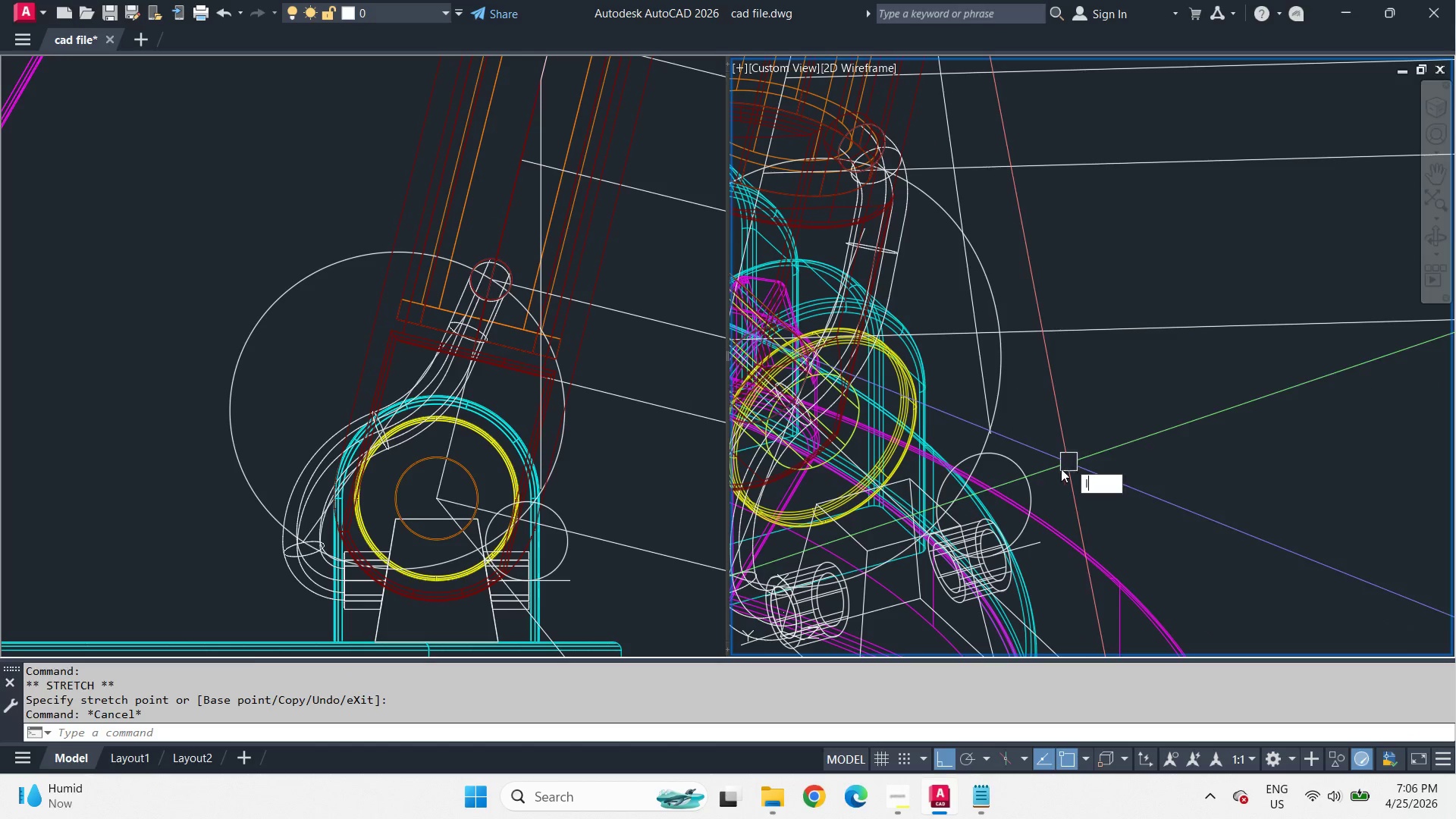 
key(Space)
 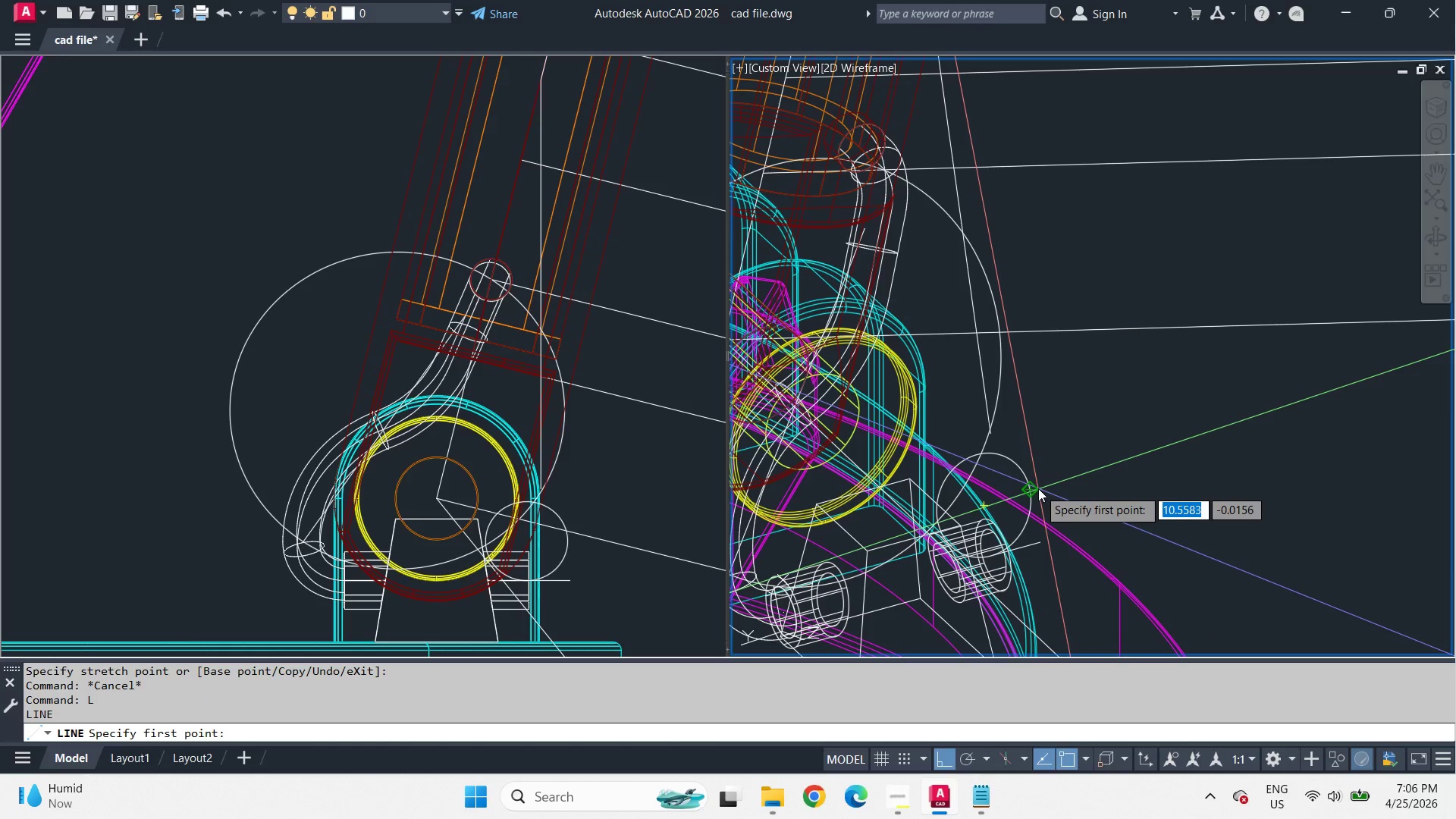 
scroll: coordinate [1037, 565], scroll_direction: down, amount: 2.0
 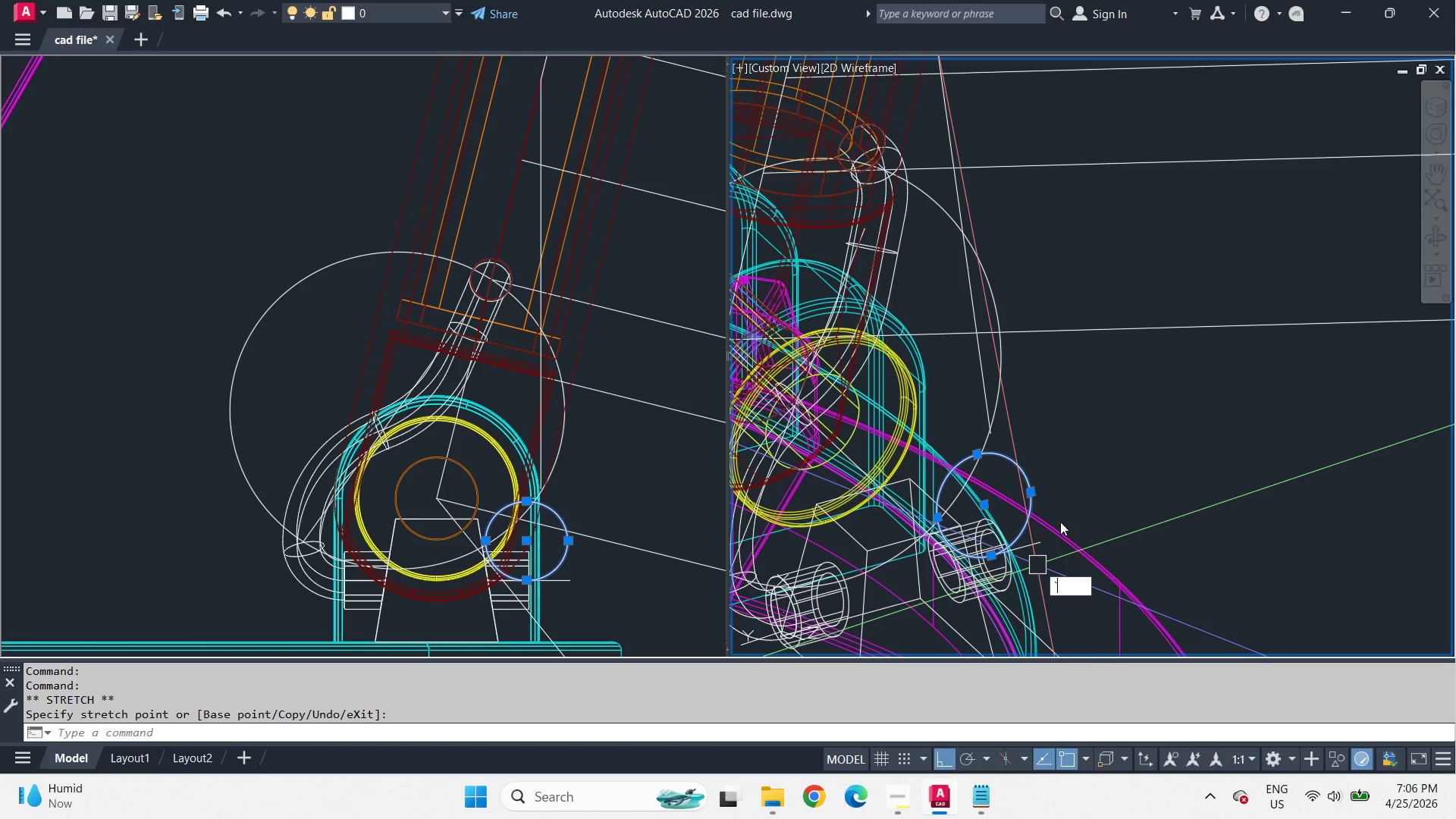 
type(tan )
 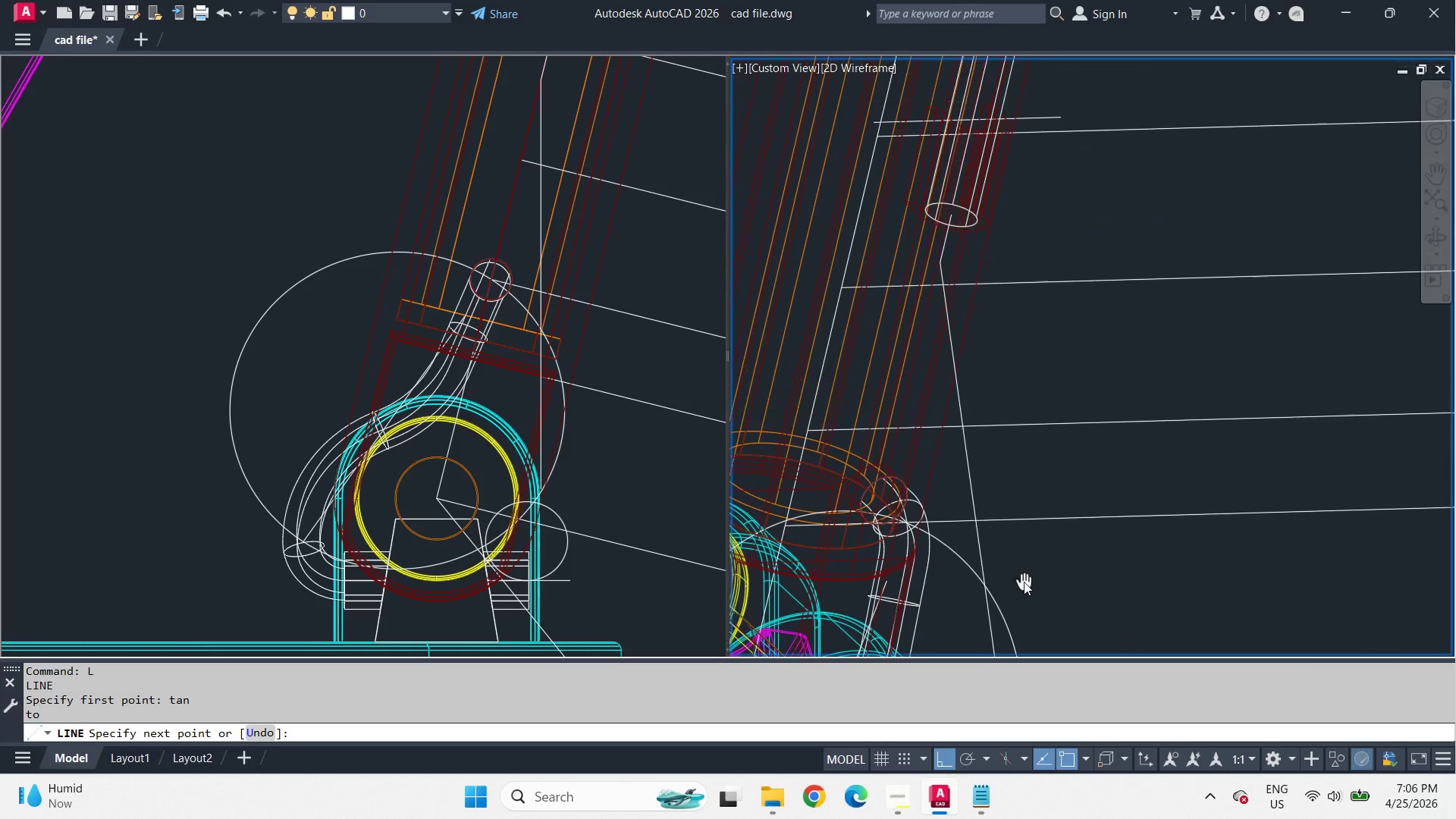 
type(end )
 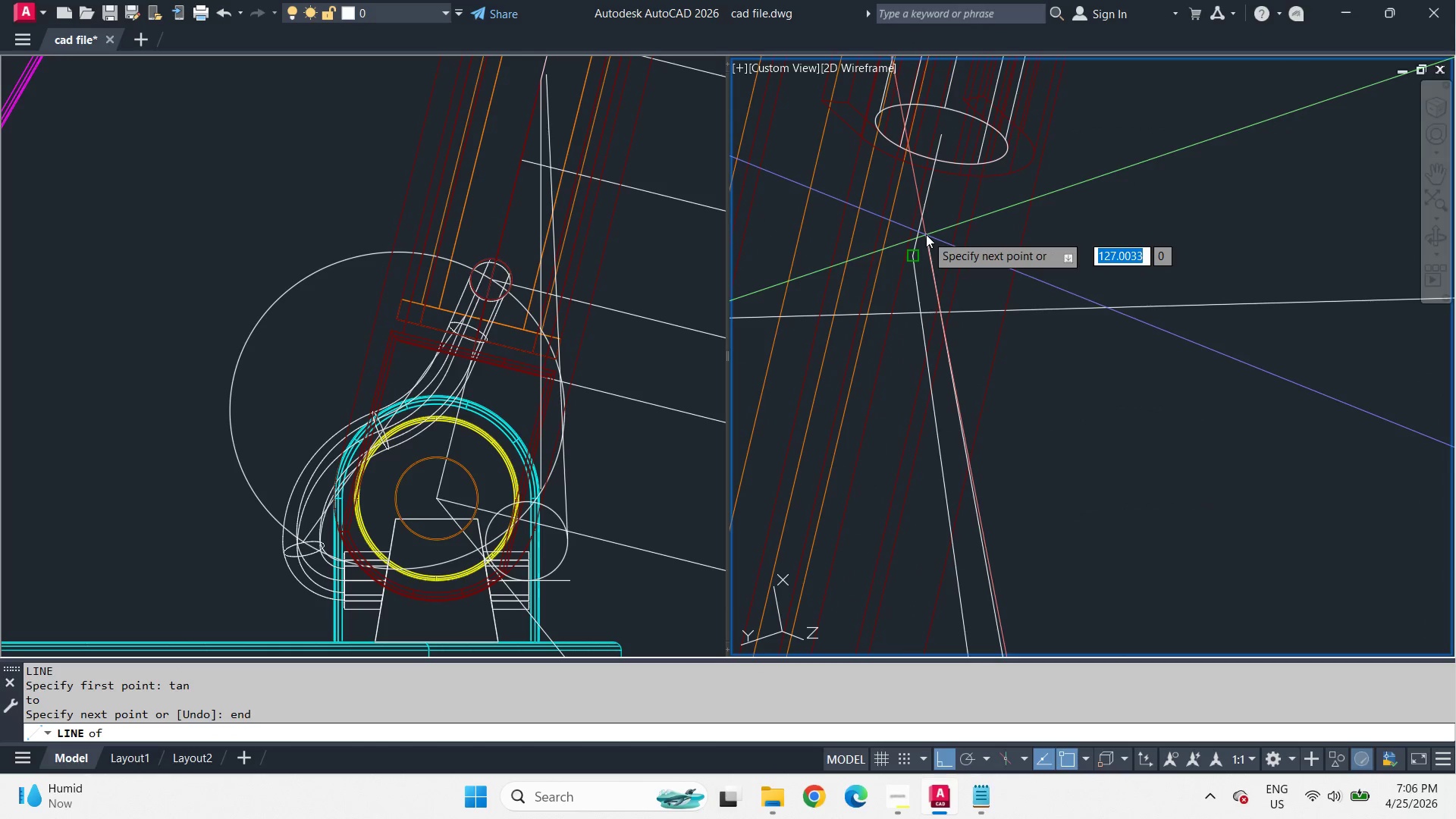 
left_click([926, 234])
 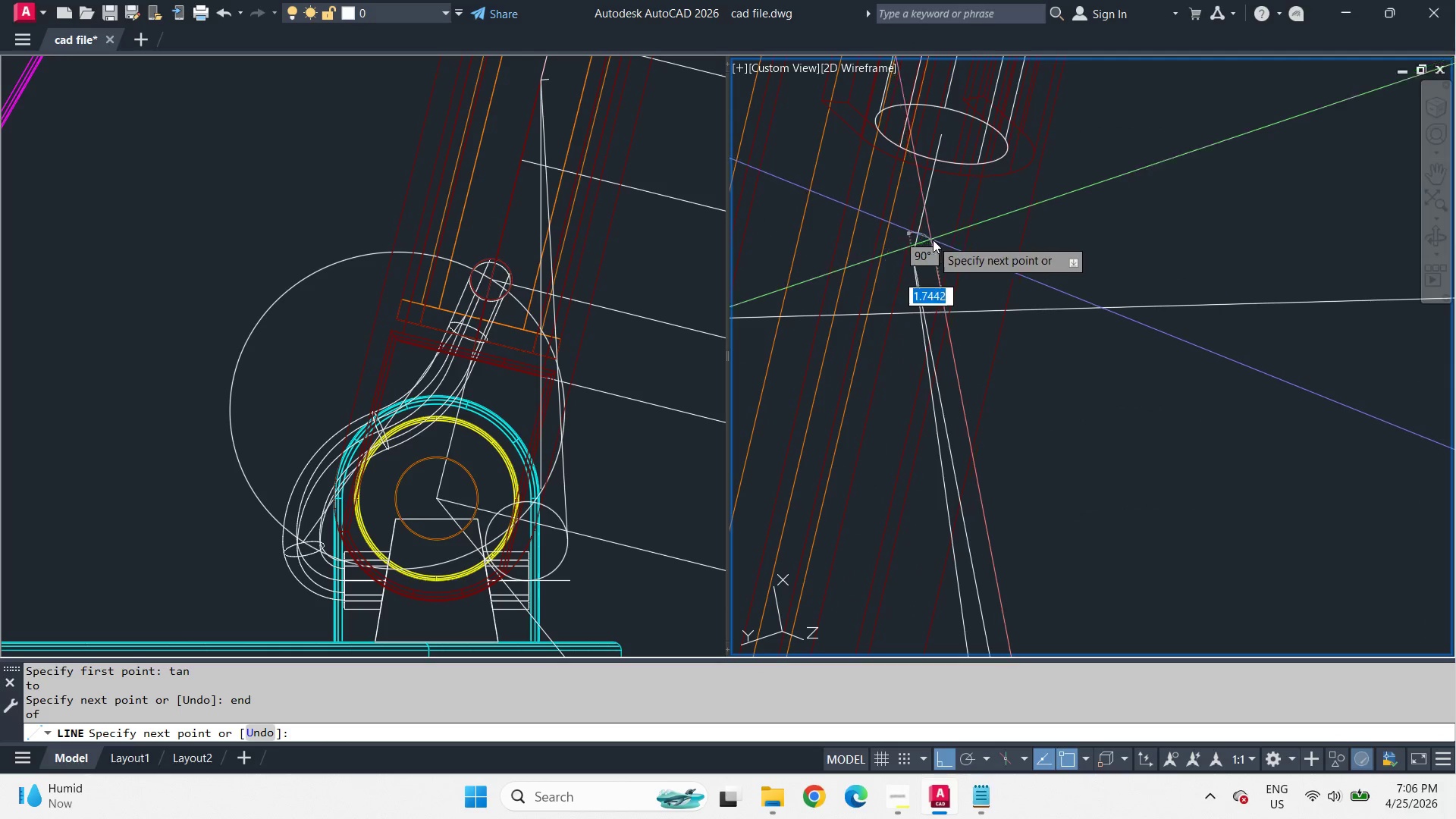 
scroll: coordinate [955, 265], scroll_direction: up, amount: 2.0
 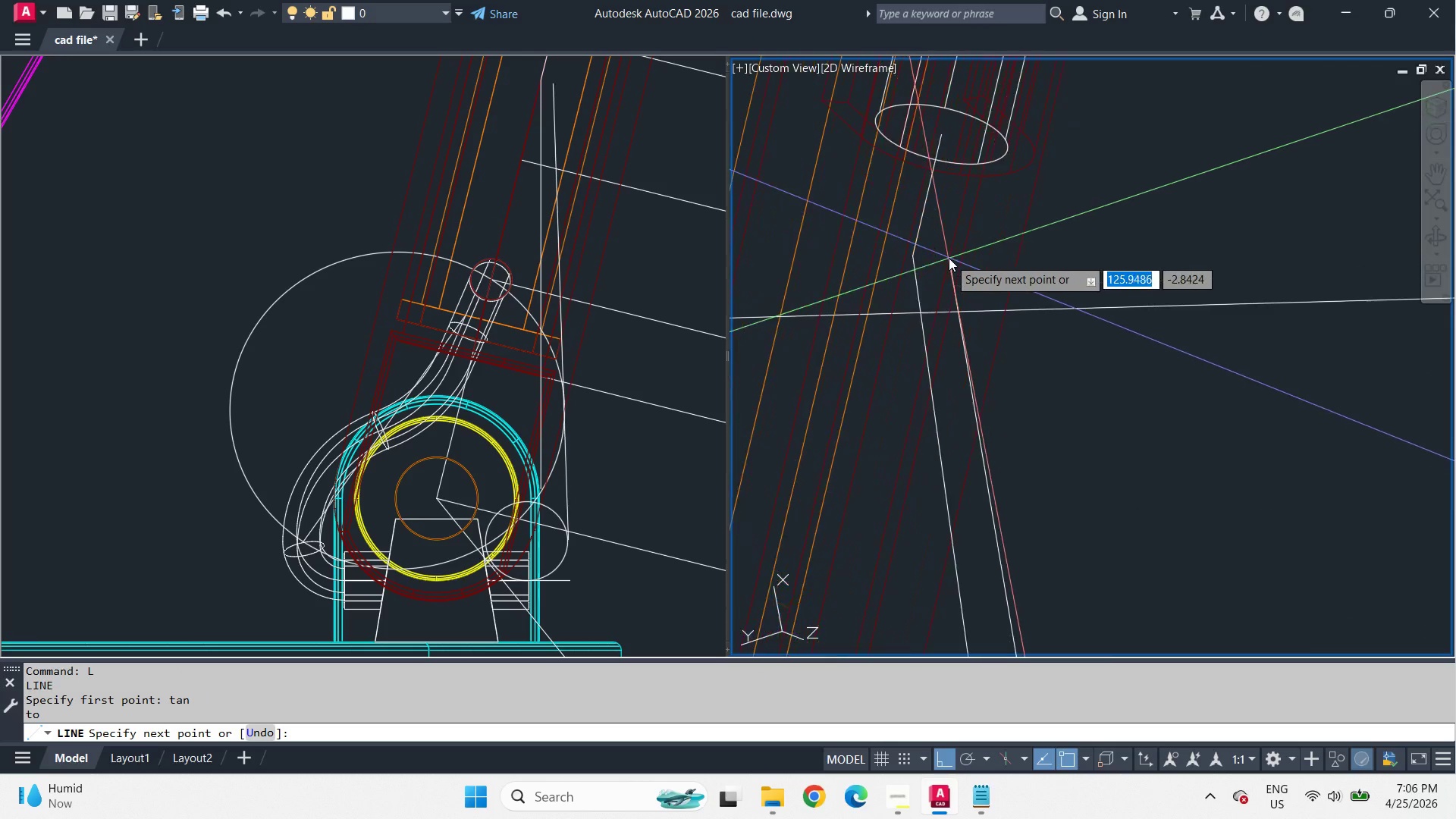 
key(Space)
 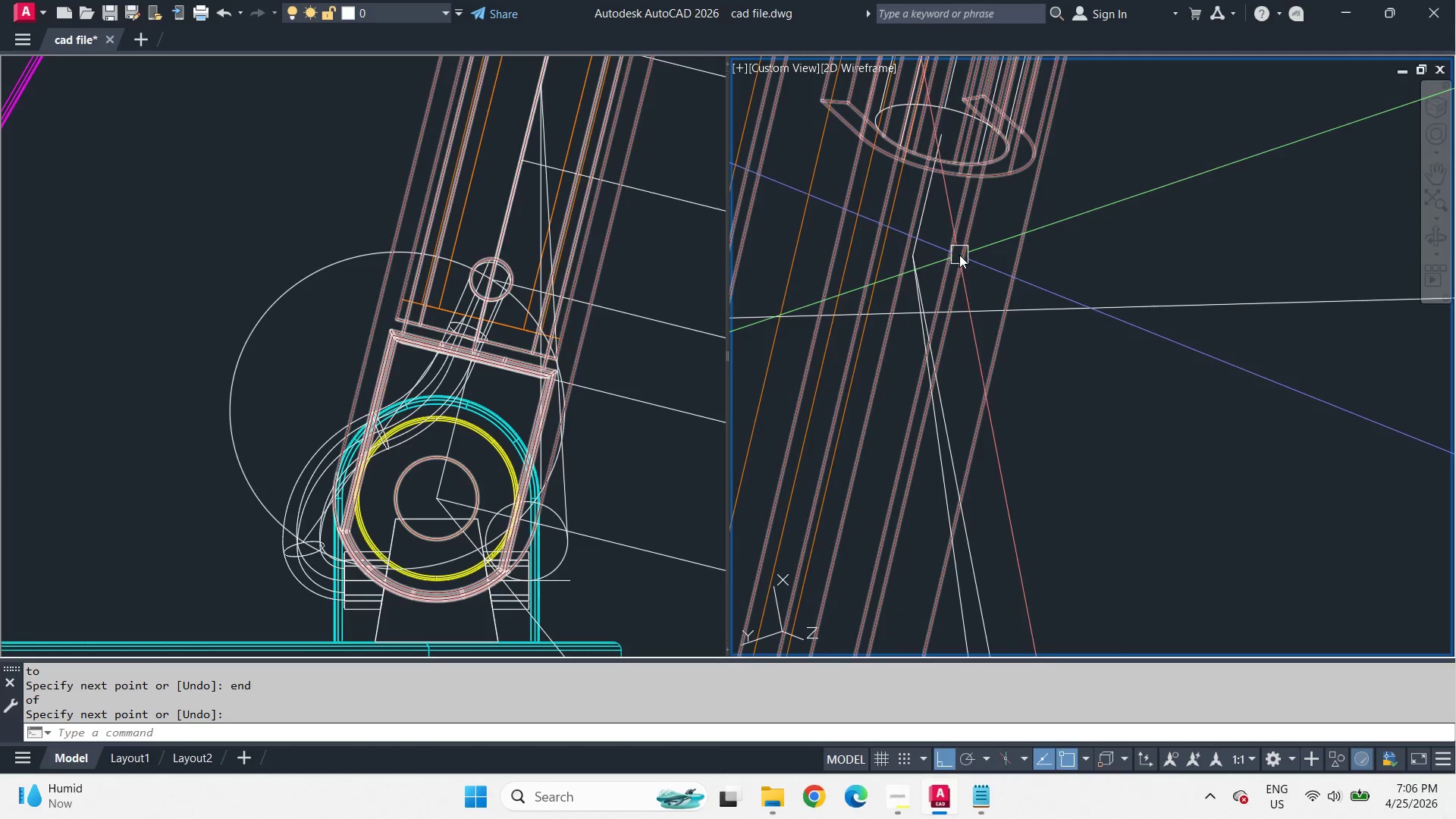 
left_click([968, 384])
 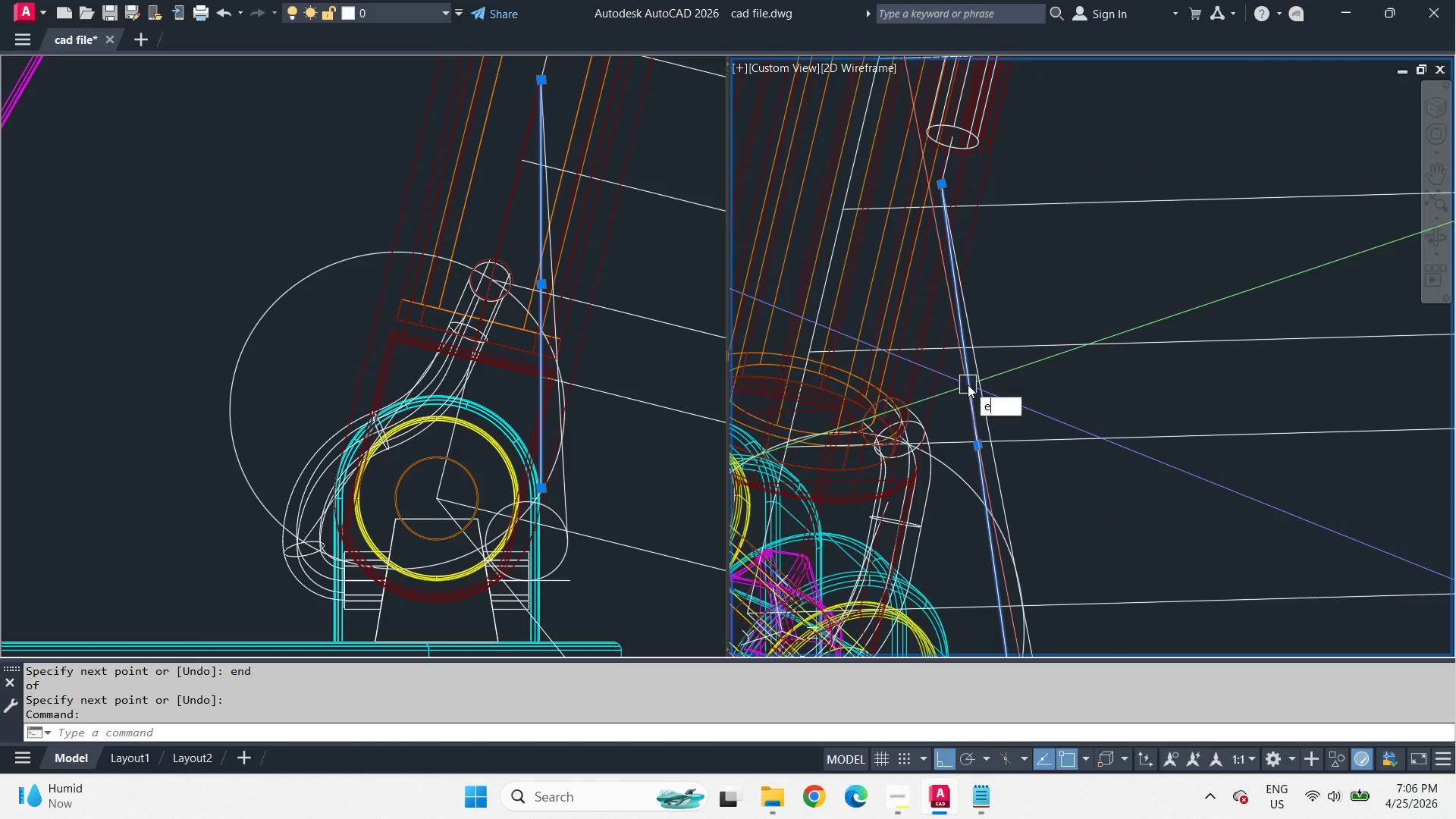 
key(E)
 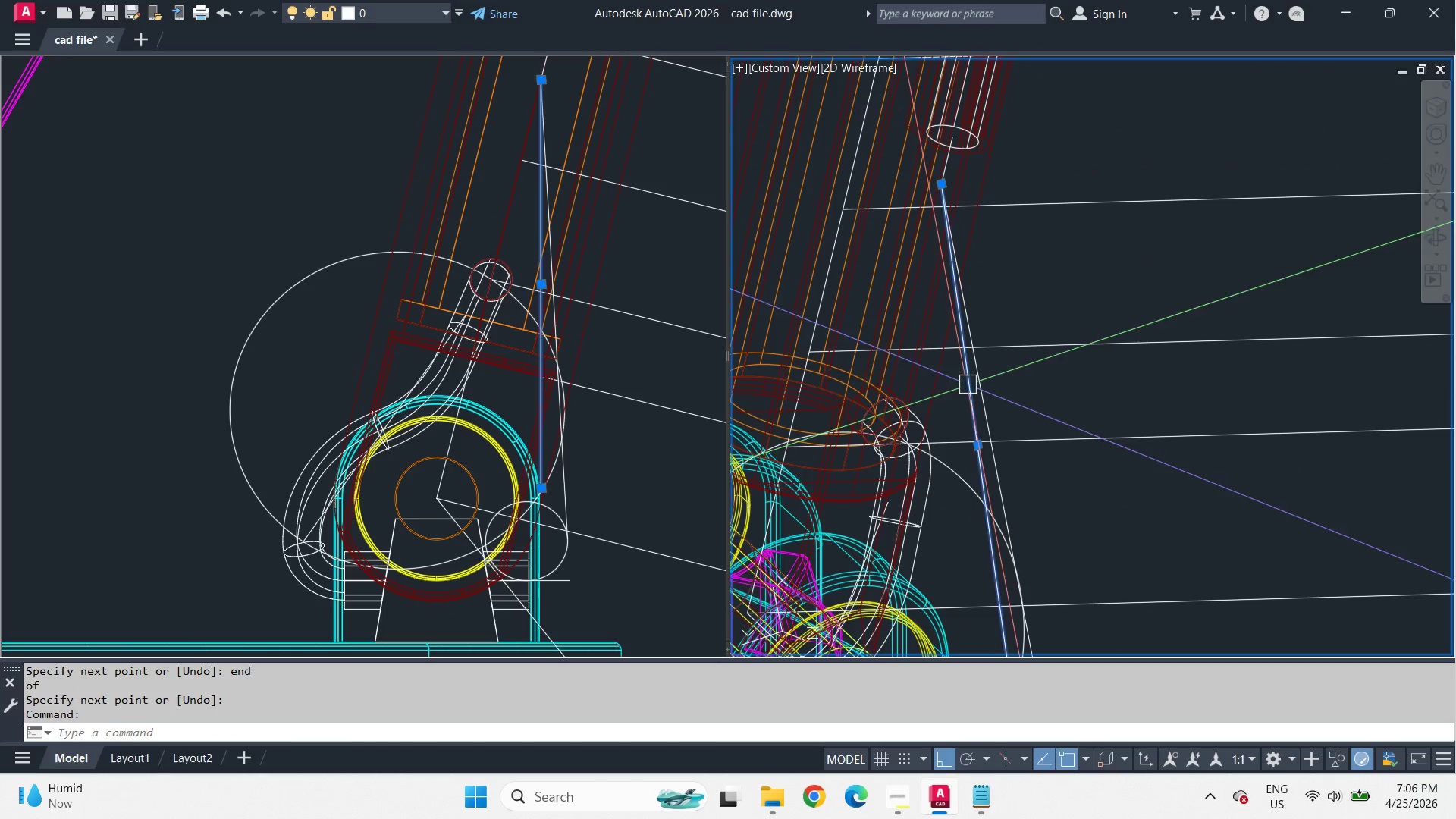 
key(Space)
 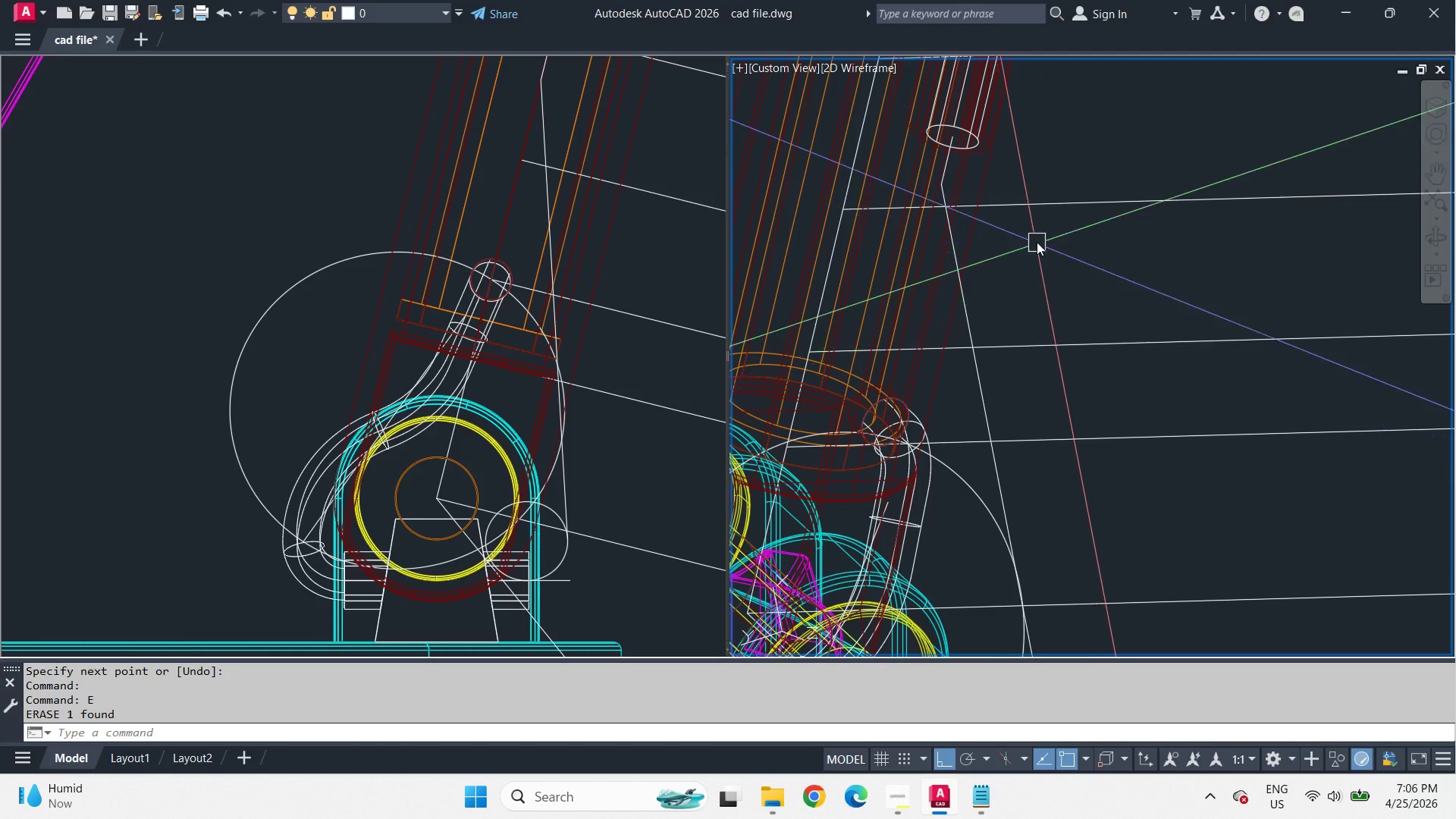 
scroll: coordinate [962, 253], scroll_direction: down, amount: 3.0
 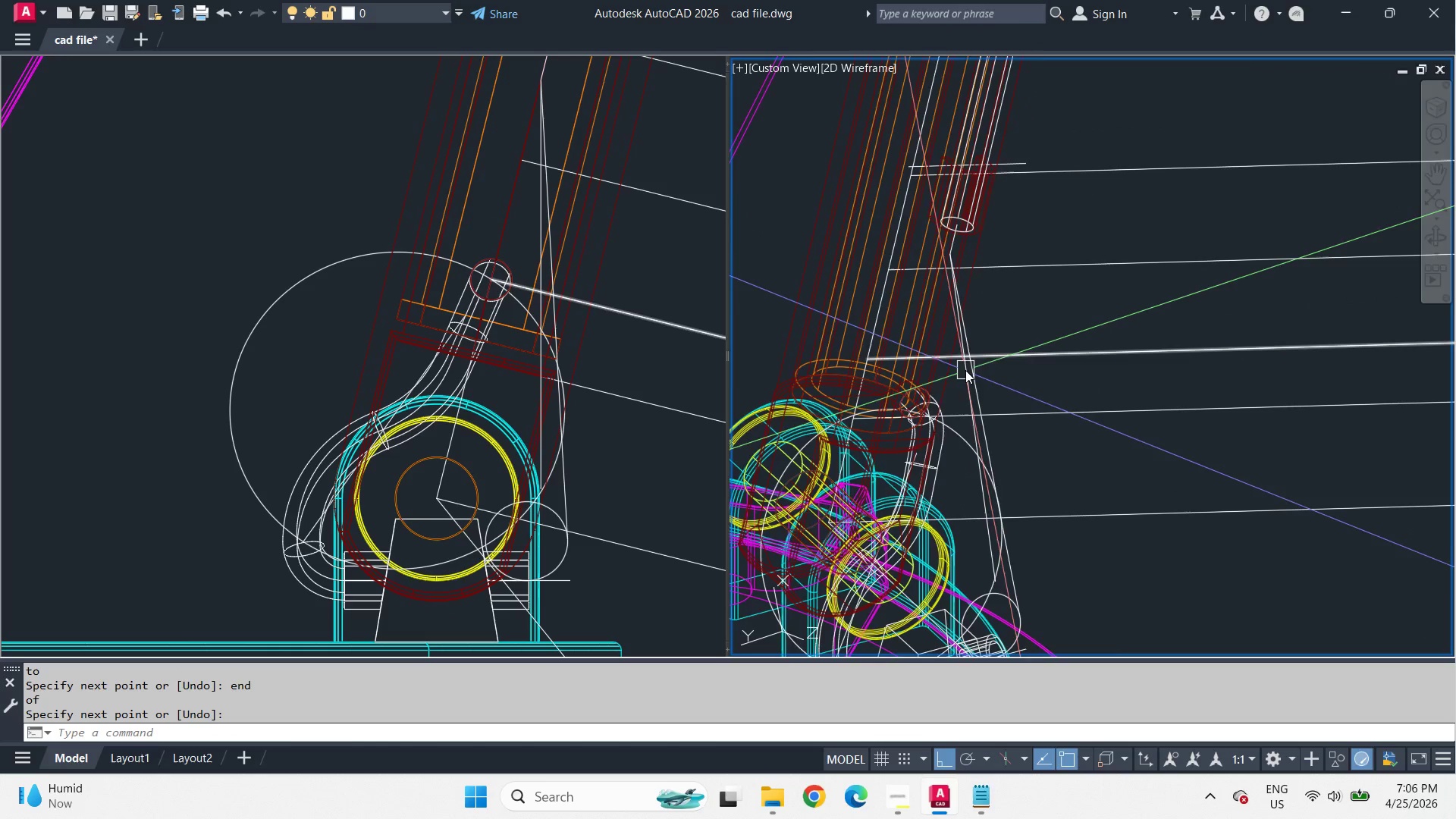 
scroll: coordinate [963, 372], scroll_direction: up, amount: 1.0
 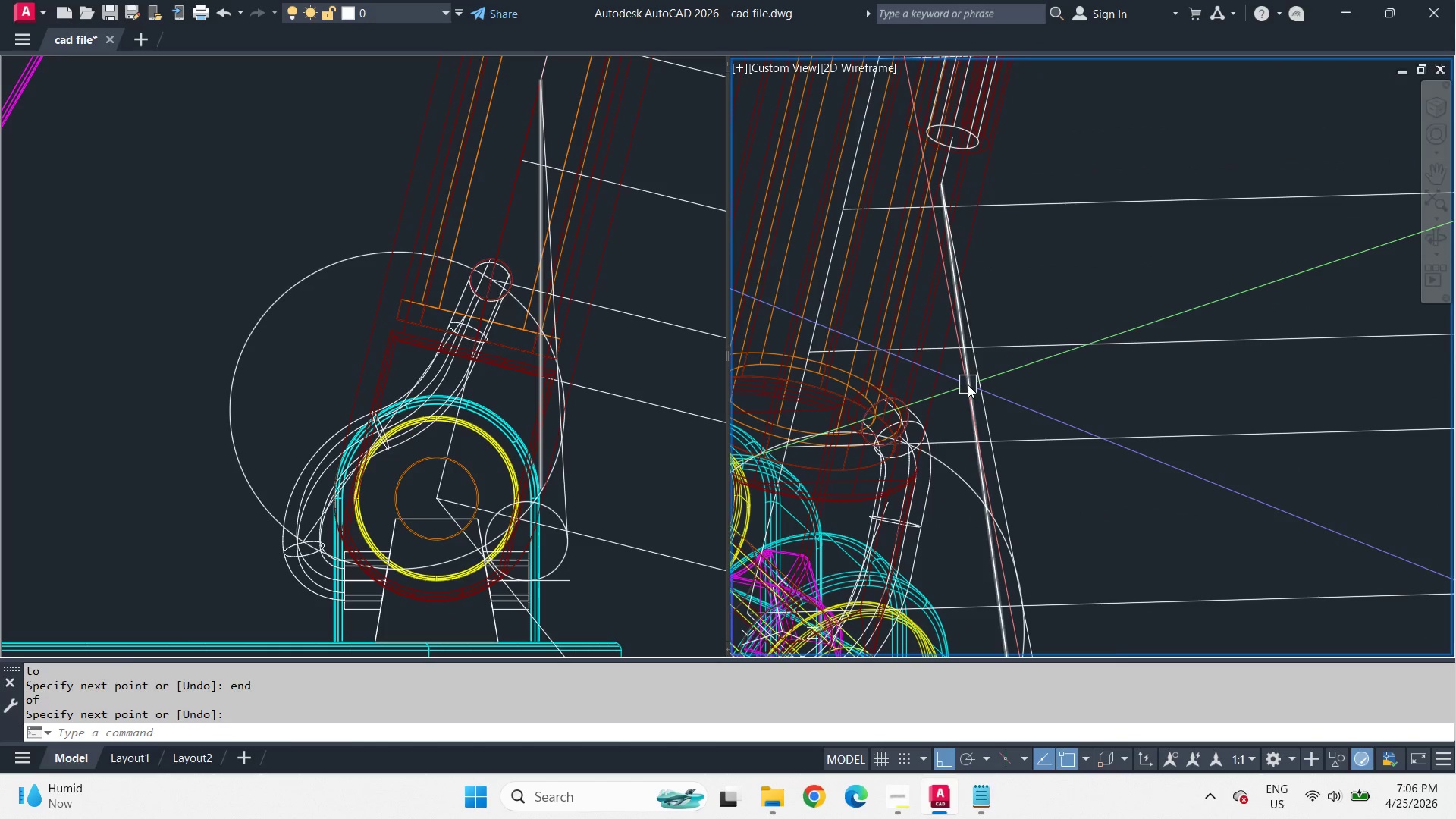 
scroll: coordinate [1059, 281], scroll_direction: down, amount: 2.0
 